 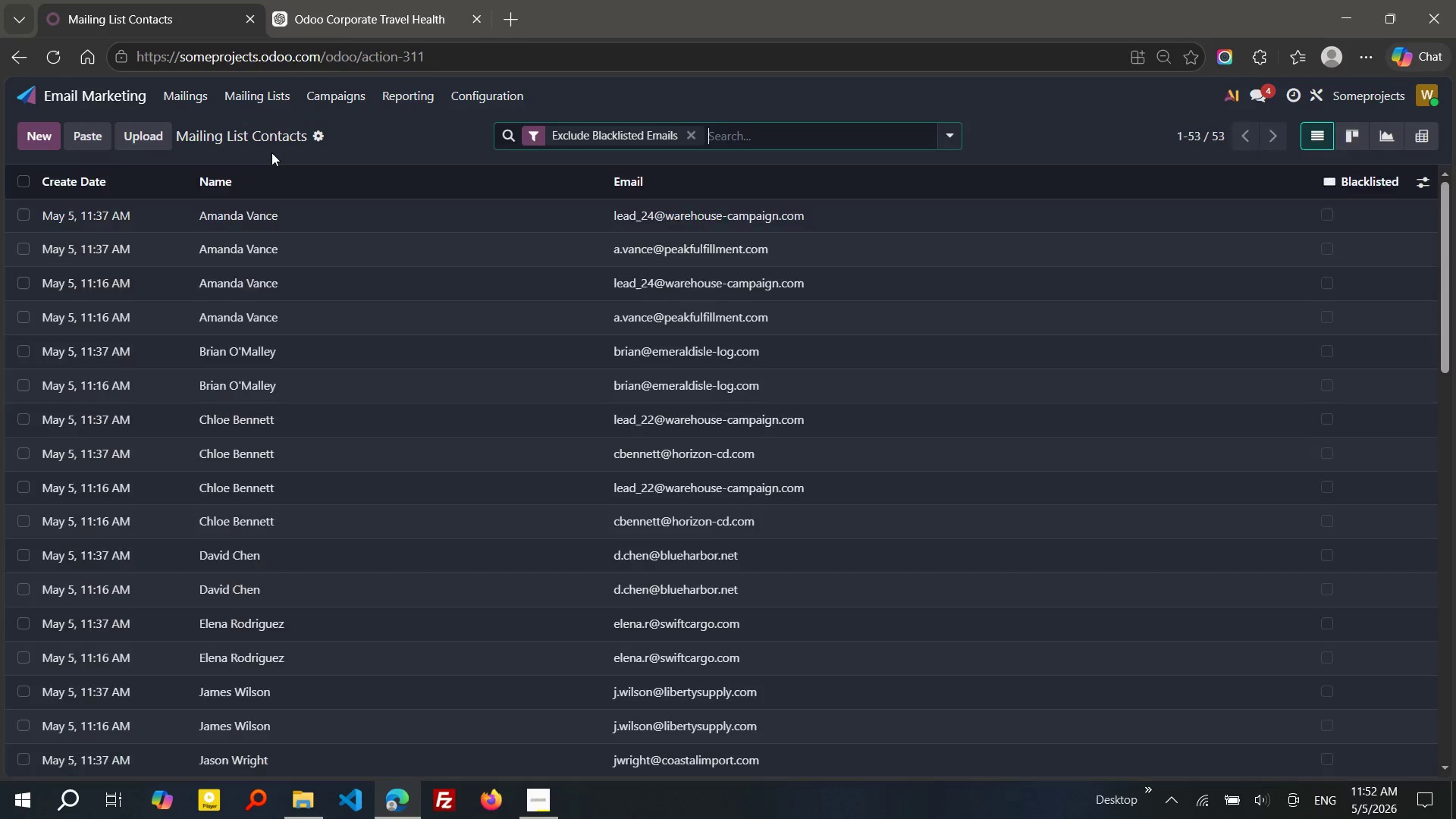 
left_click([29, 180])
 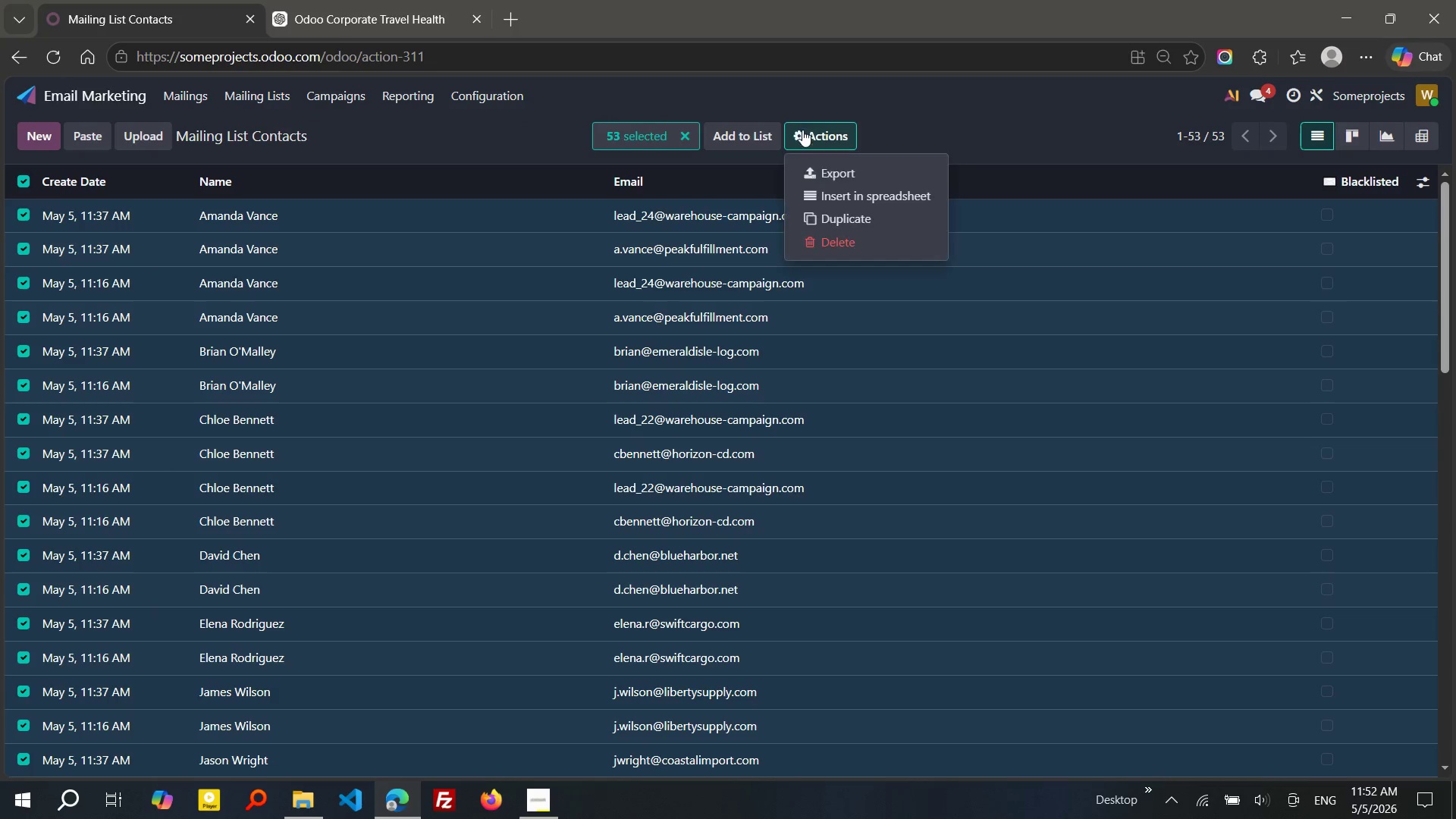 
left_click([821, 251])
 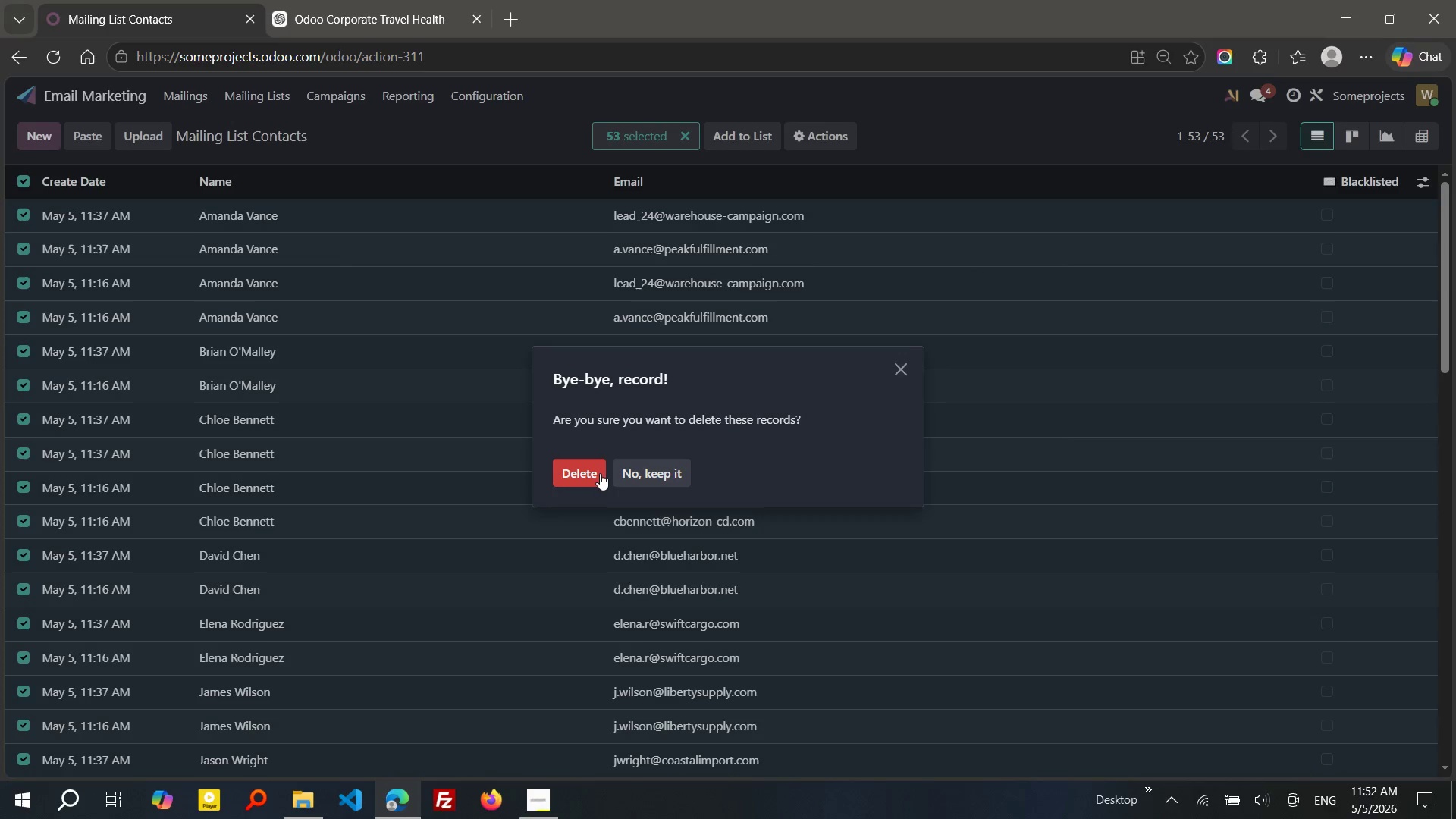 
left_click([592, 478])
 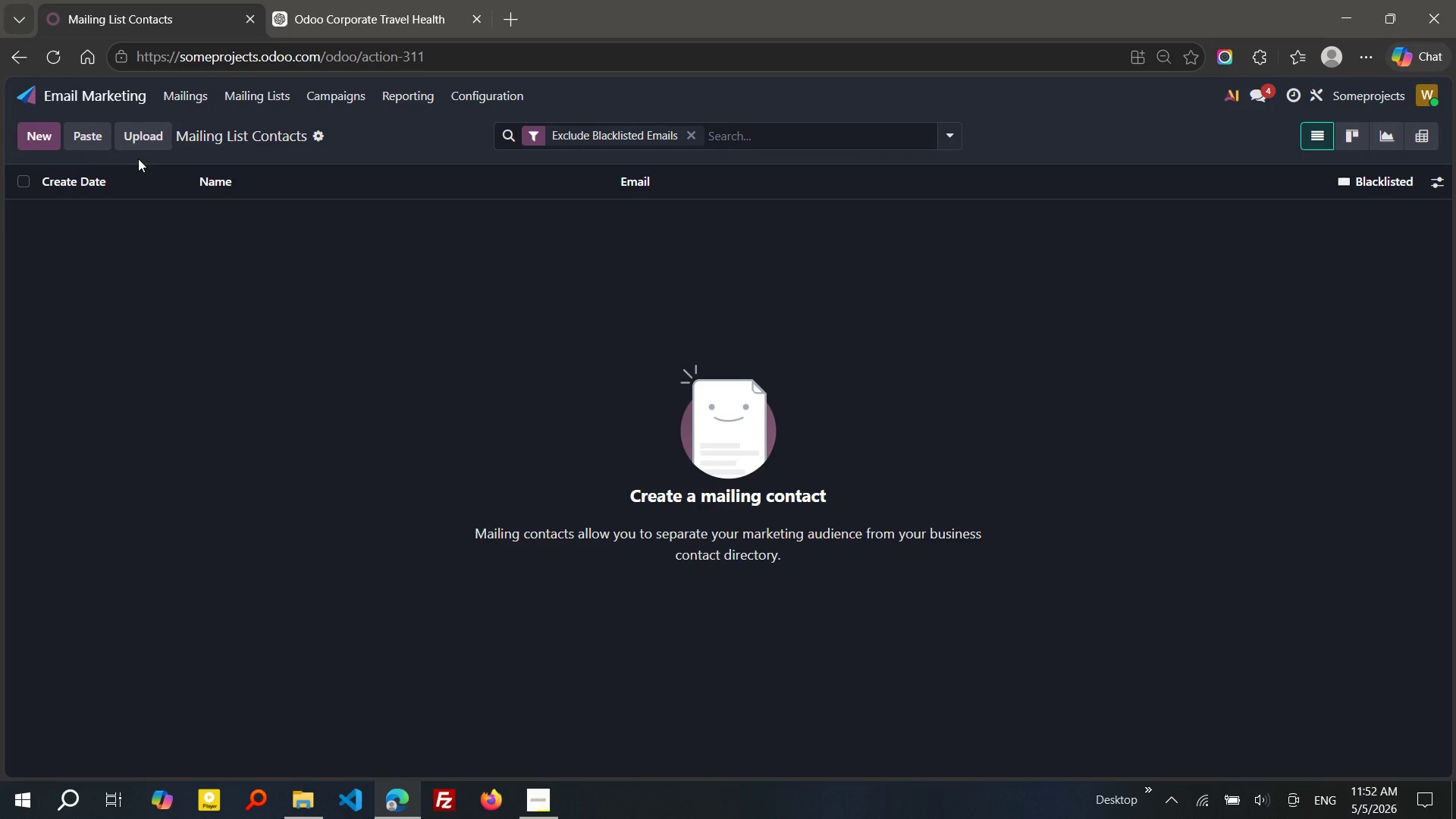 
left_click([129, 133])
 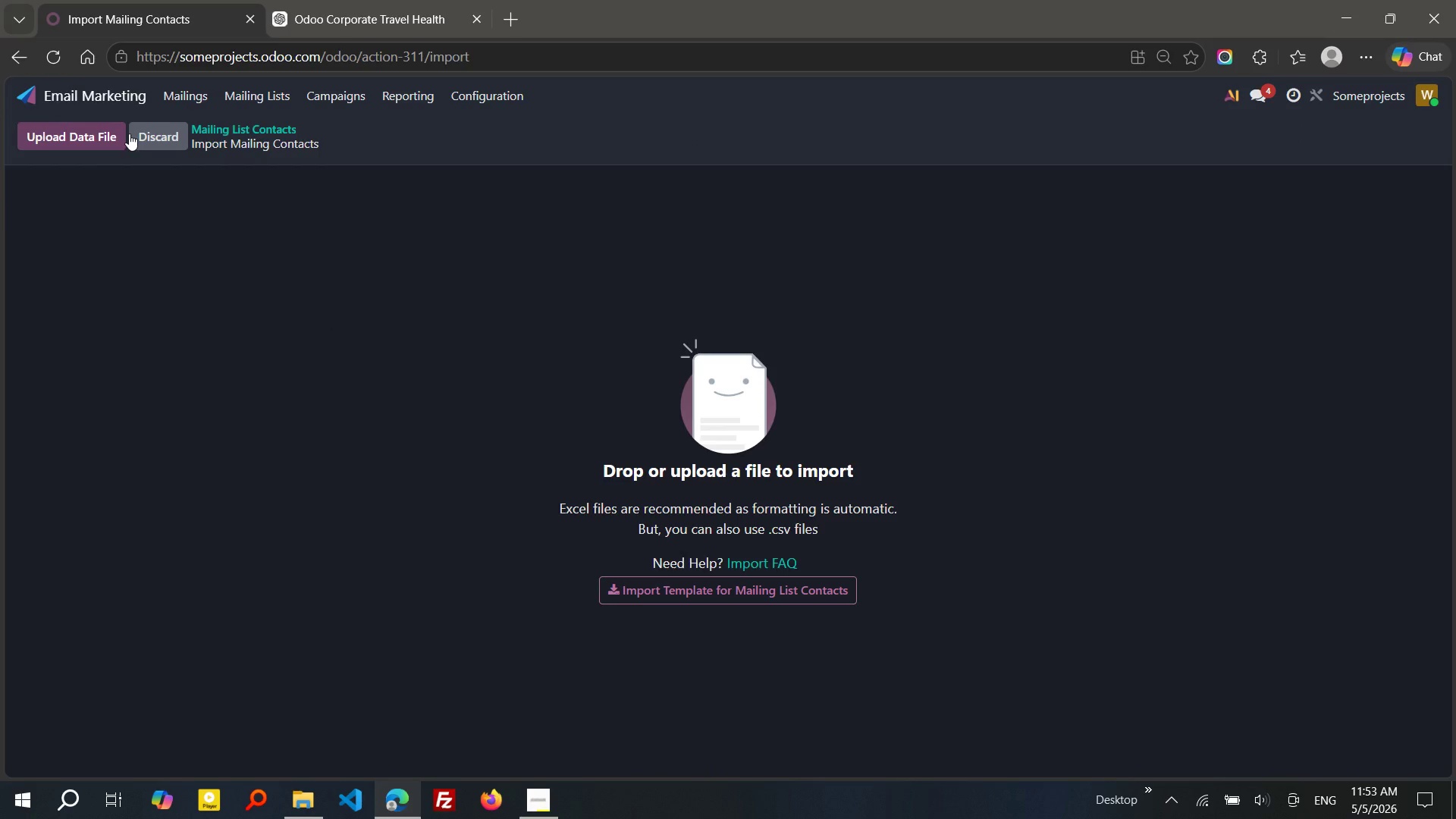 
wait(6.08)
 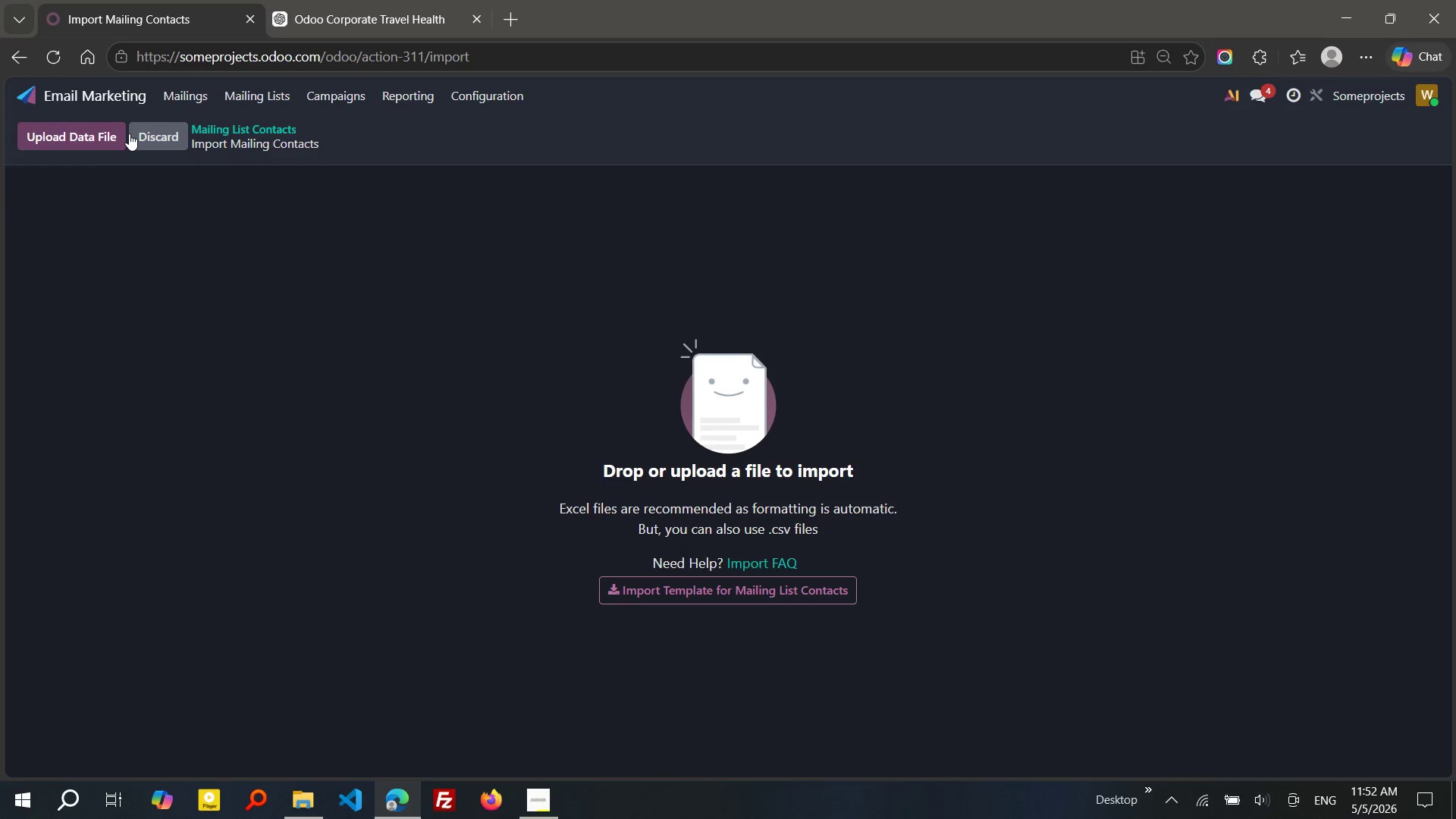 
left_click([120, 133])
 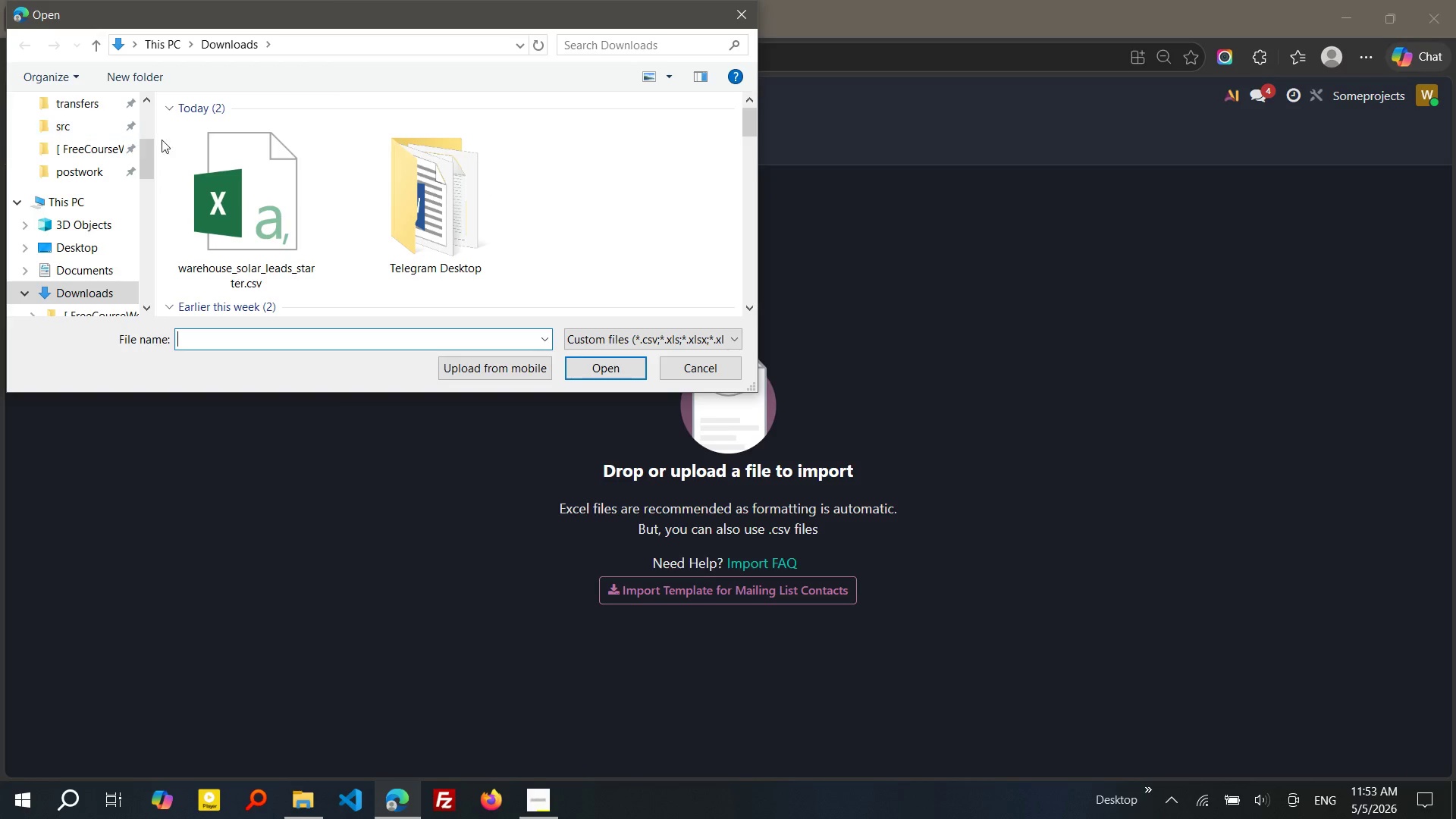 
left_click([238, 160])
 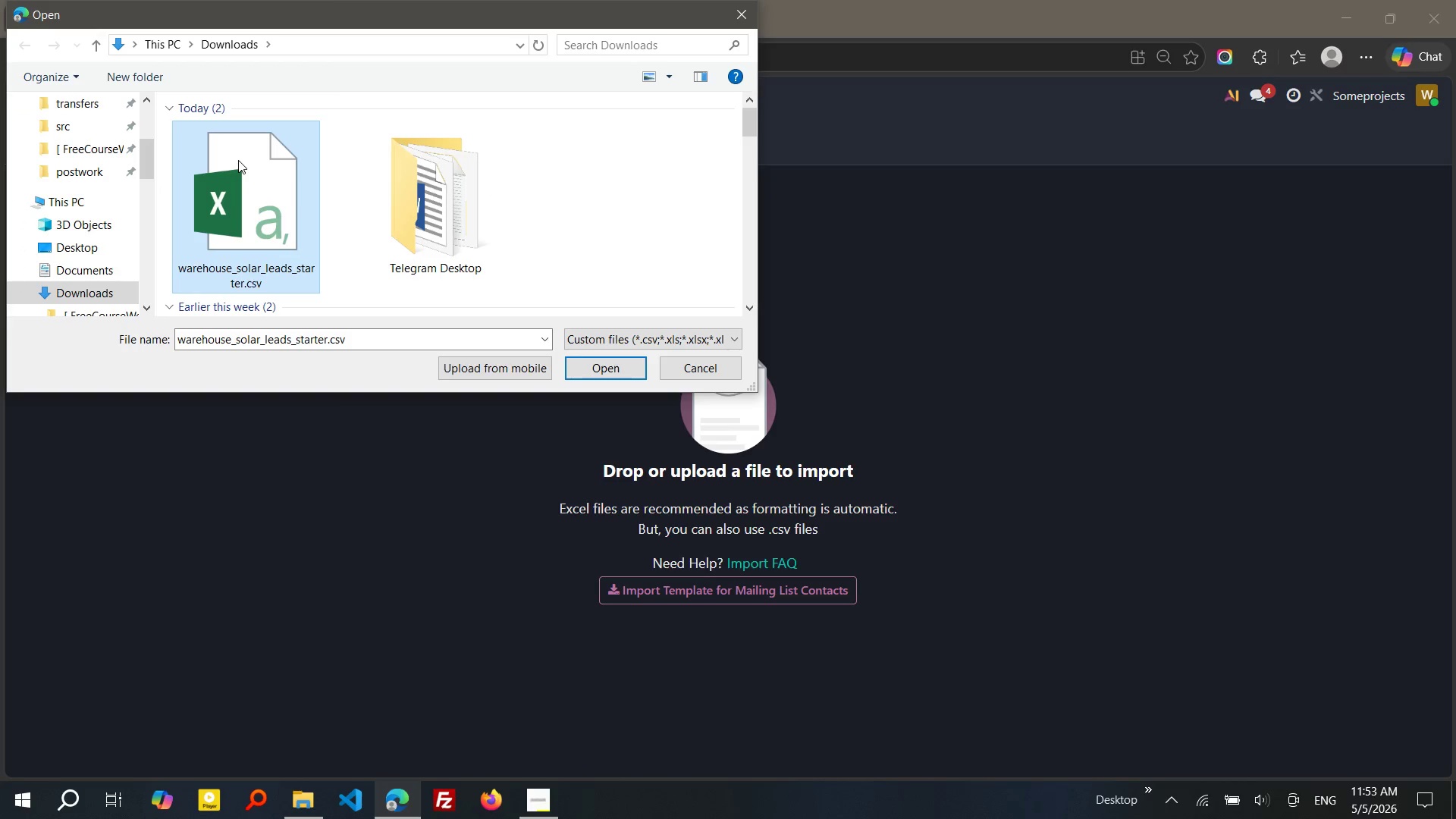 
double_click([238, 160])
 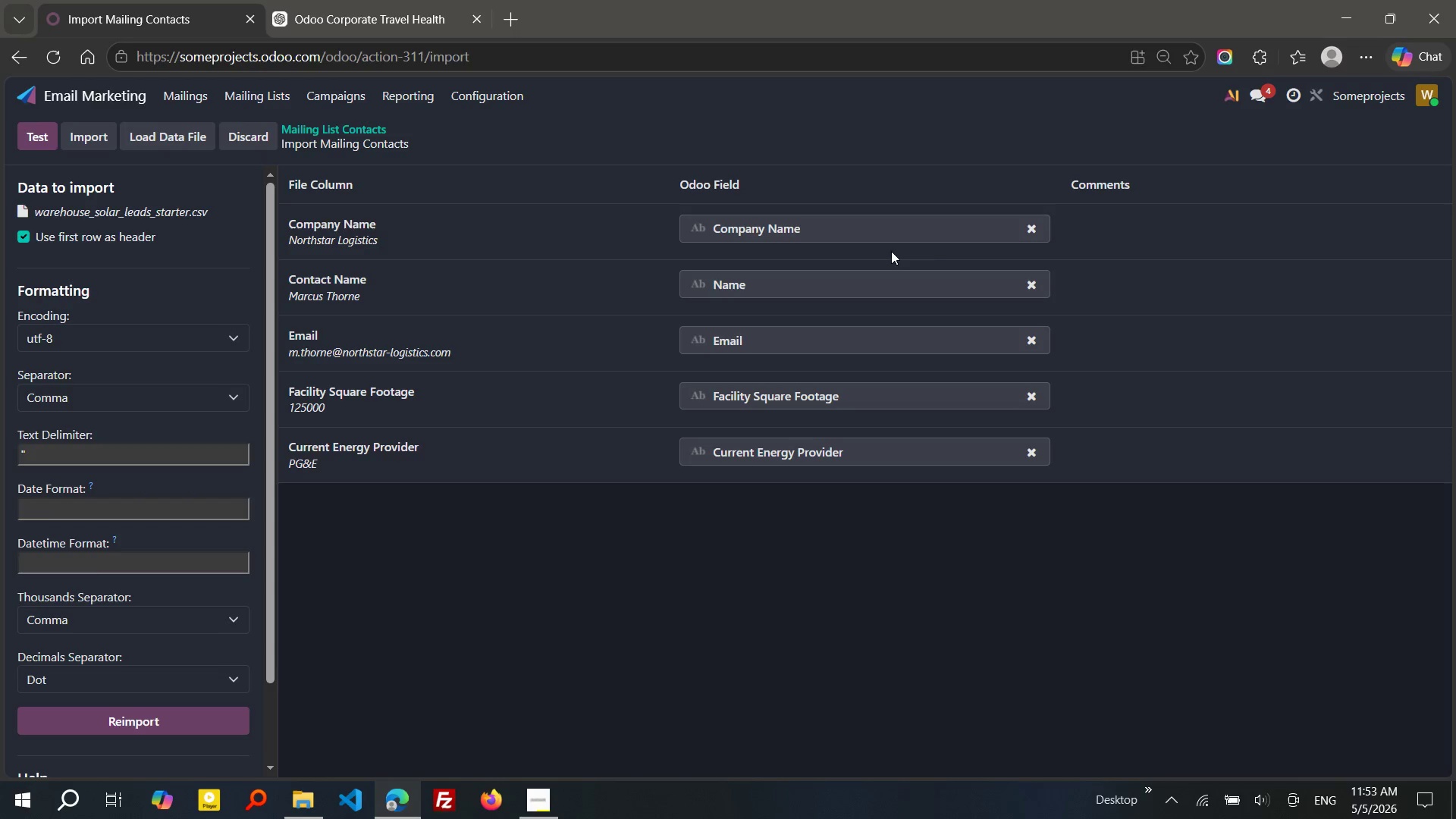 
wait(5.08)
 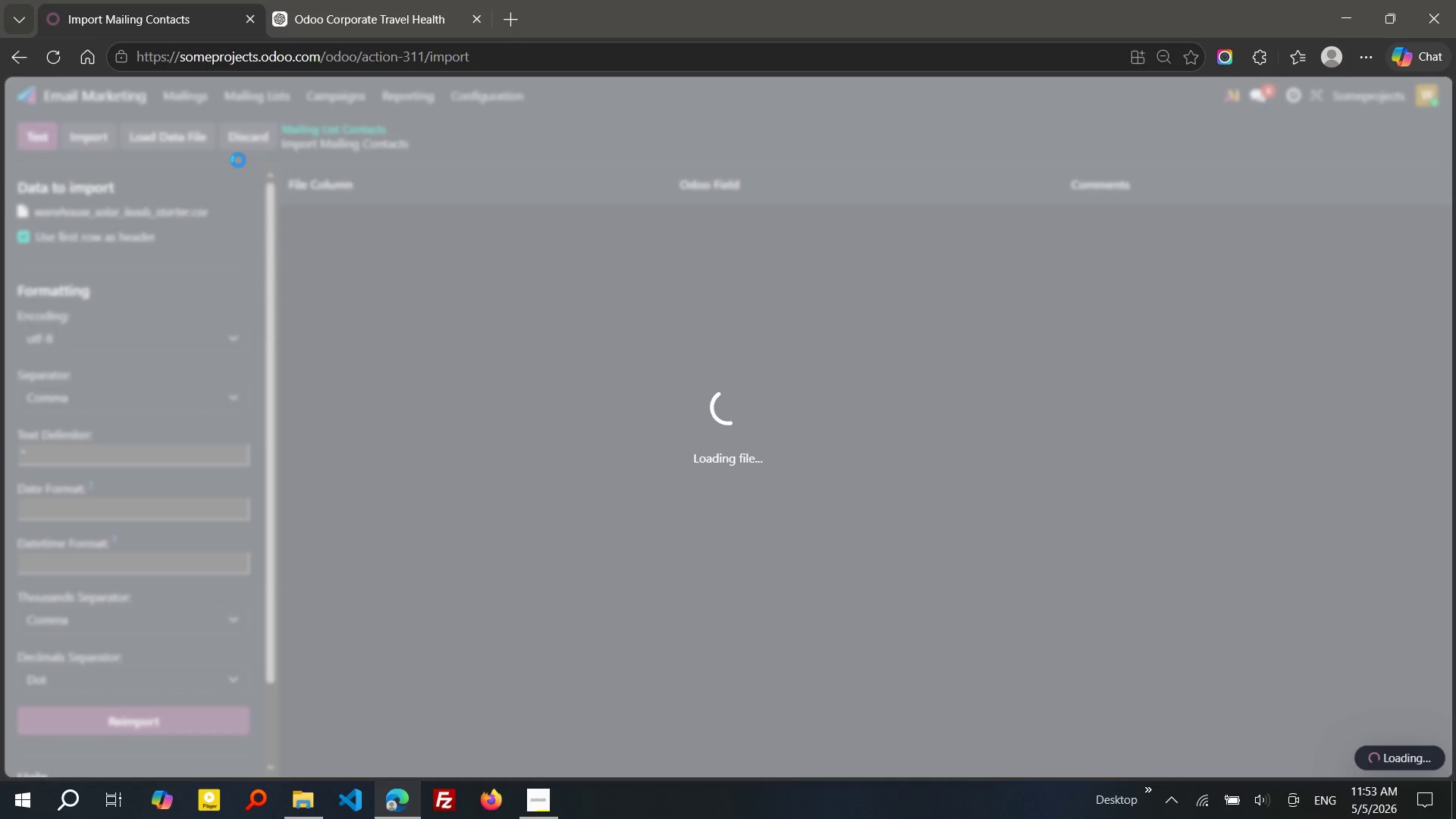 
left_click([1033, 221])
 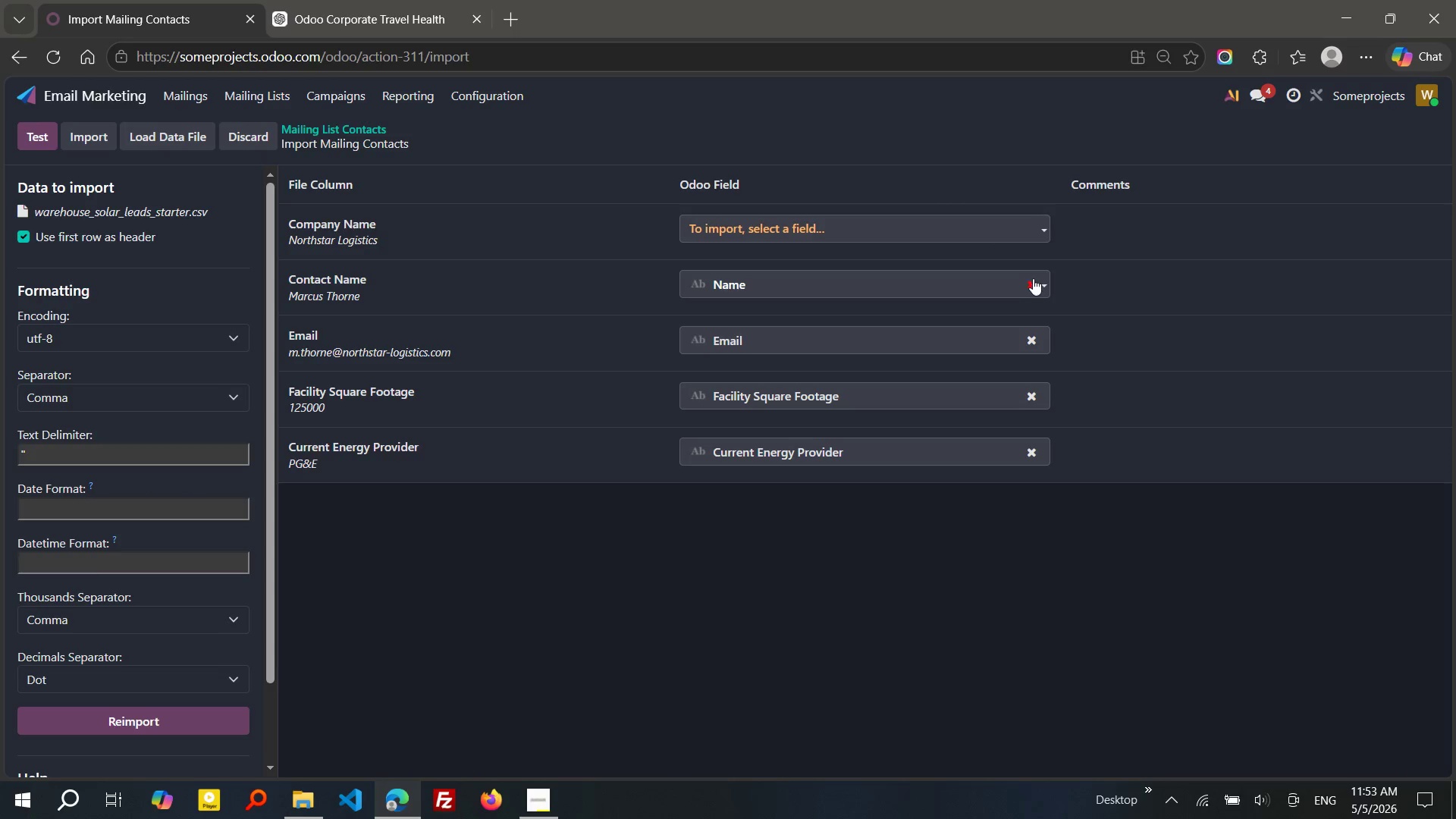 
left_click([1033, 281])
 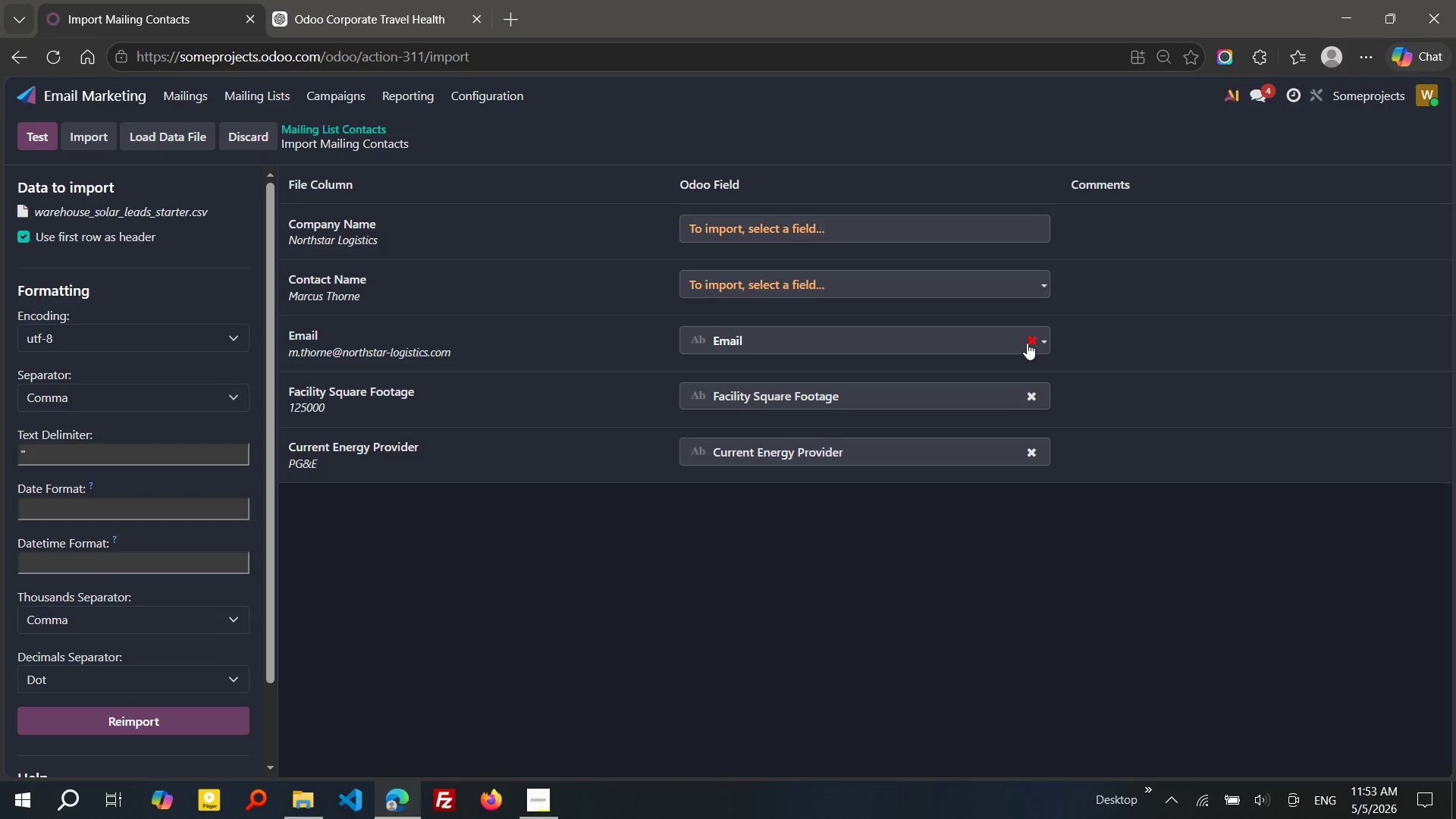 
left_click([1027, 343])
 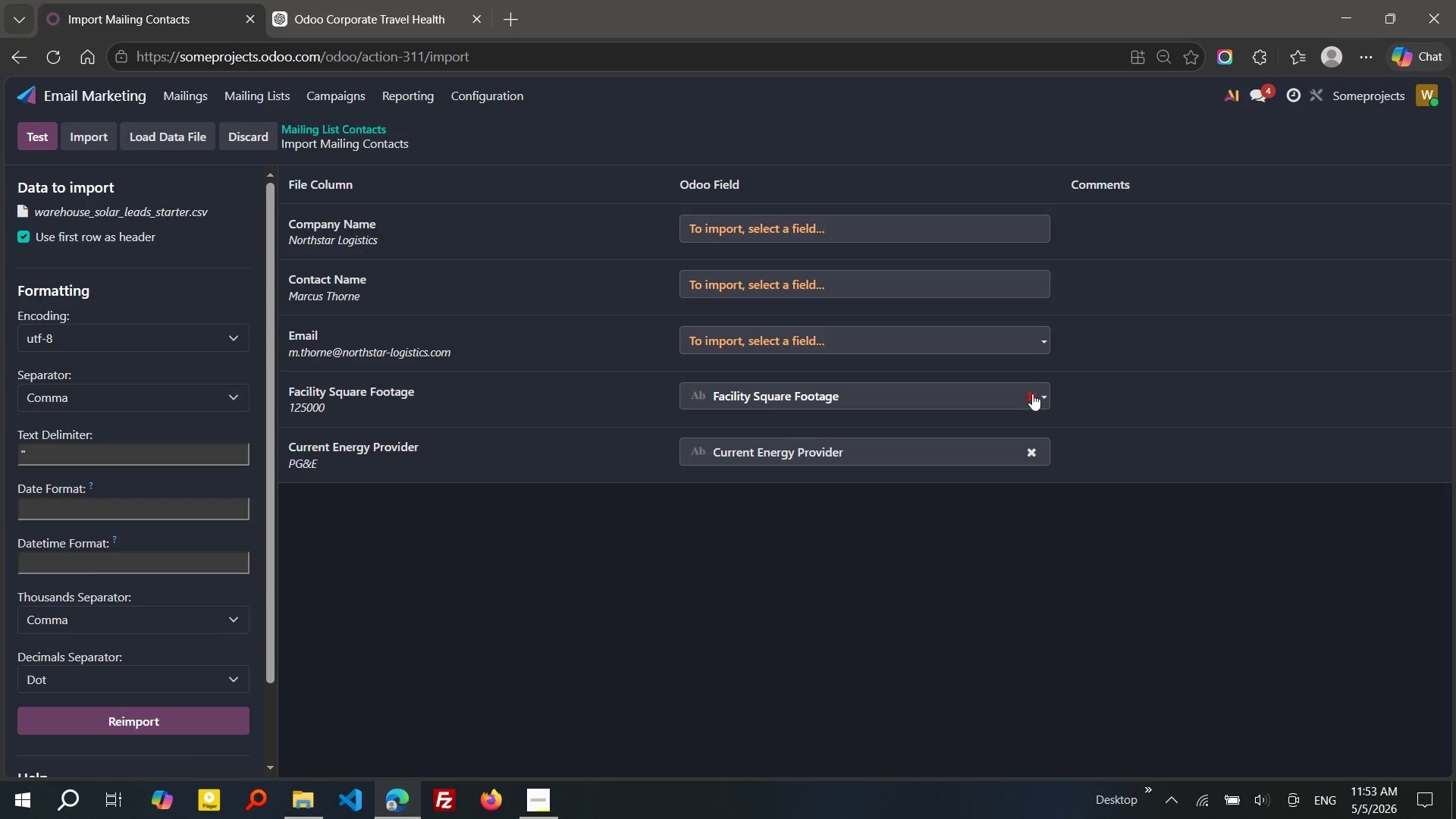 
left_click([1033, 394])
 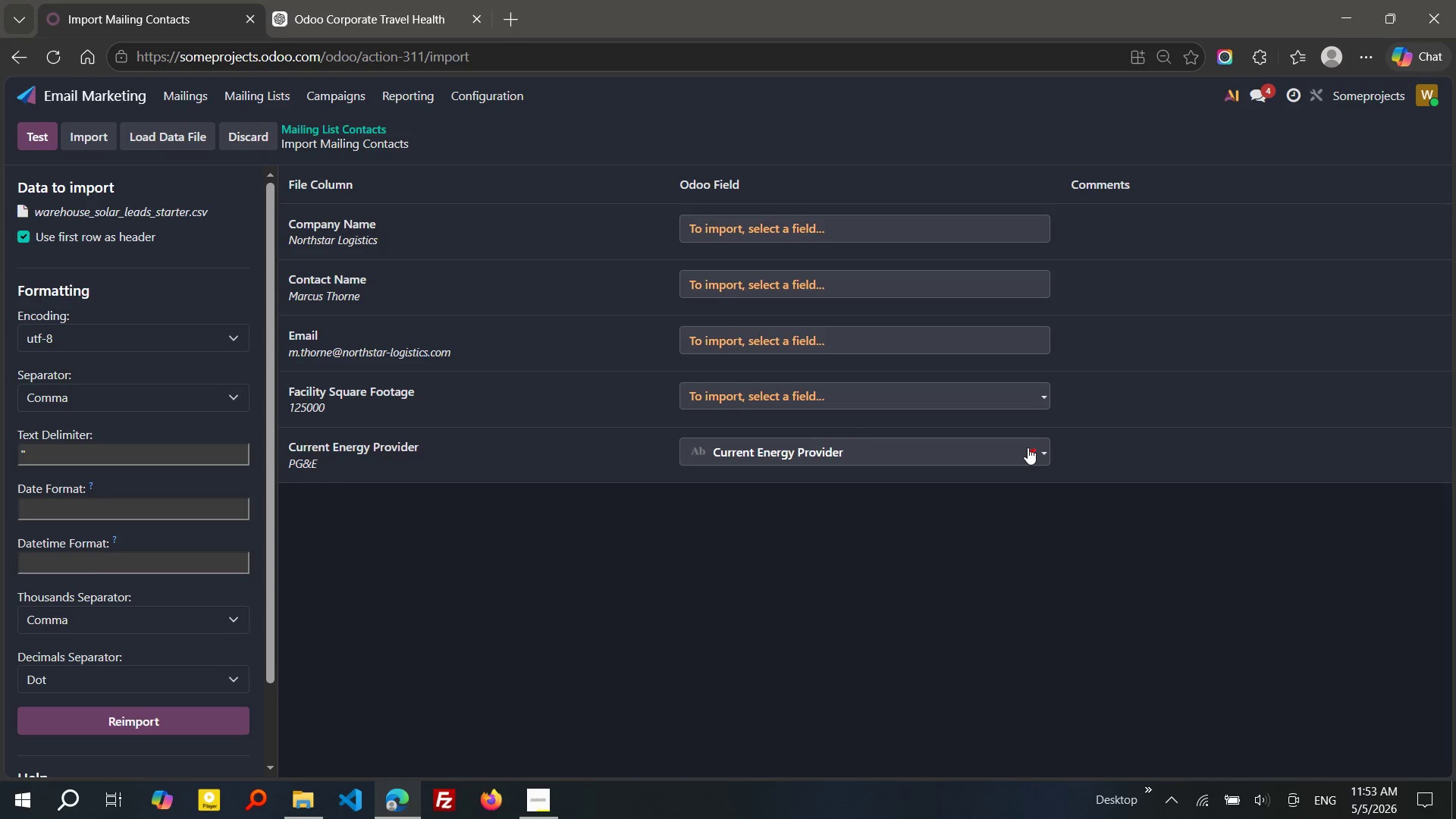 
left_click([1028, 449])
 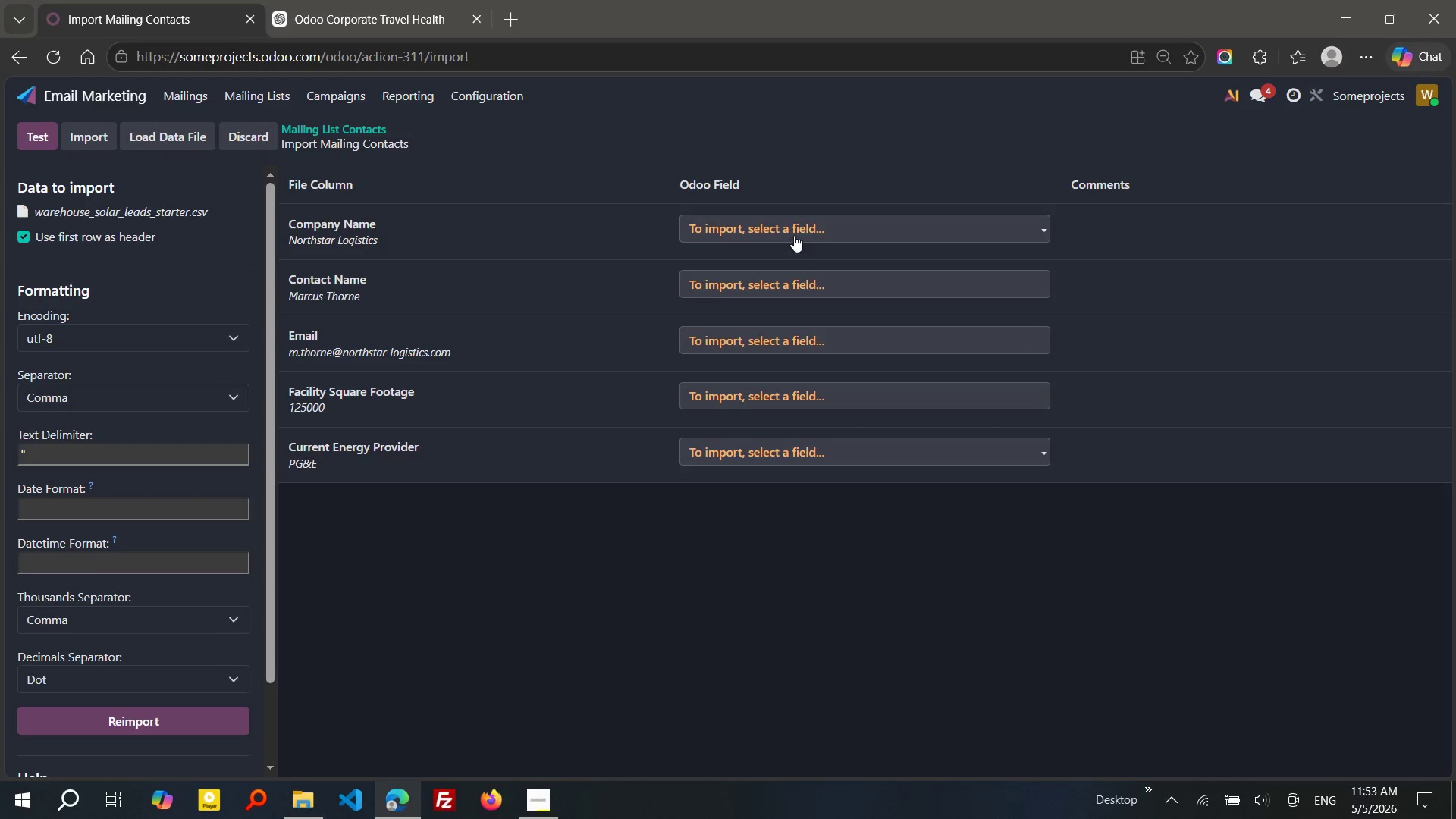 
left_click([794, 229])
 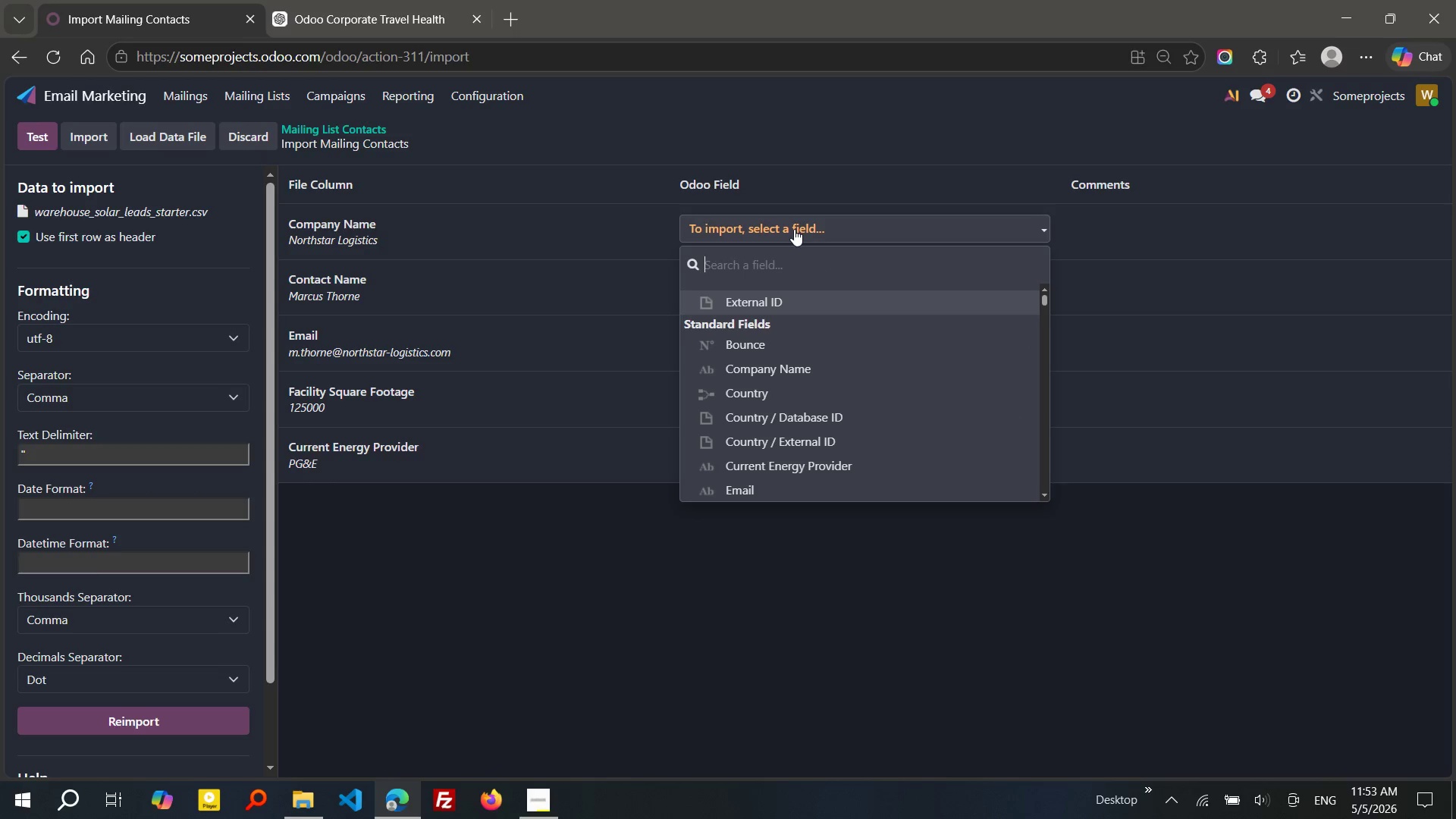 
type(comap)
key(Backspace)
key(Backspace)
 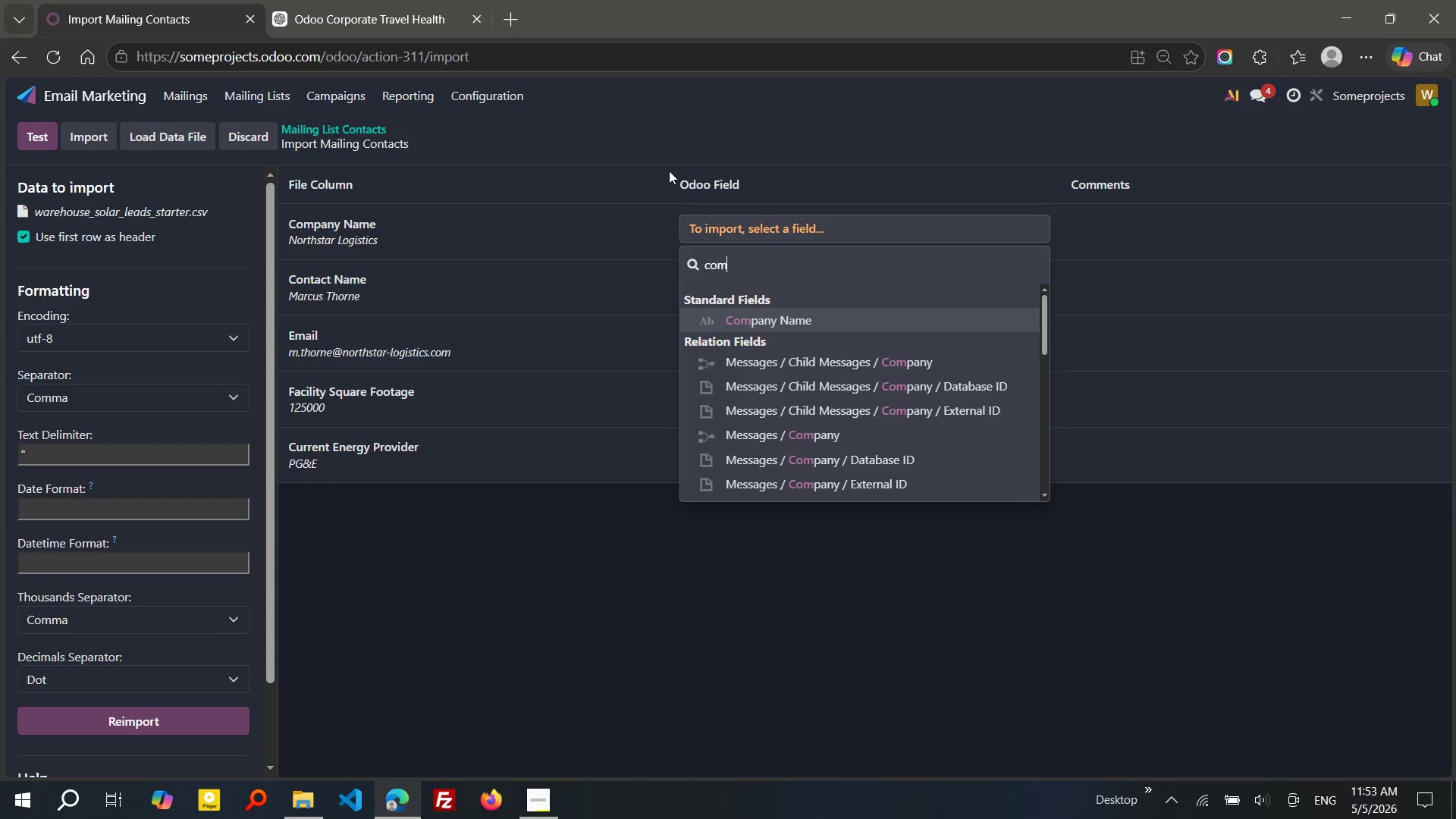 
left_click([826, 322])
 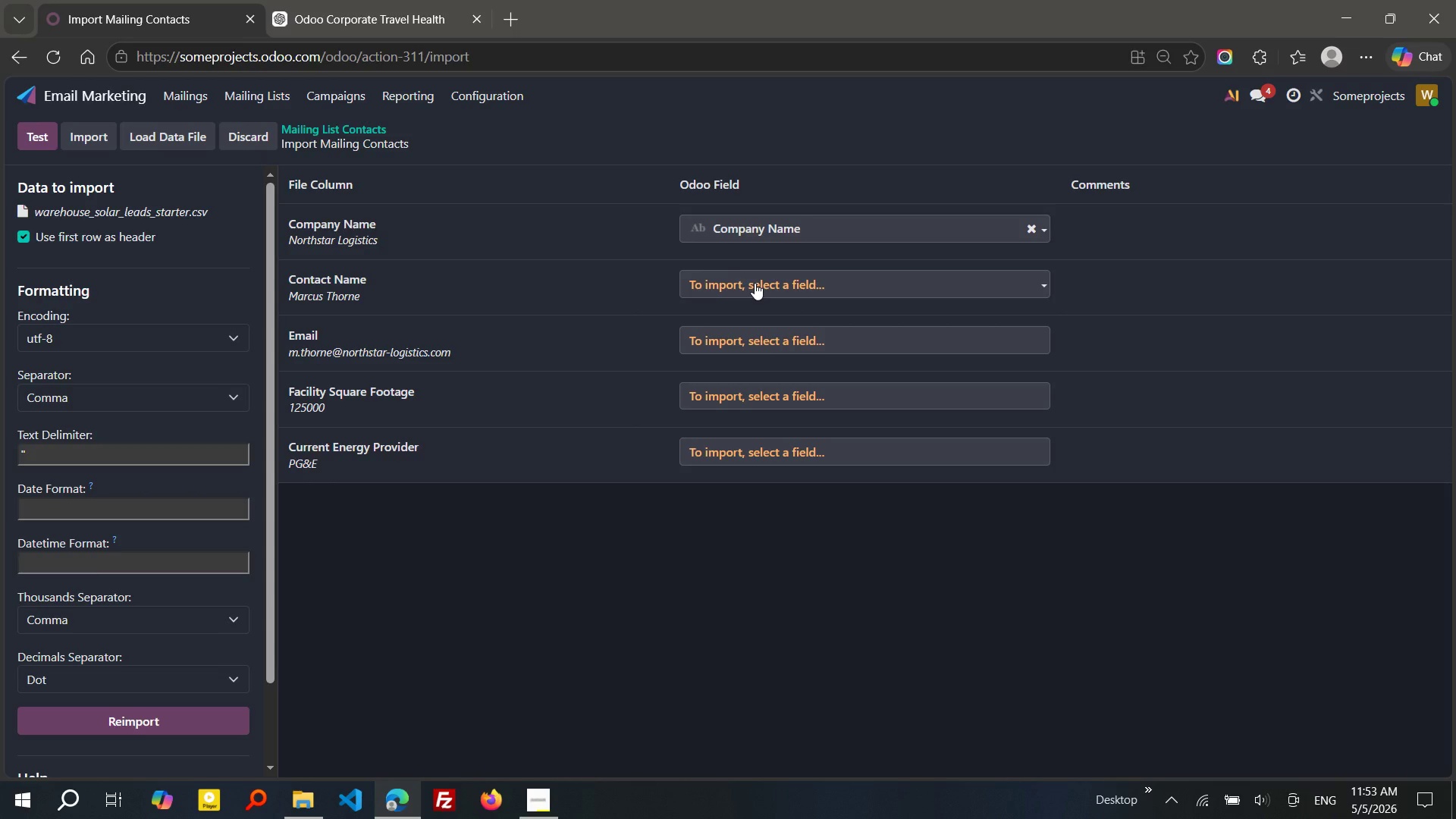 
left_click([755, 283])
 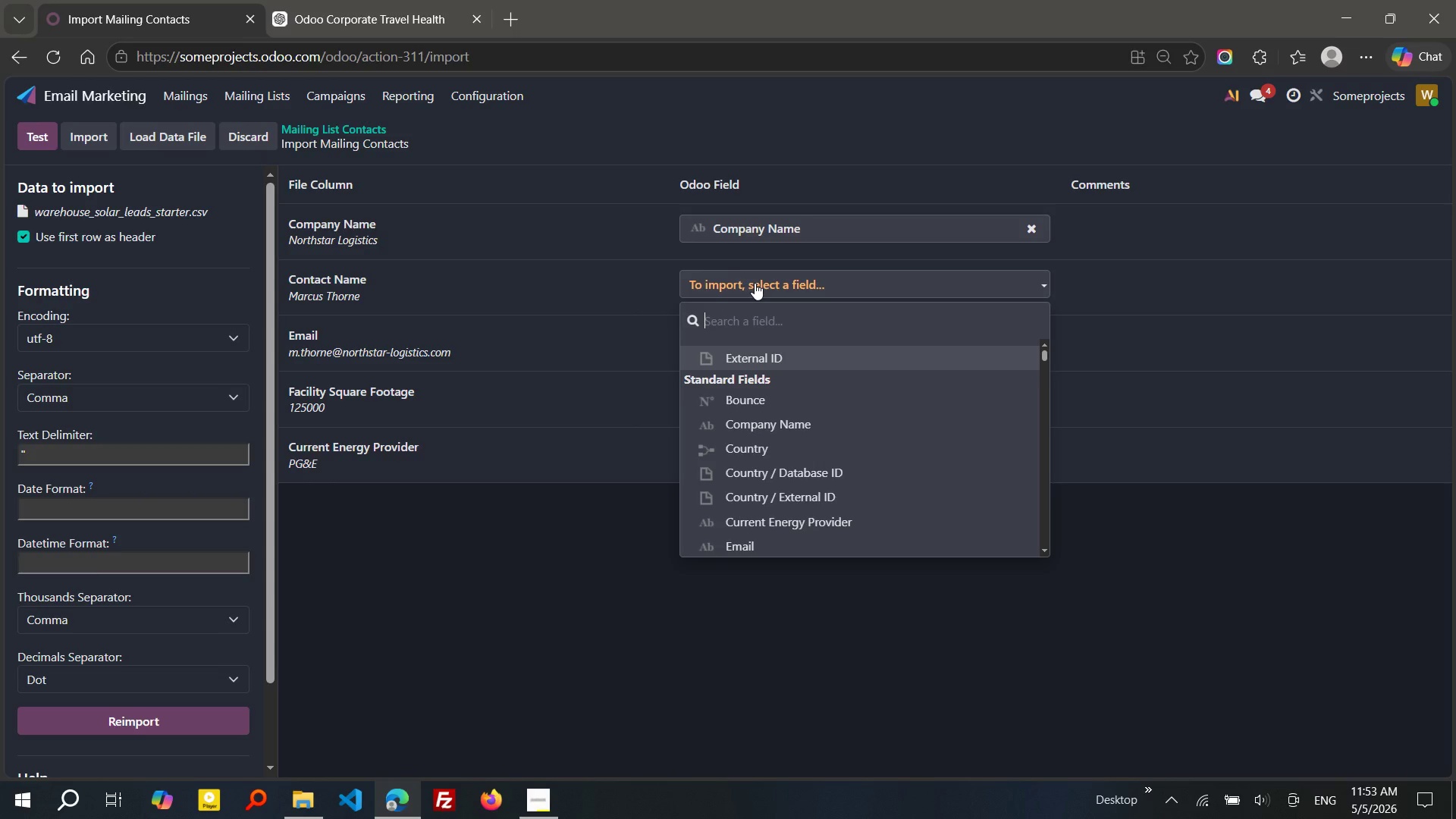 
type(name)
 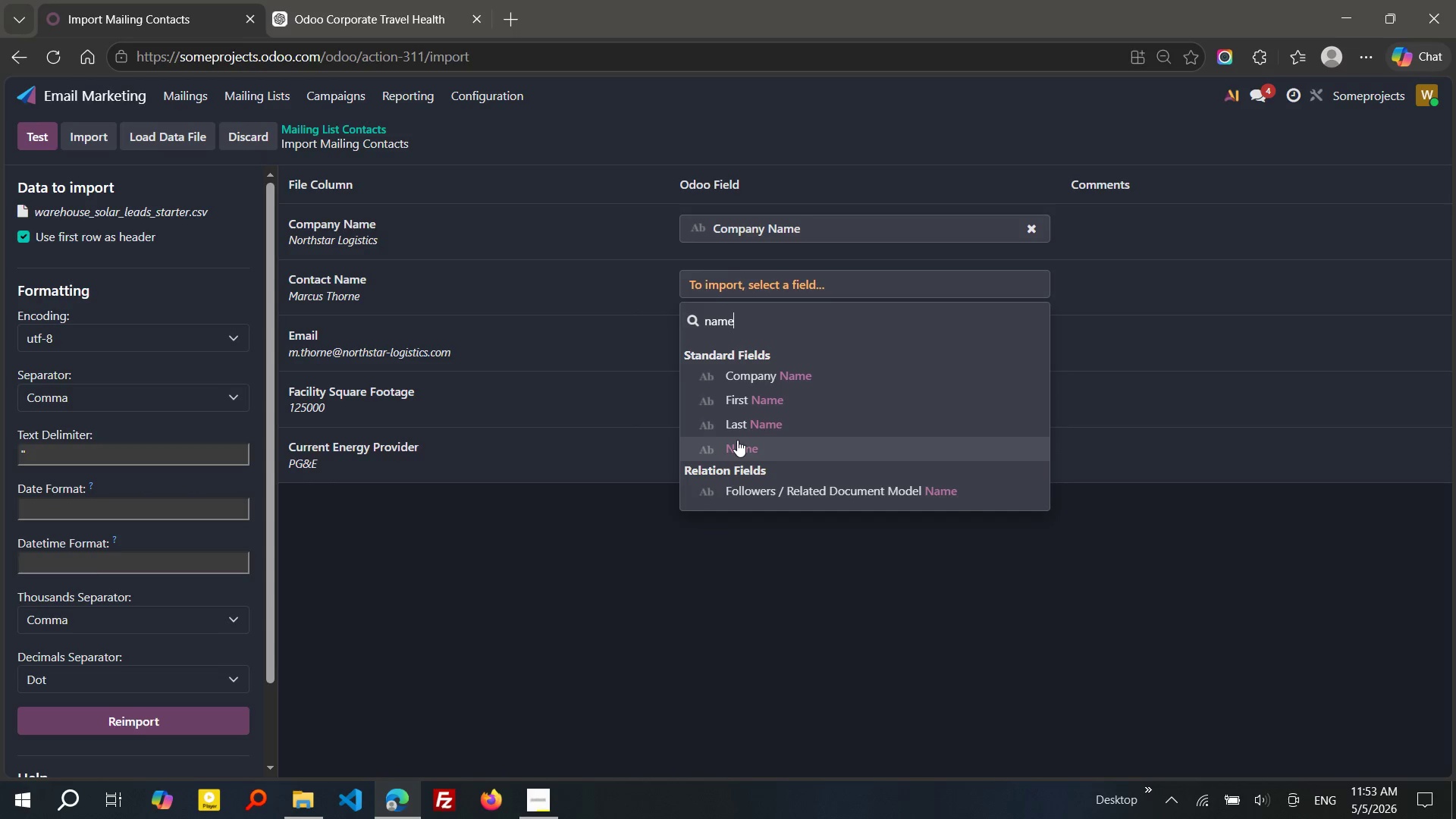 
left_click([737, 440])
 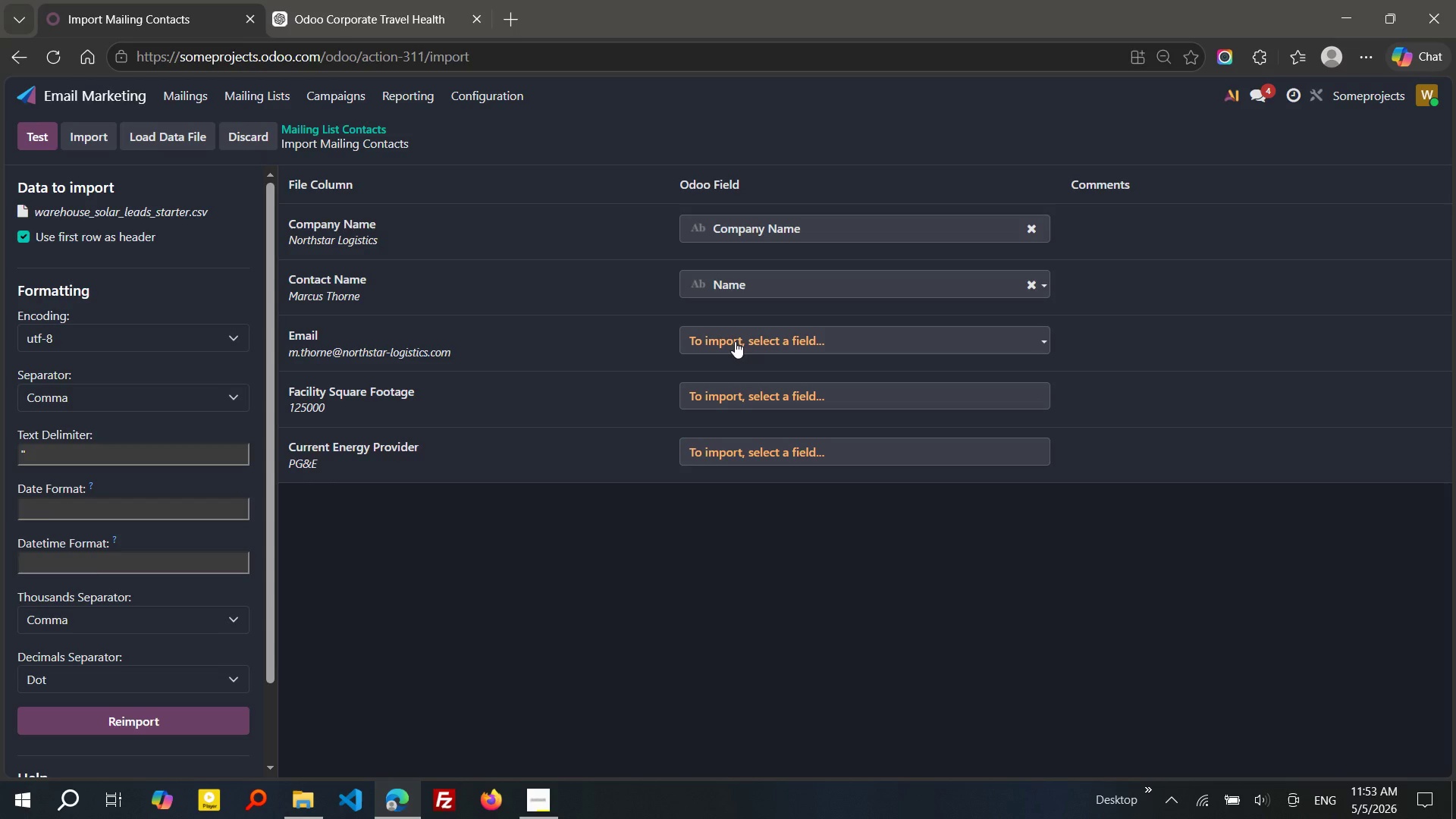 
left_click([735, 341])
 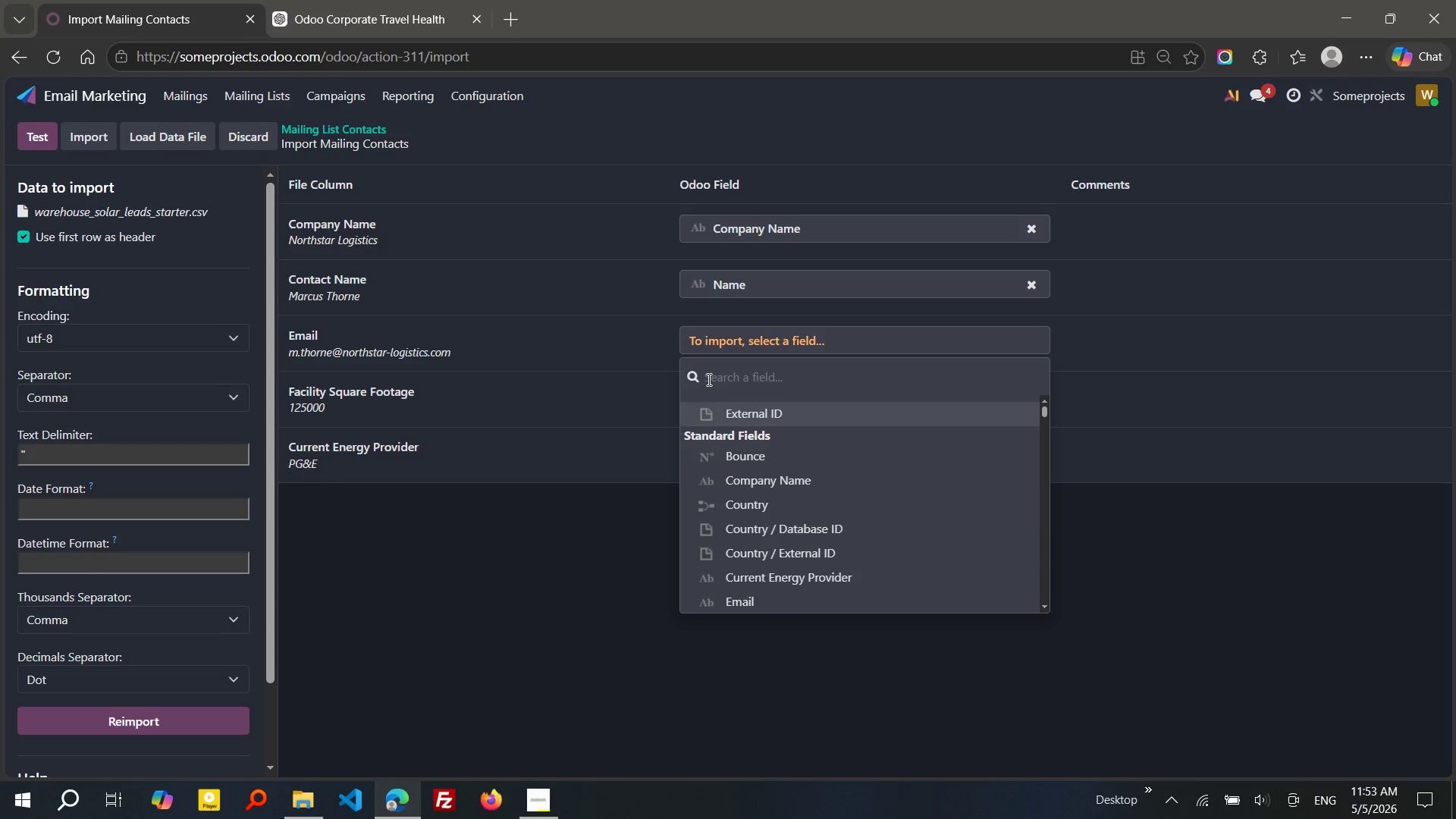 
type(emai)
 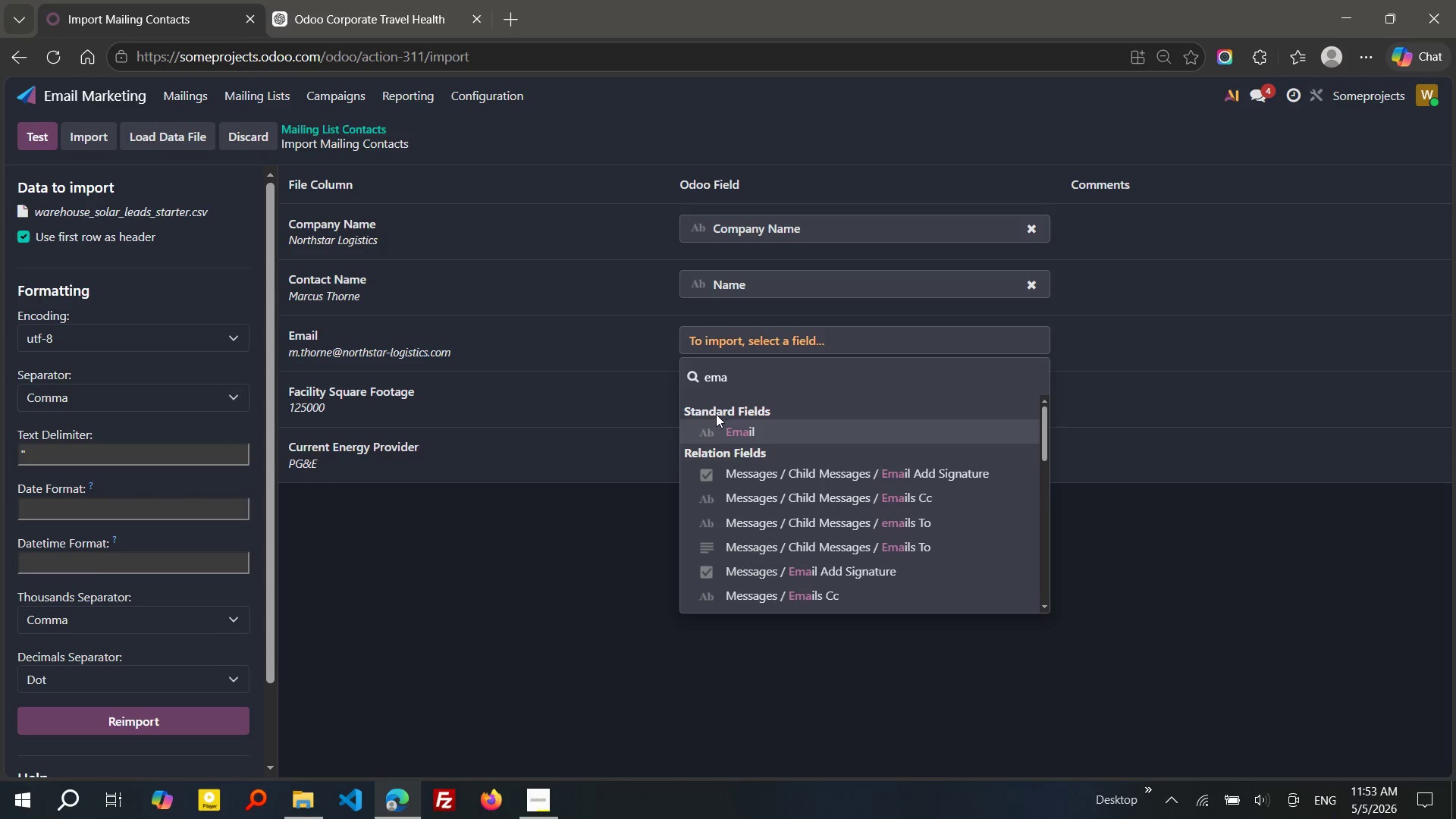 
left_click([717, 422])
 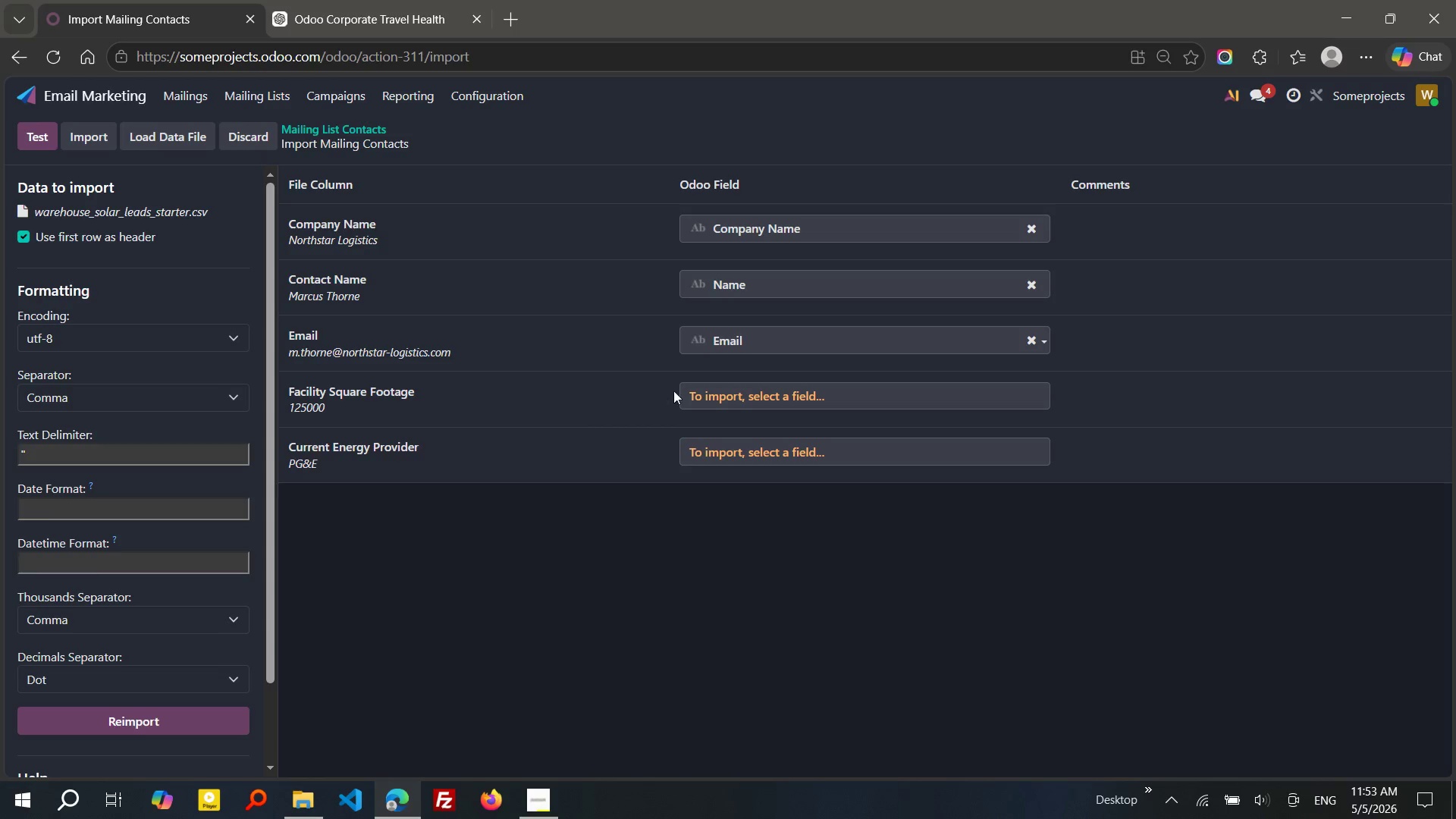 
left_click([701, 388])
 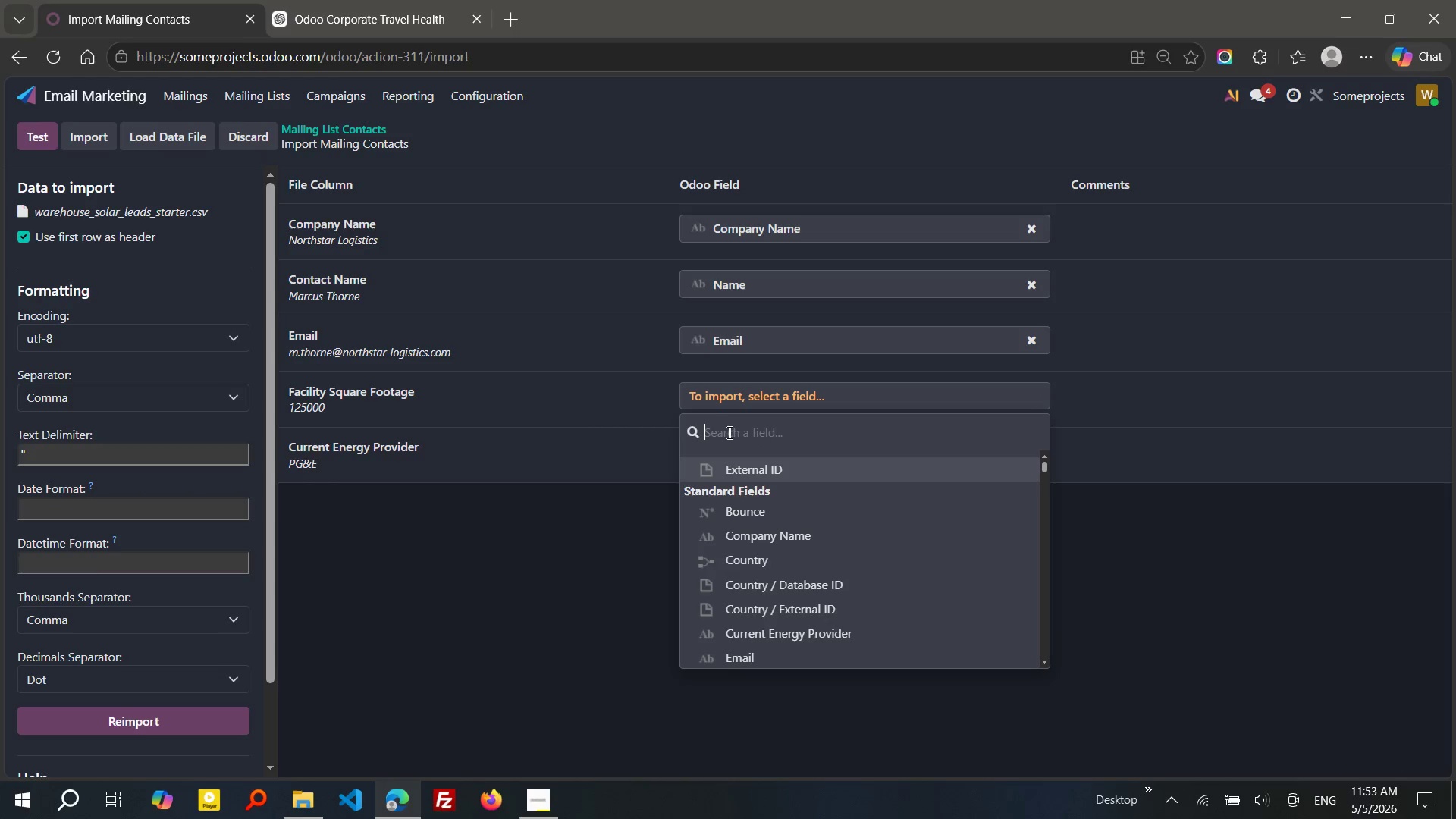 
type(fac)
 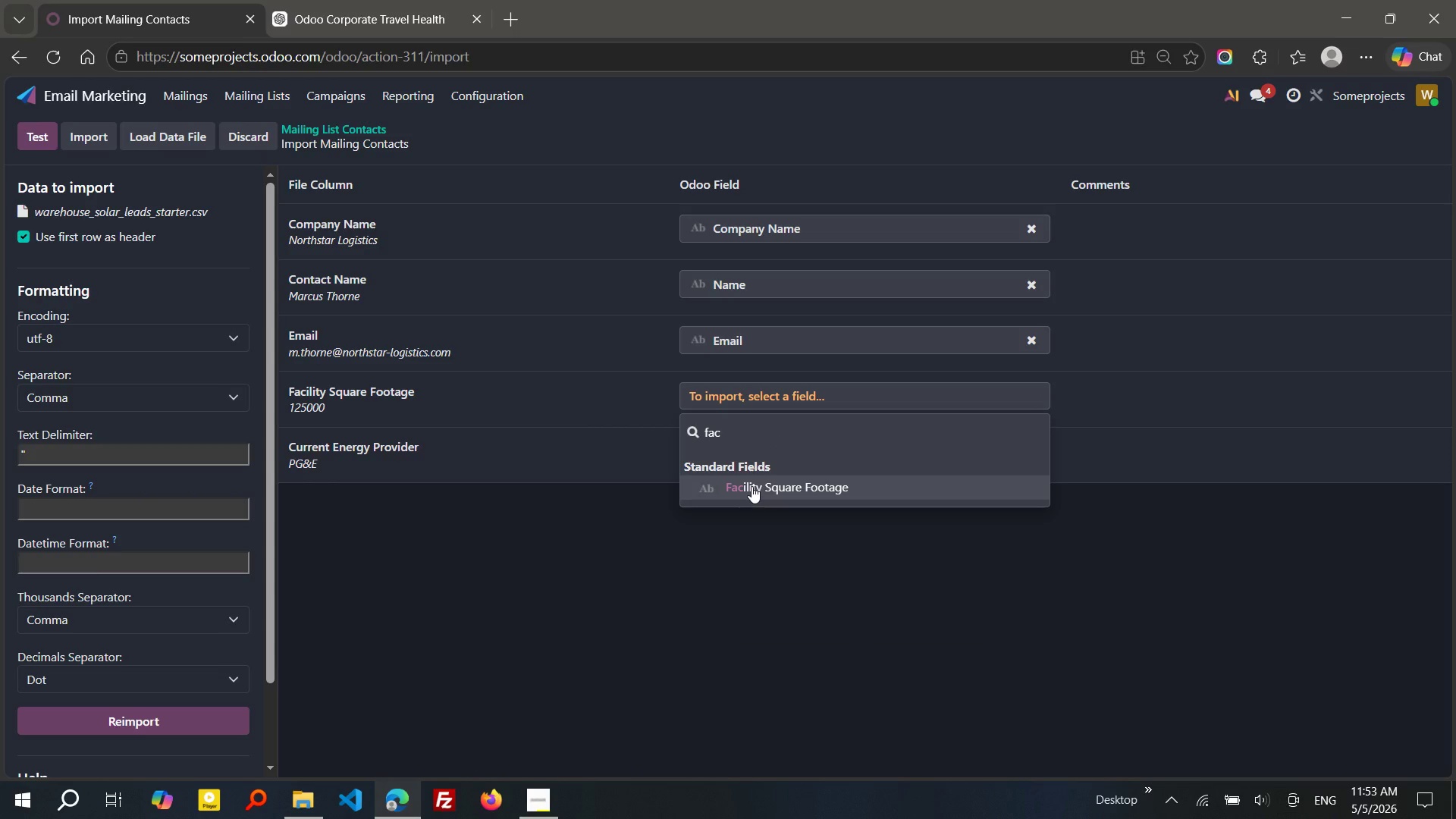 
left_click([752, 486])
 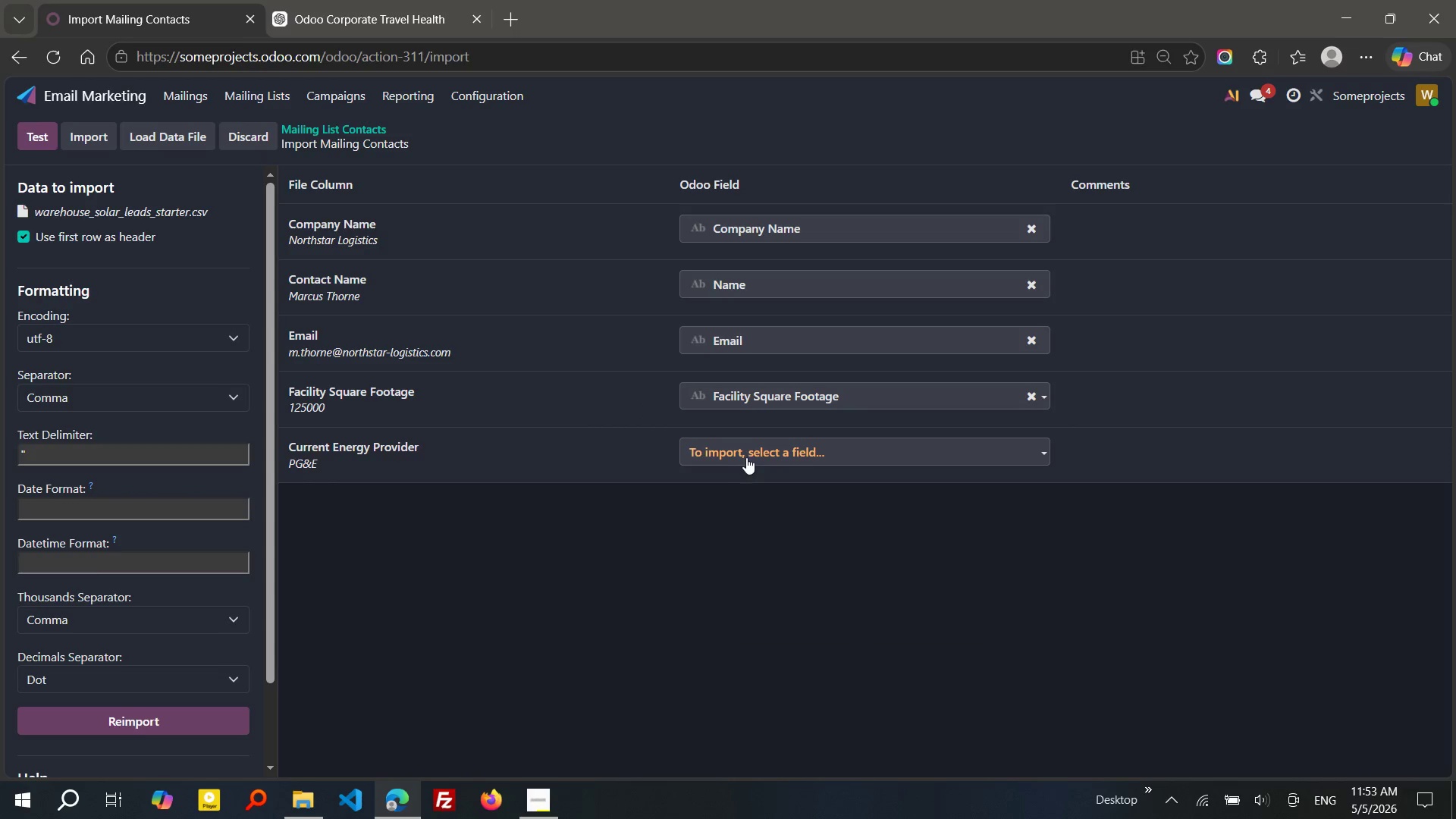 
left_click([746, 457])
 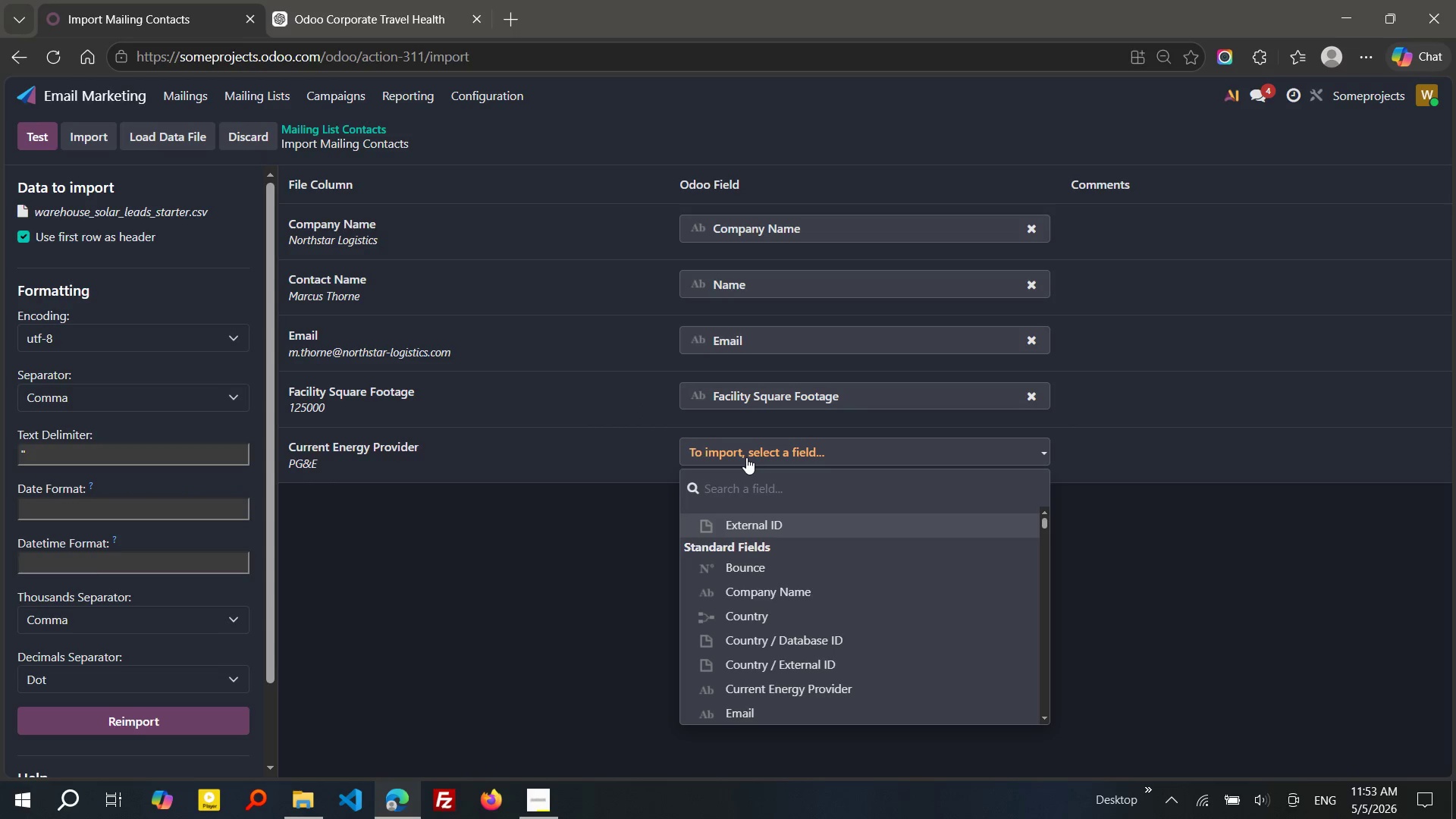 
type(cu)
 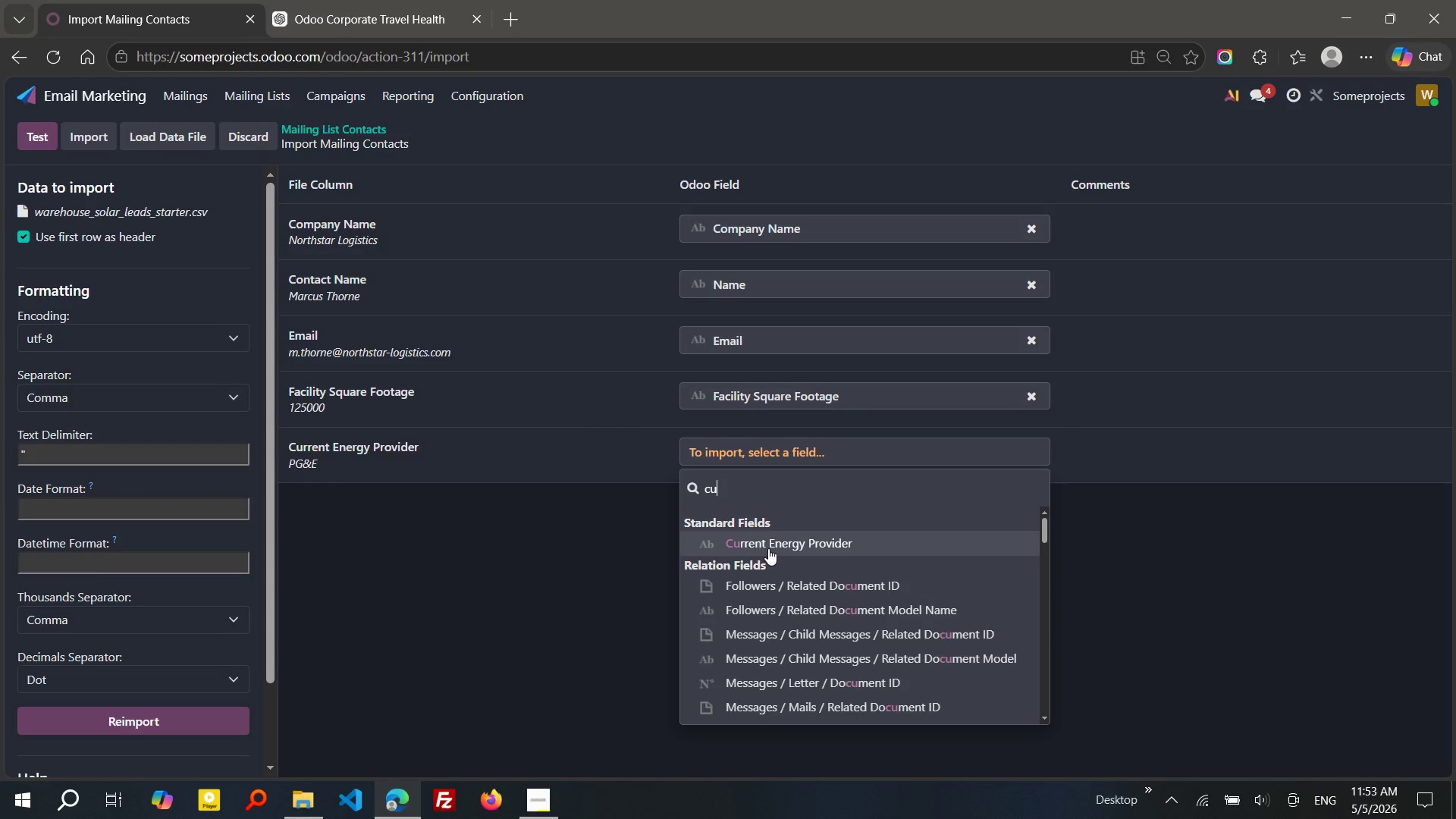 
left_click([768, 548])
 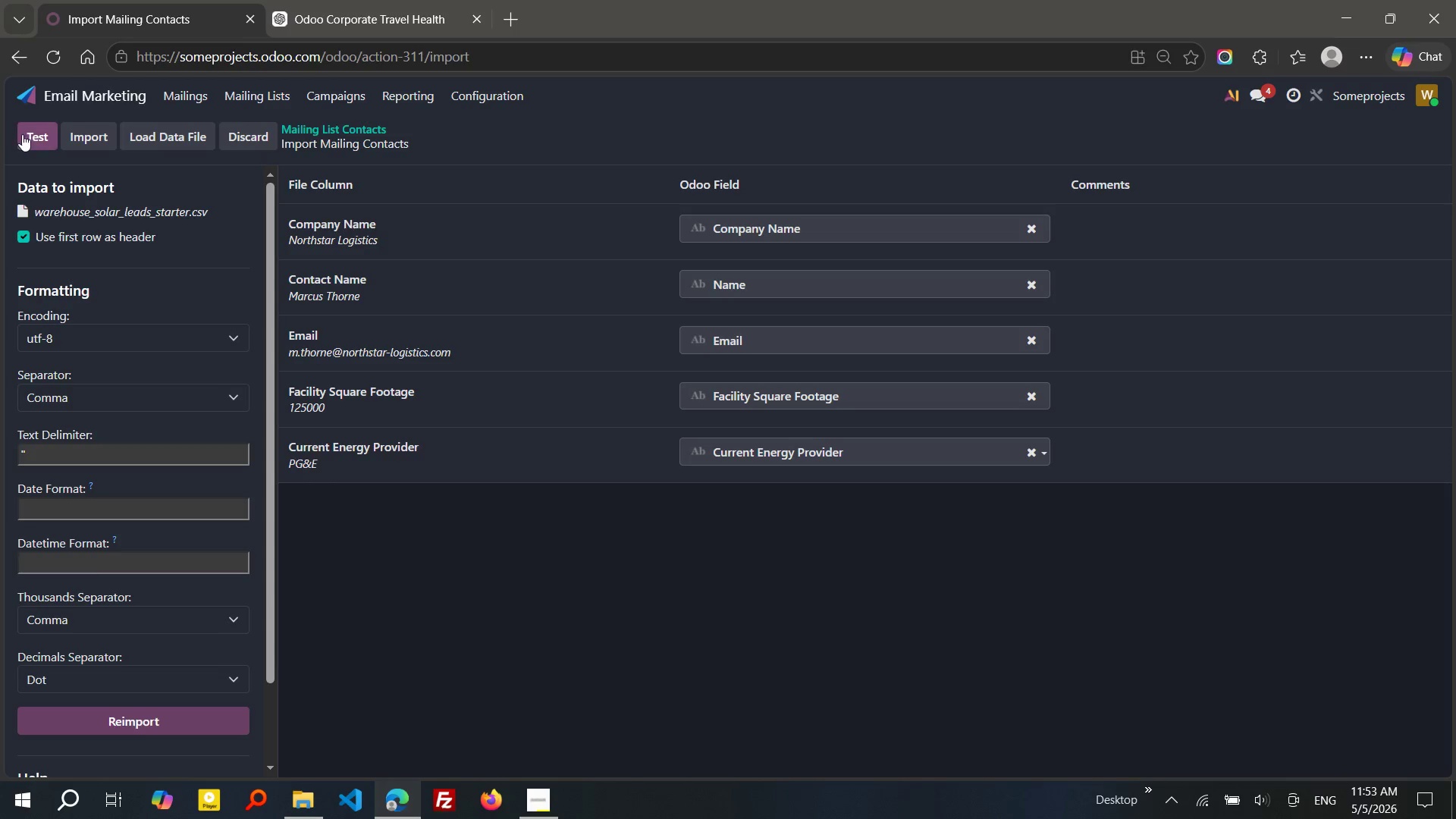 
left_click([26, 138])
 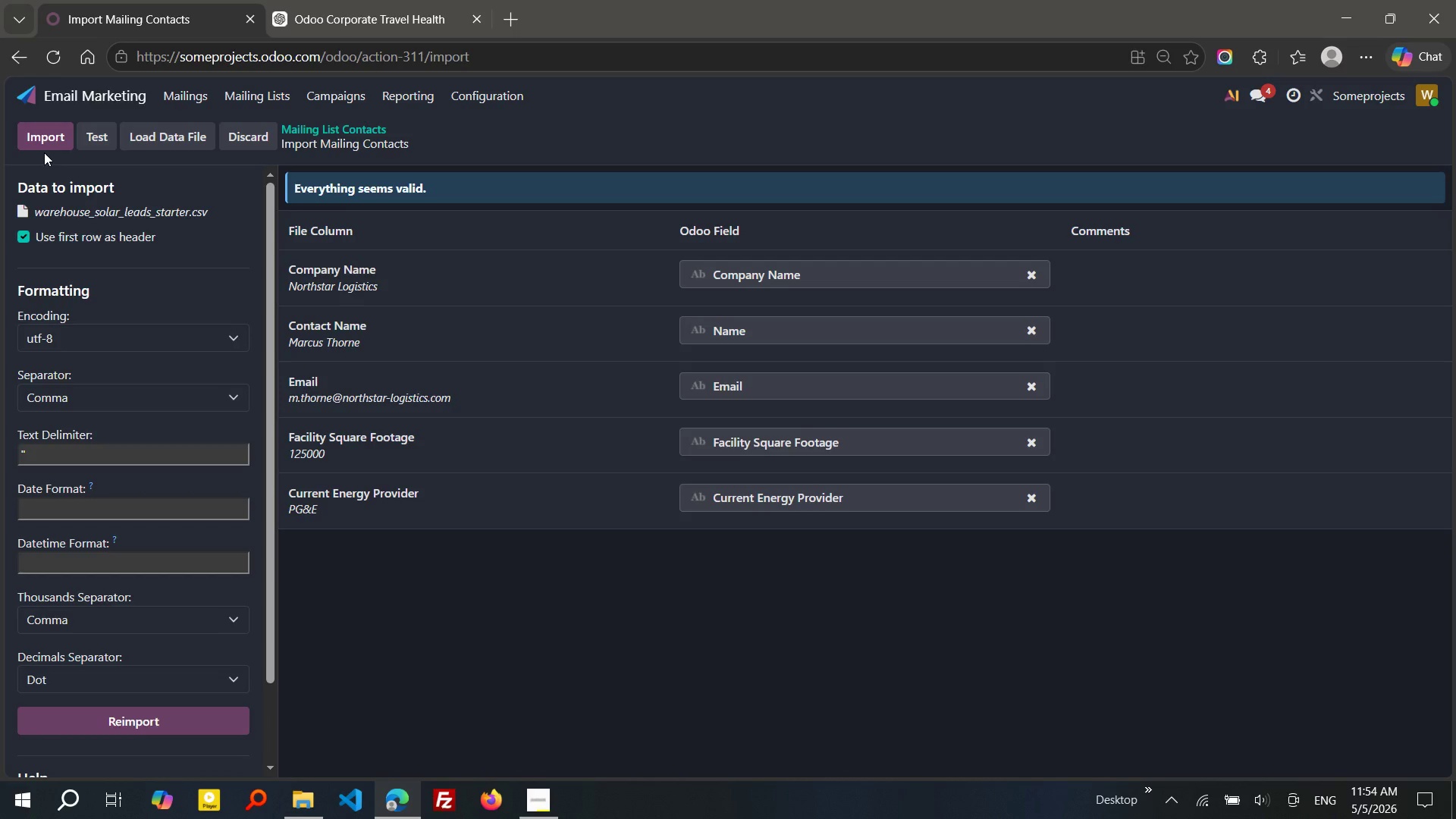 
wait(6.56)
 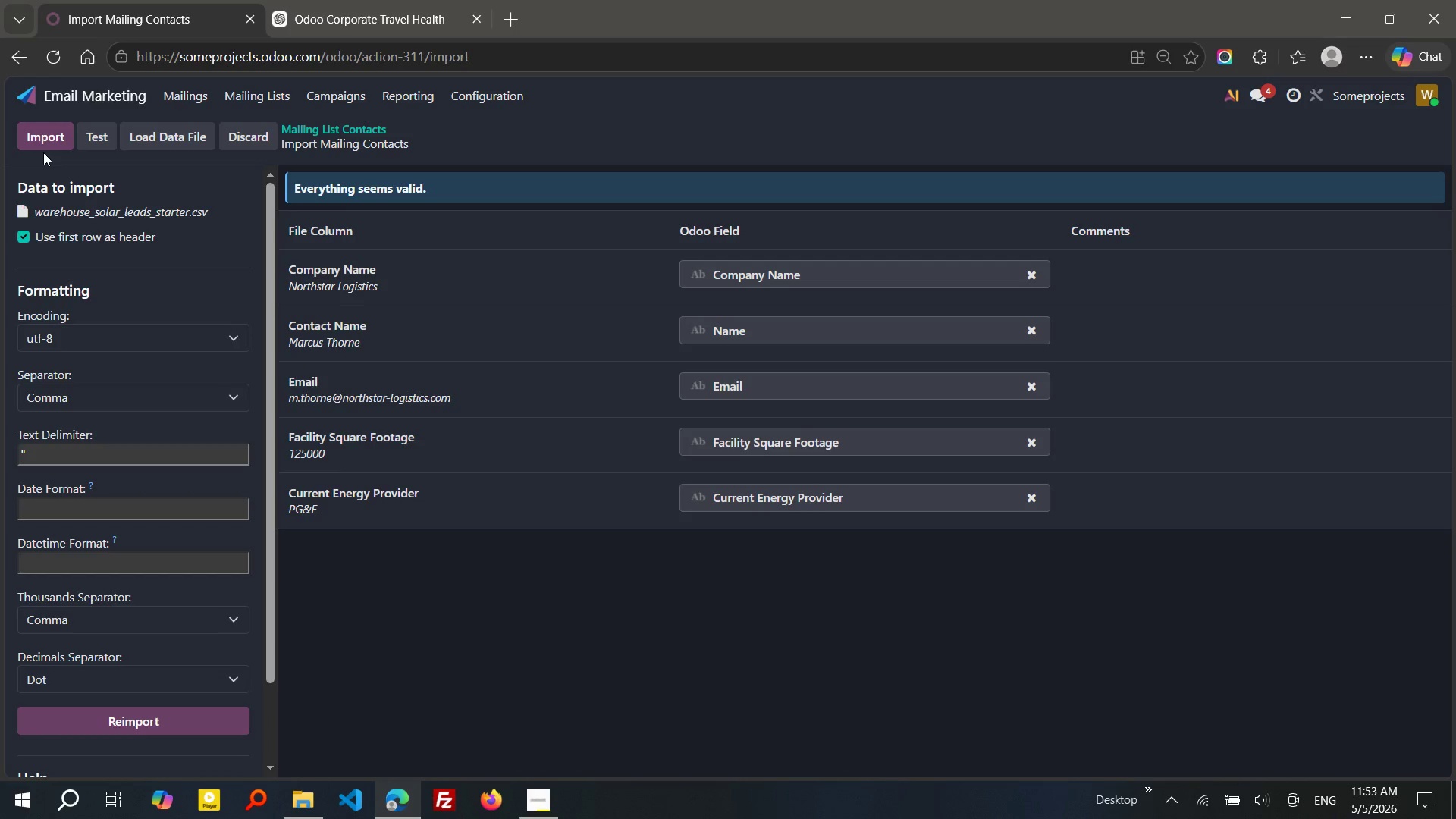 
left_click([51, 143])
 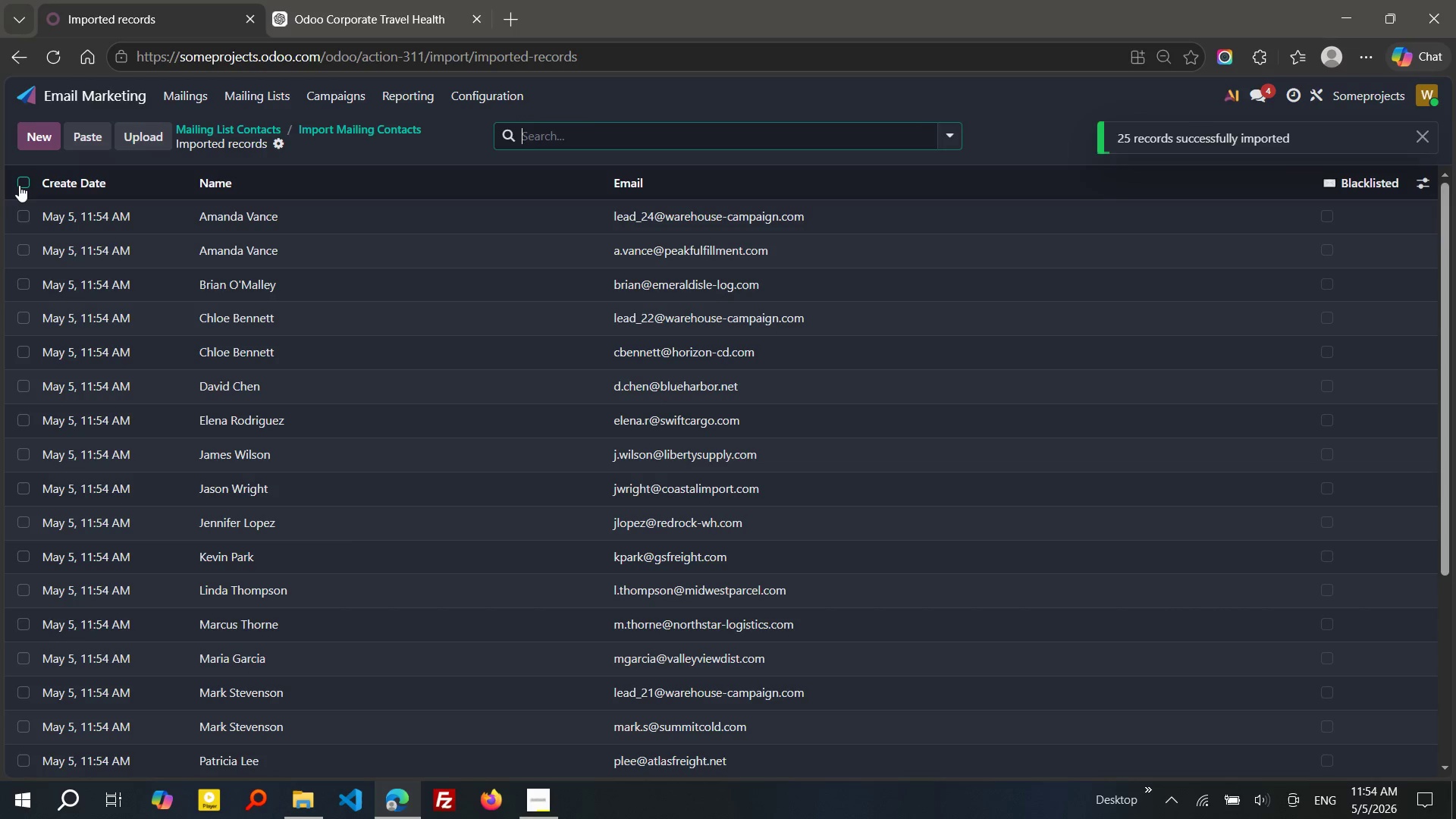 
wait(5.74)
 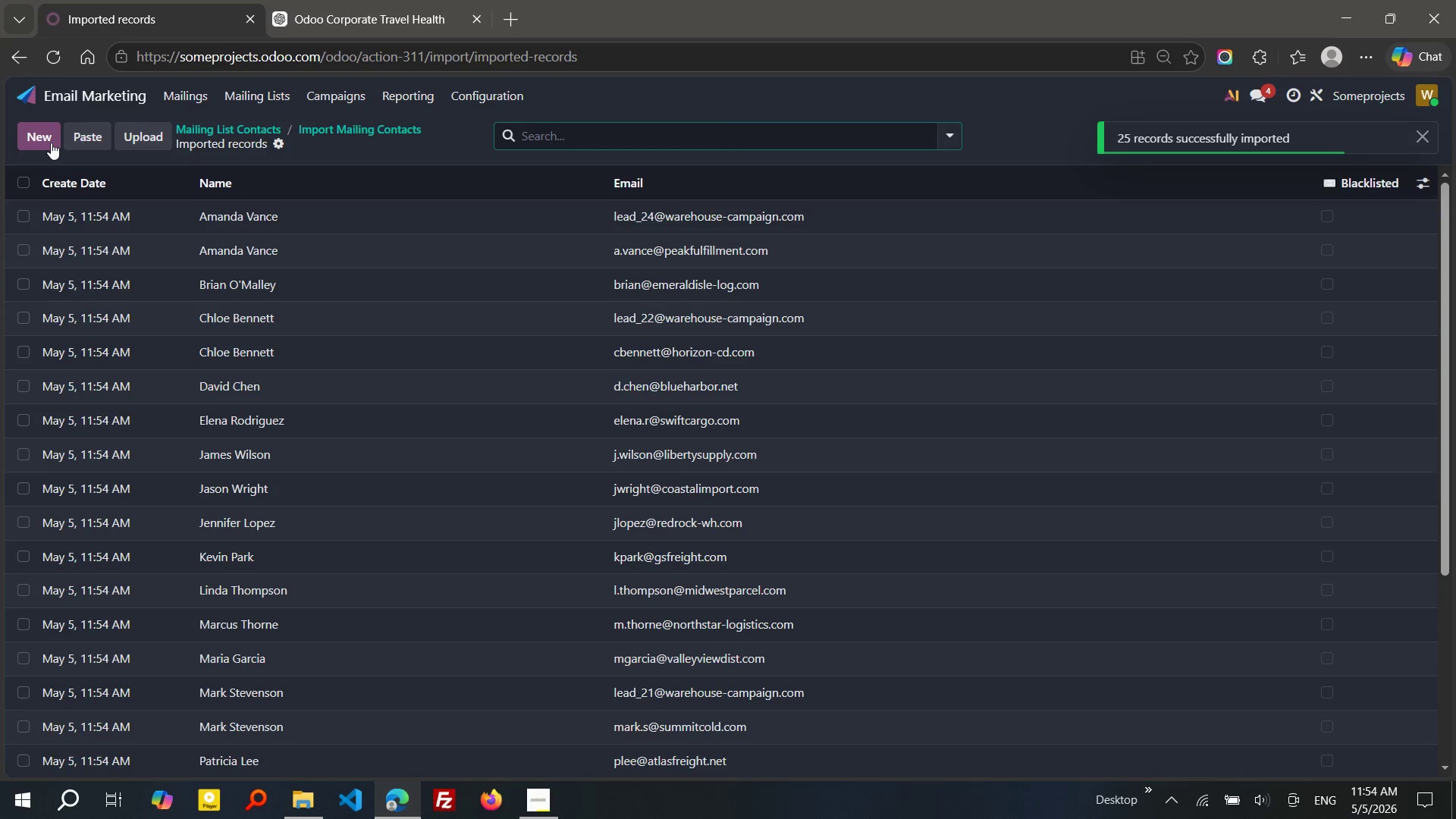 
left_click([19, 185])
 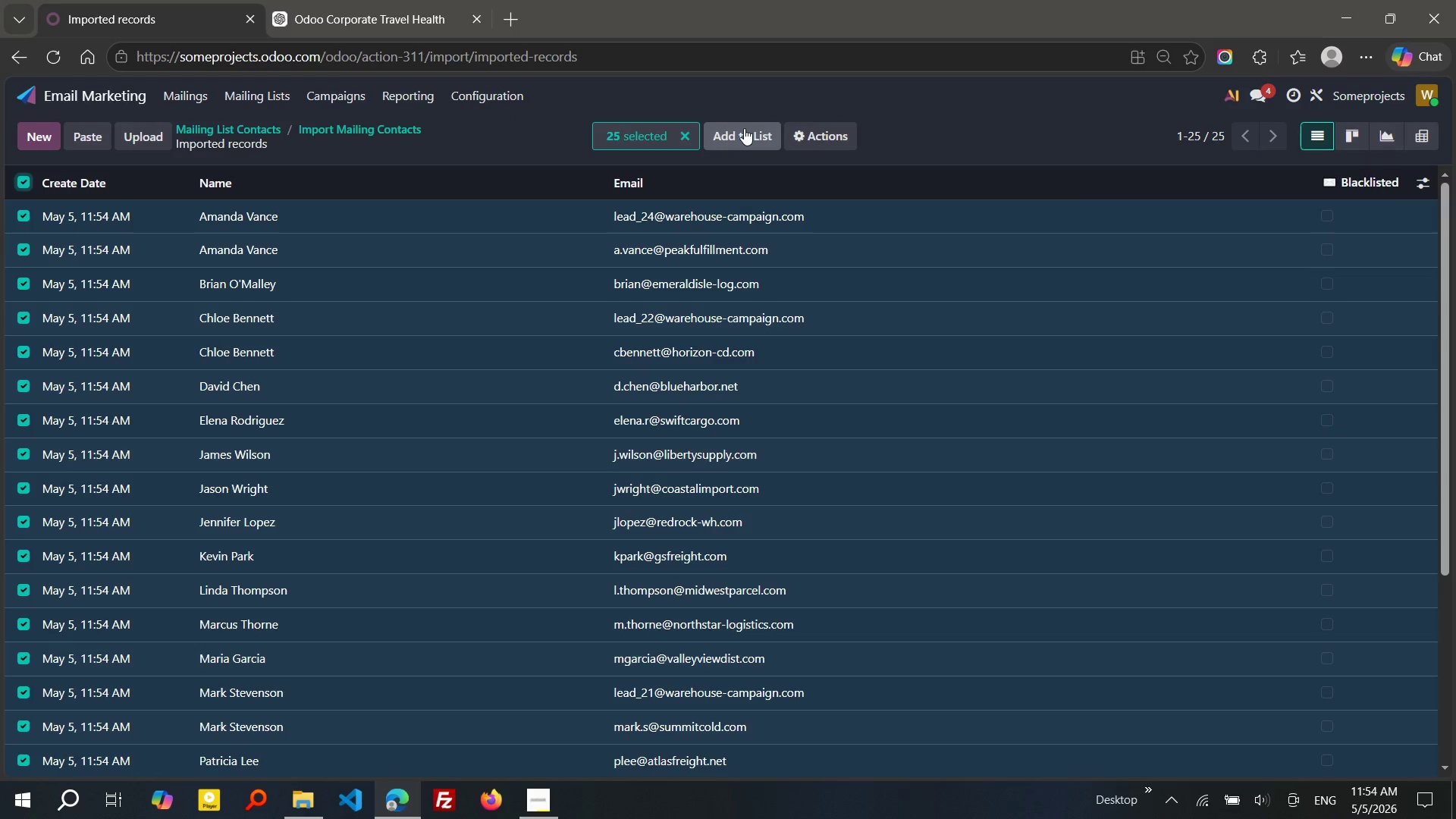 
left_click([744, 128])
 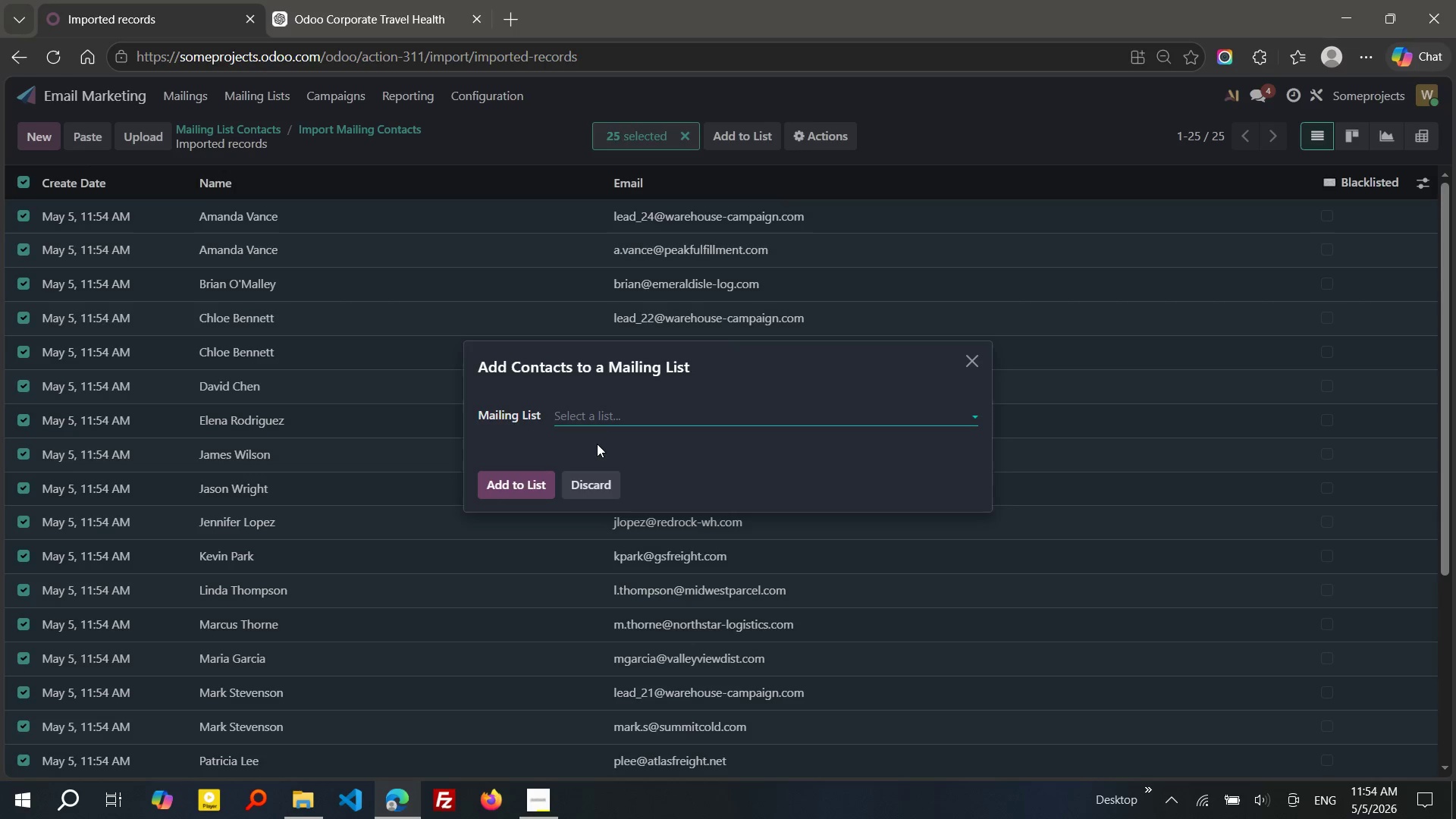 
wait(18.0)
 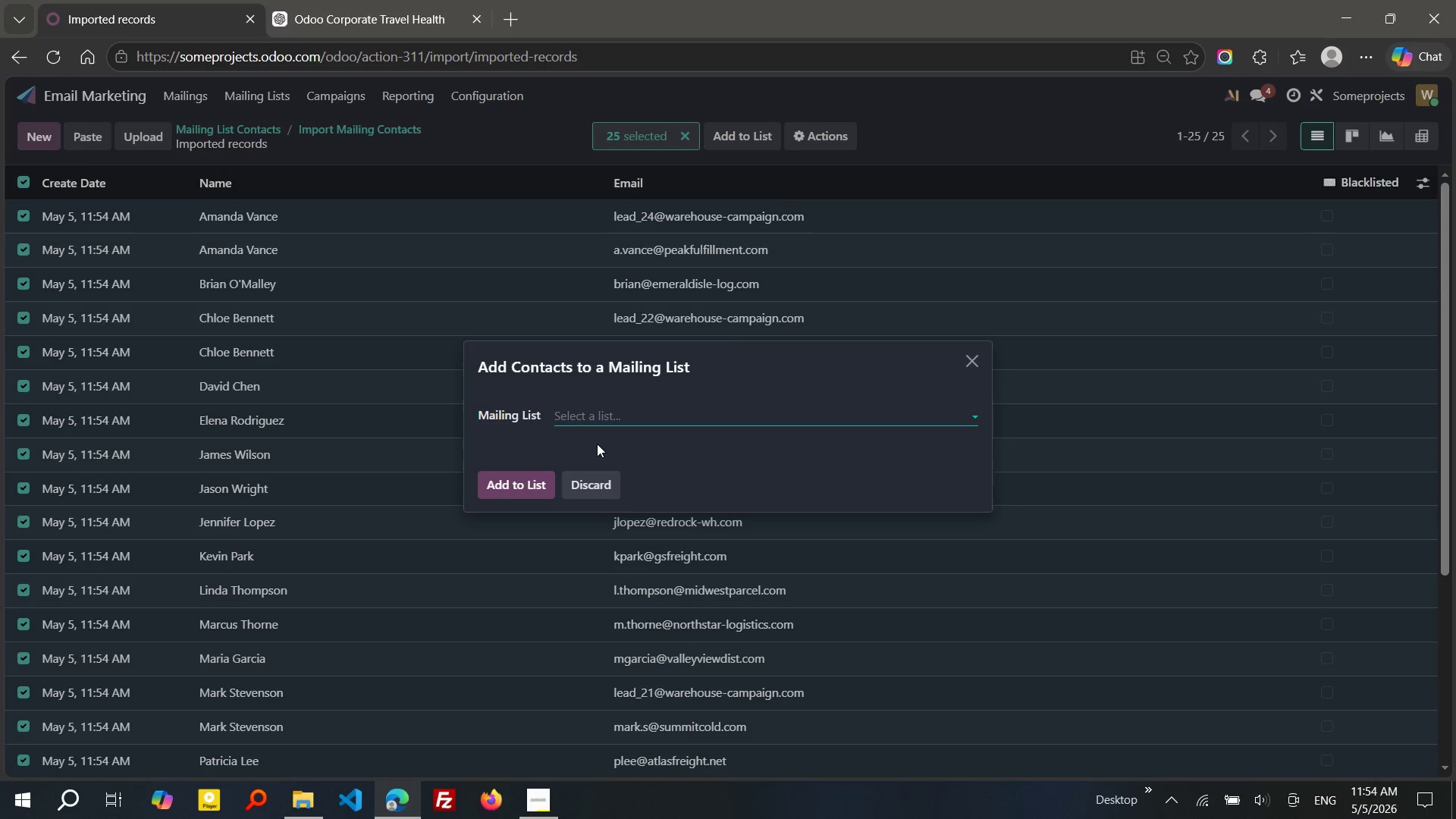 
left_click([297, 802])
 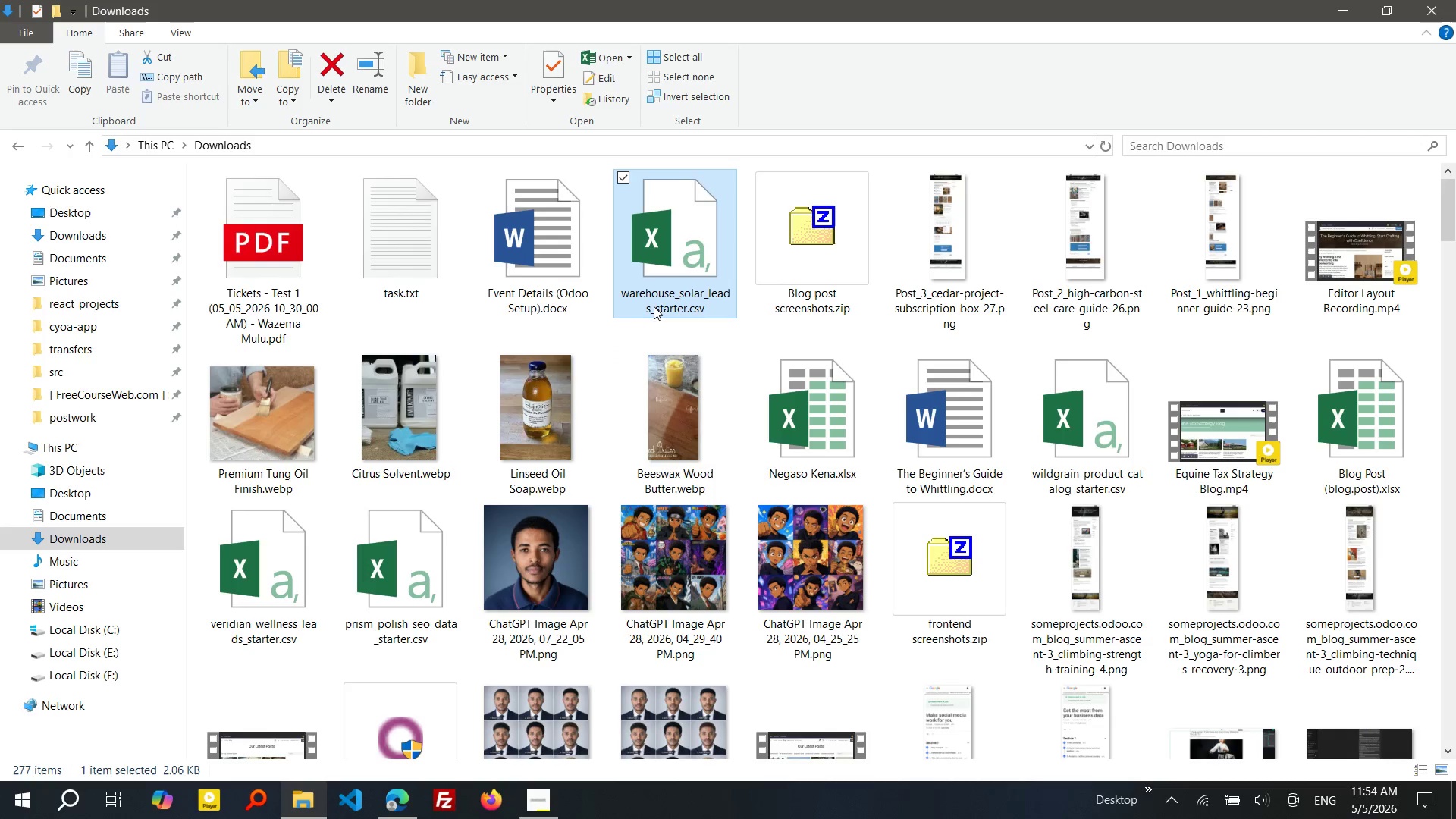 
left_click([654, 293])
 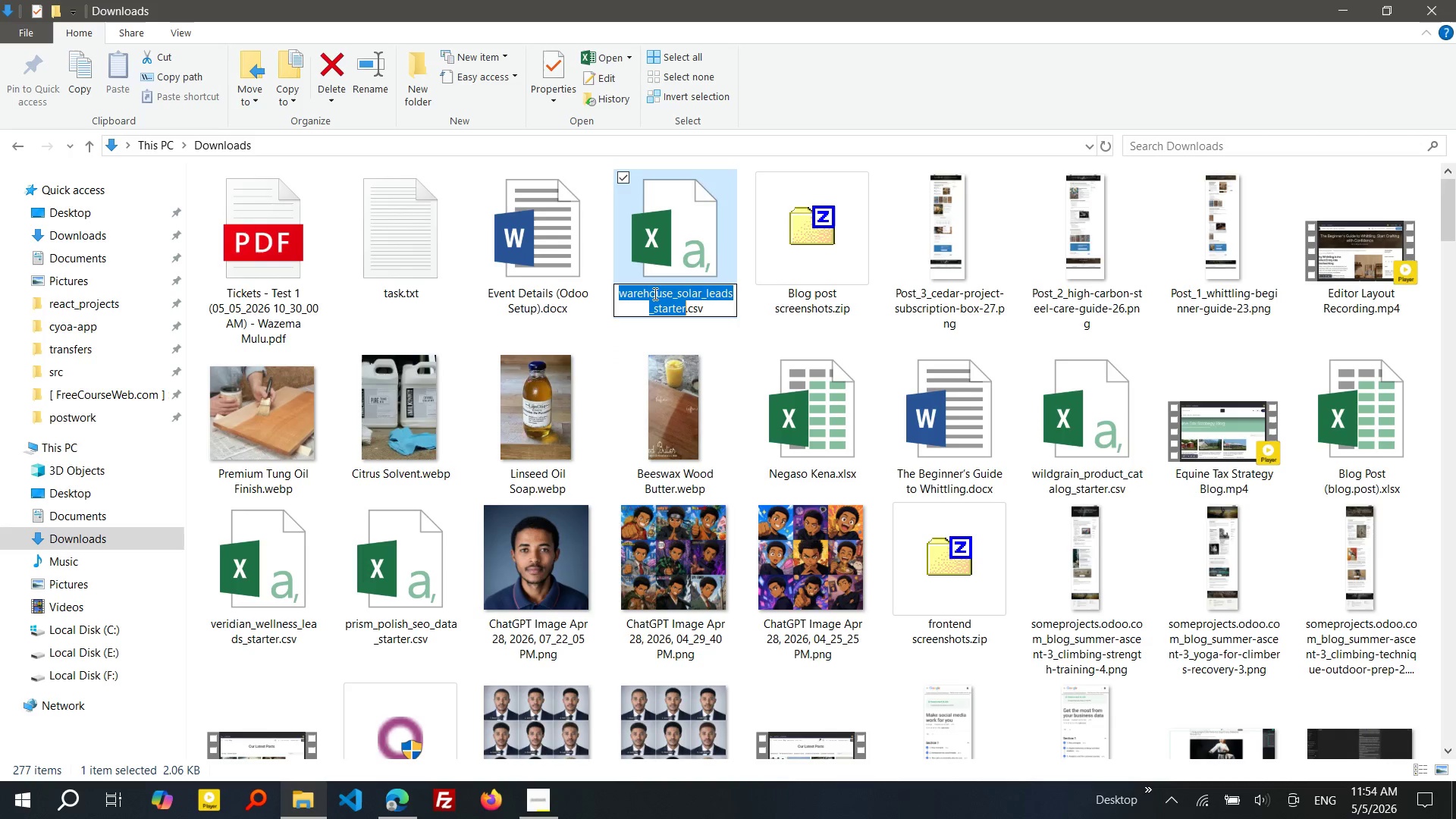 
key(Control+C)
 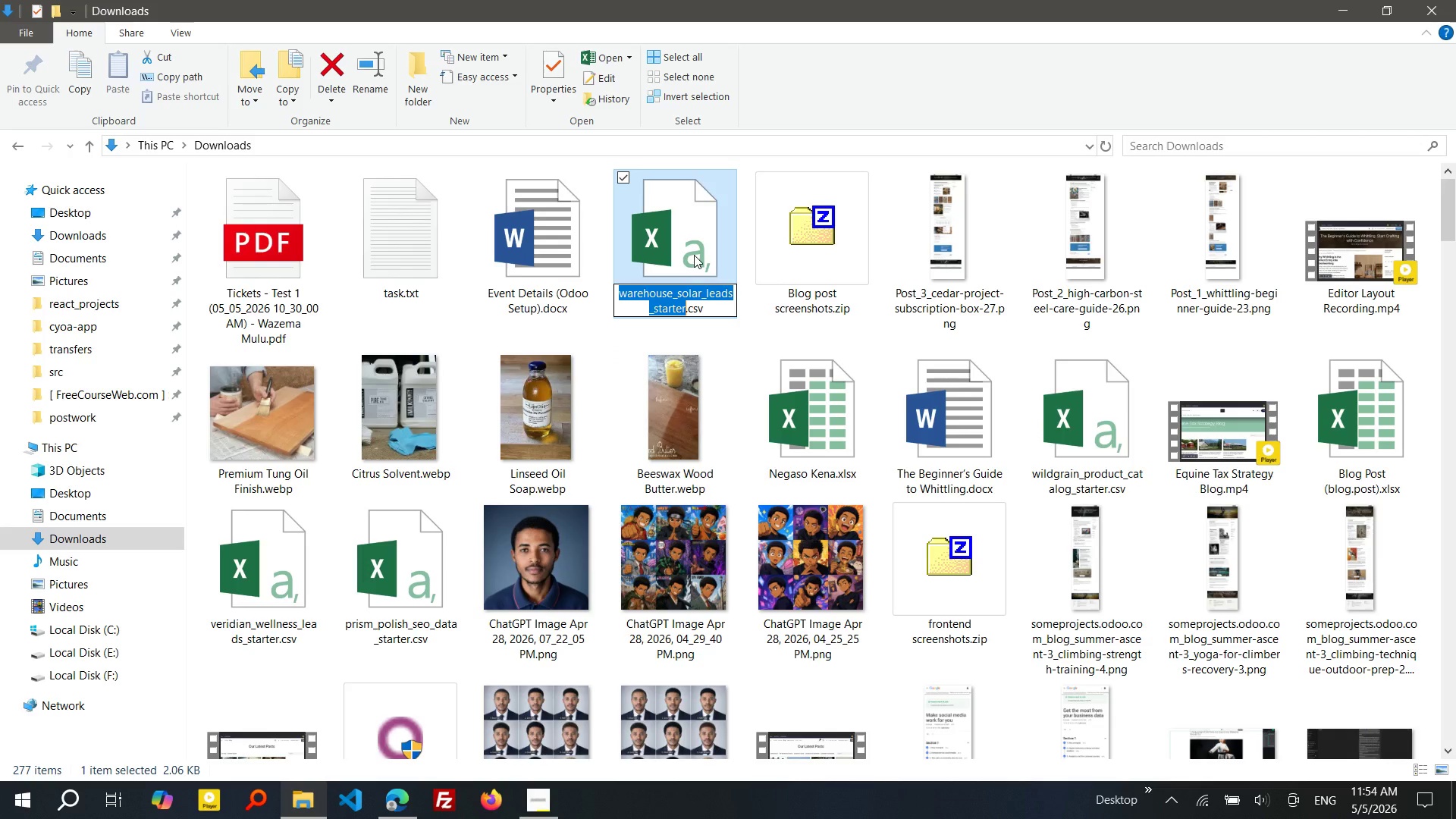 
left_click([694, 255])
 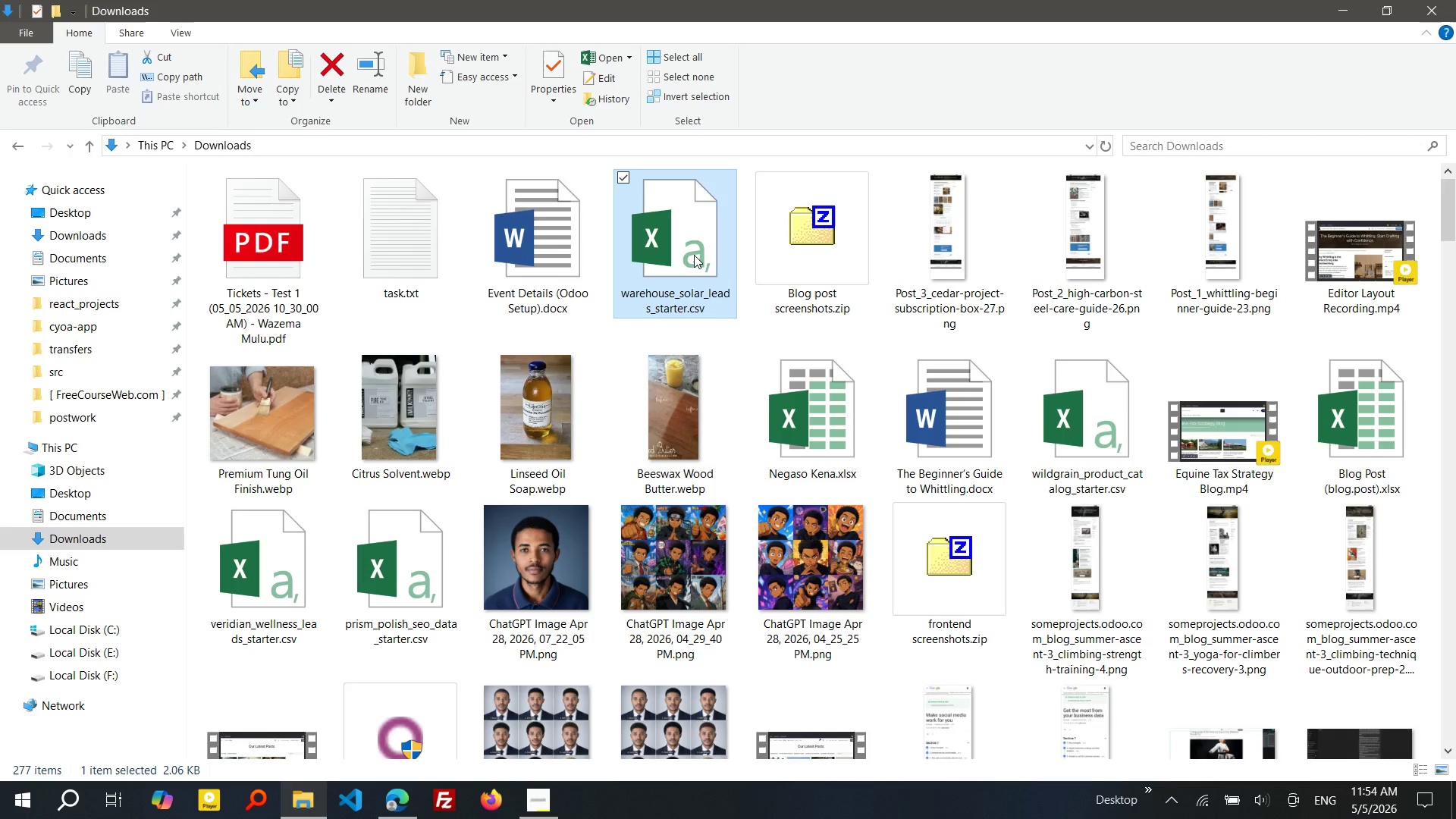 
key(Alt+Tab)
 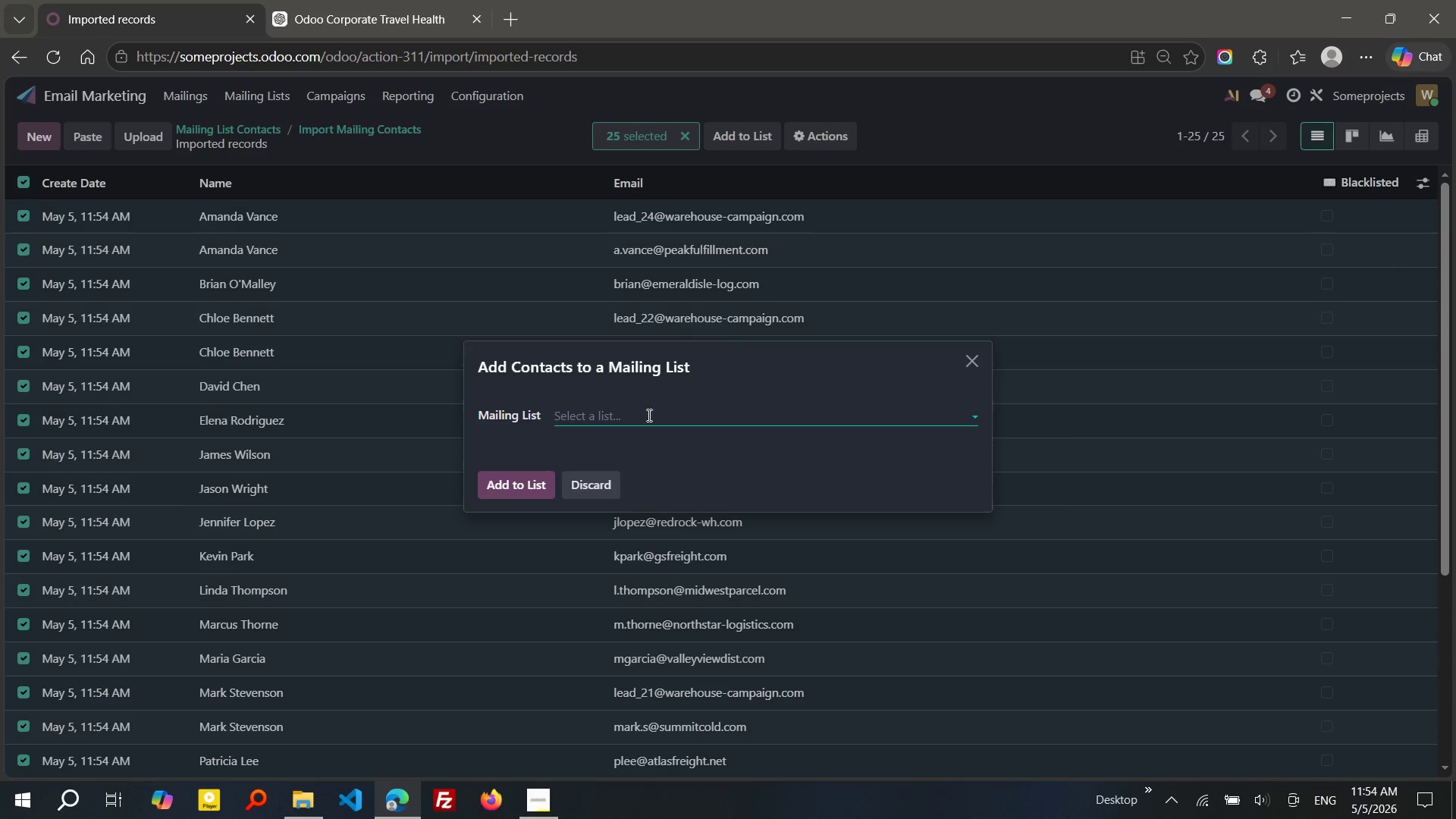 
key(Control+V)
 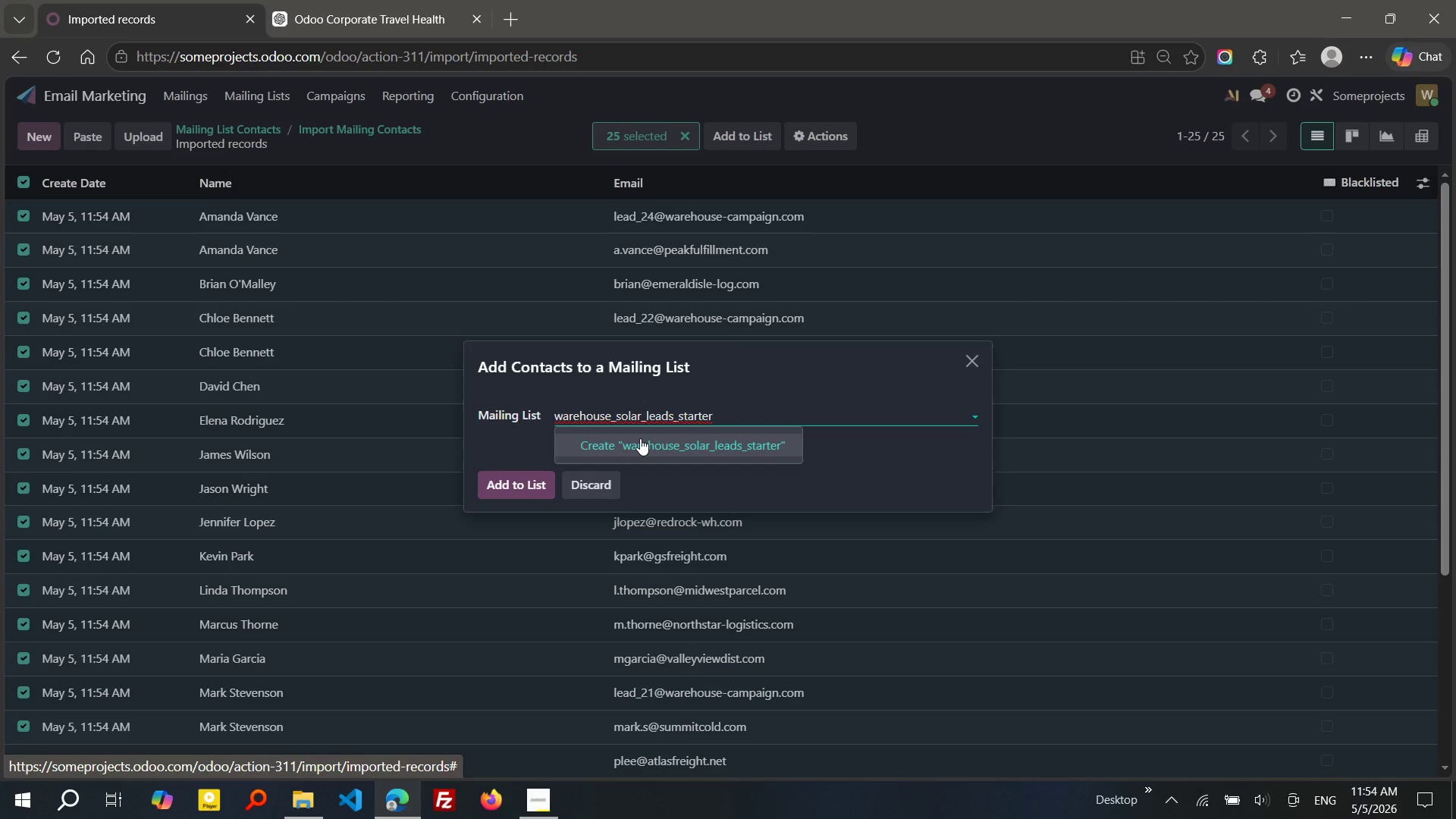 
left_click([640, 438])
 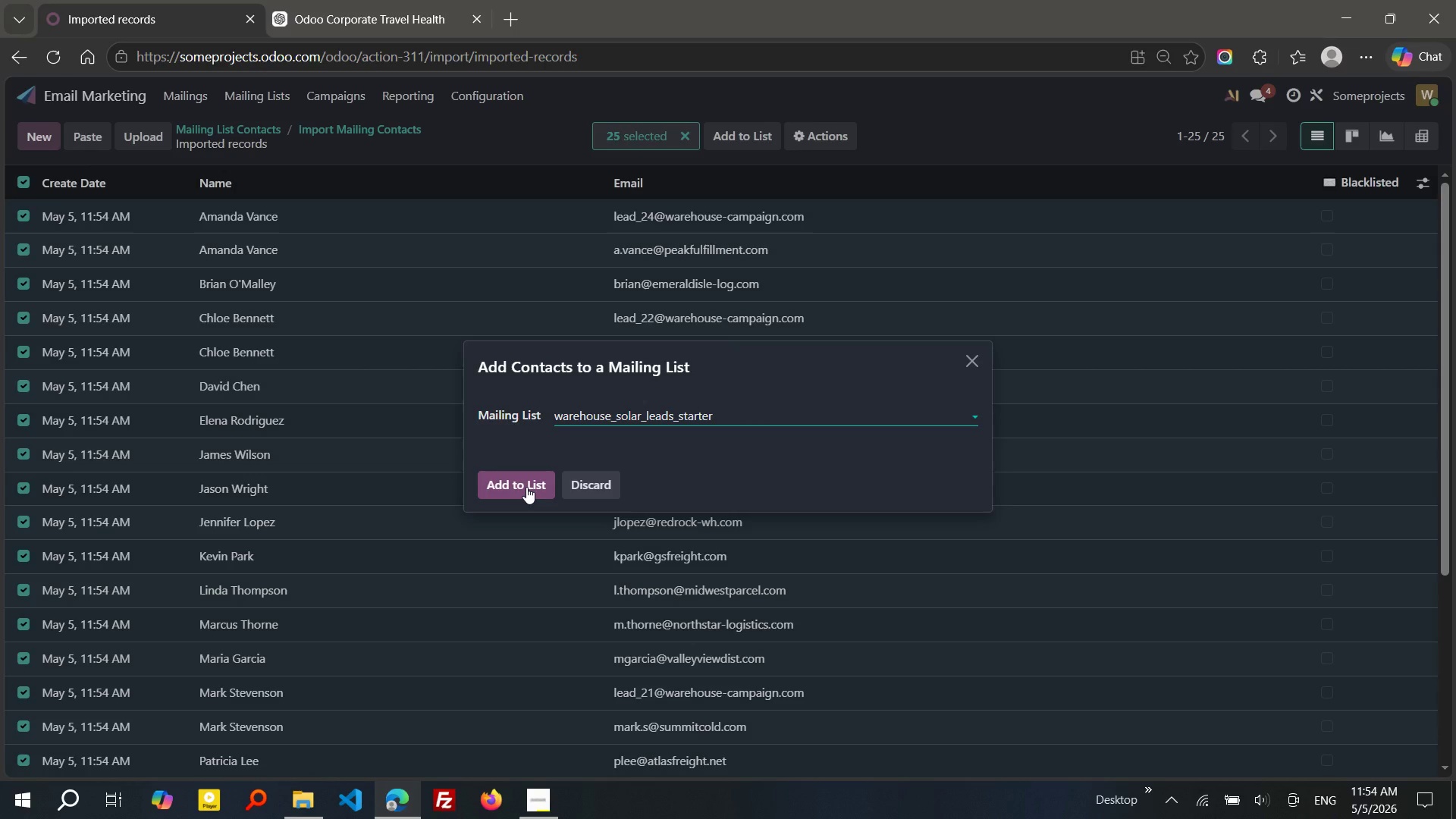 
left_click([526, 487])
 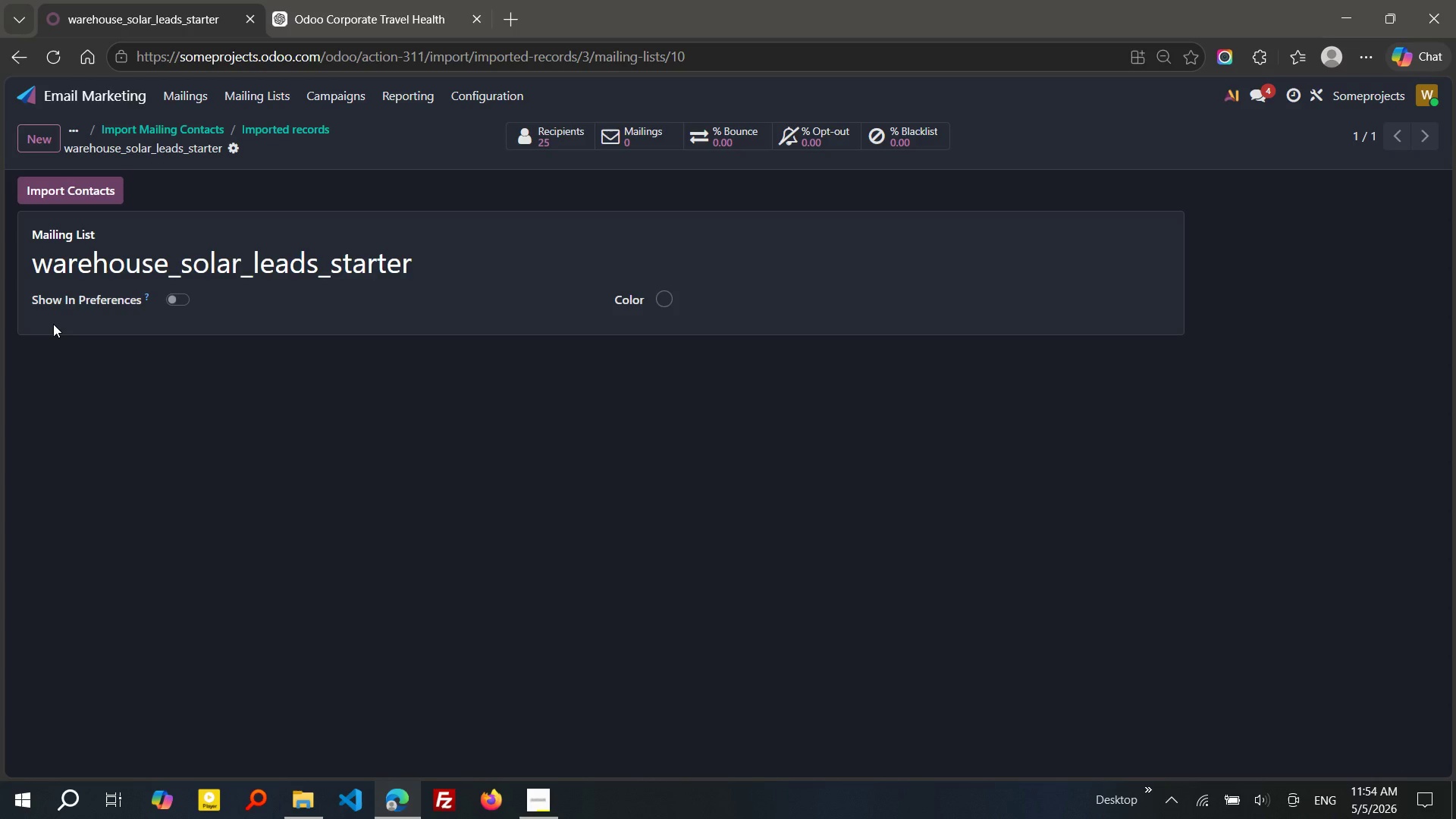 
wait(14.97)
 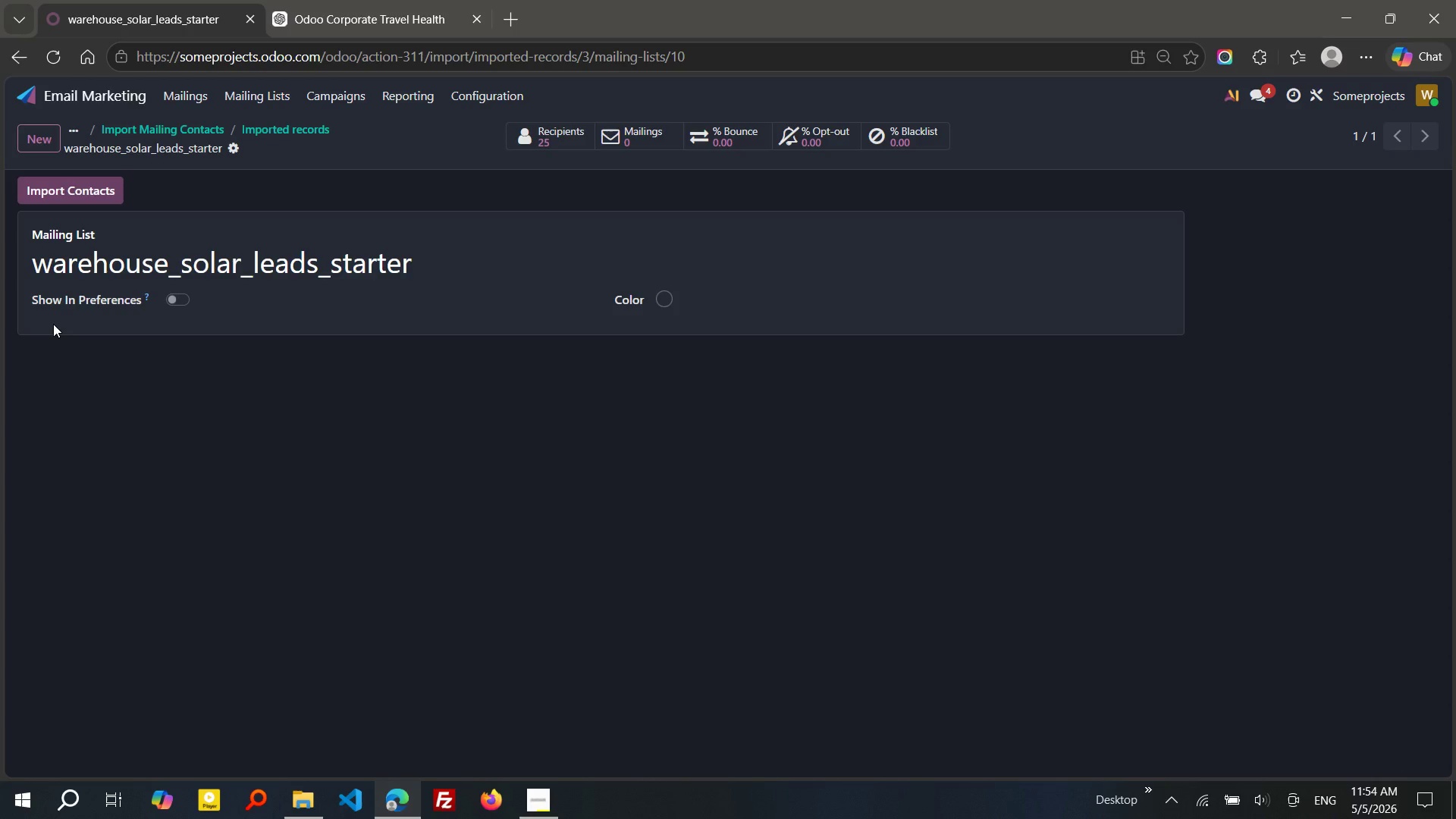 
left_click([284, 89])
 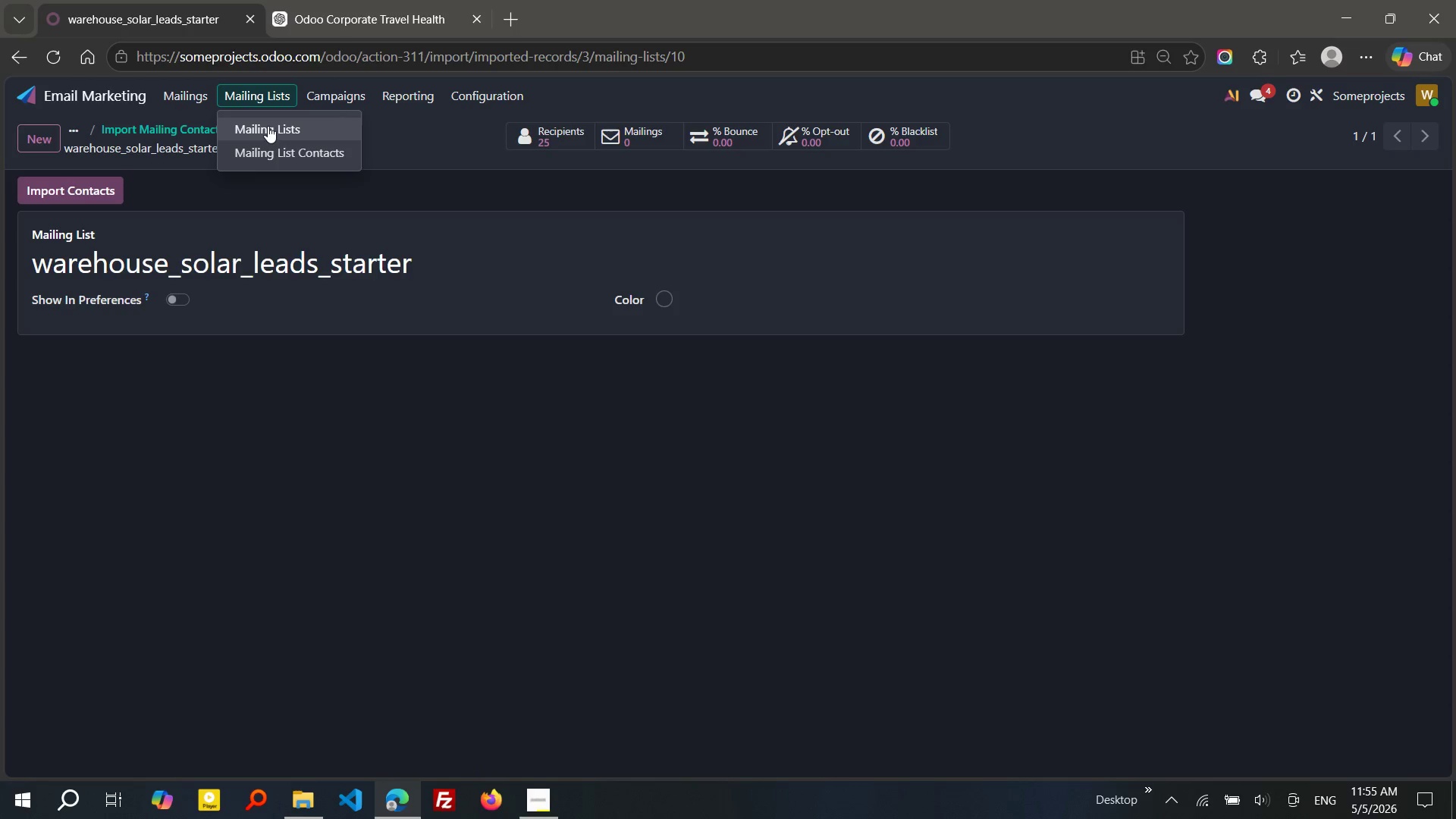 
left_click([268, 126])
 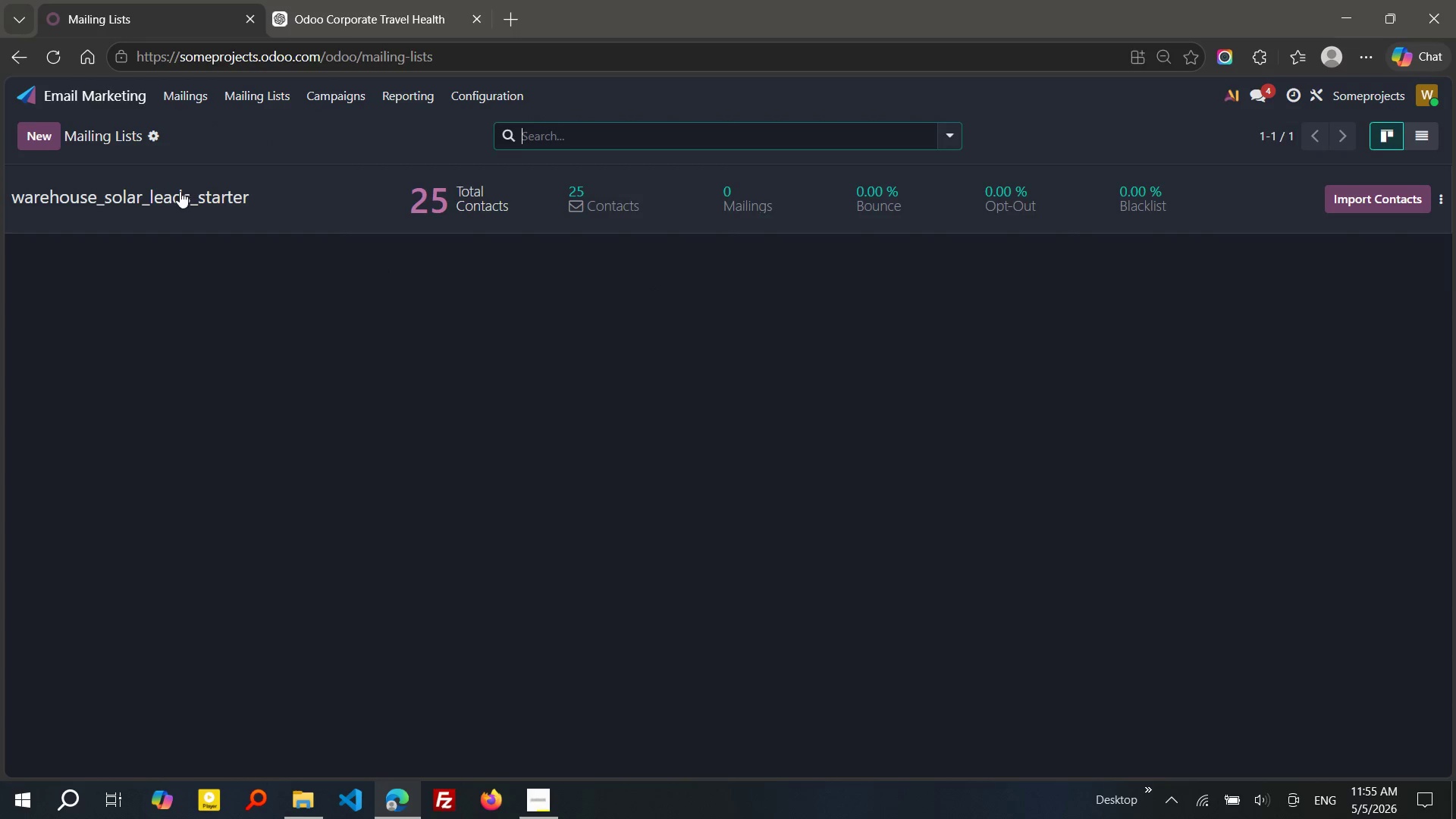 
left_click([180, 191])
 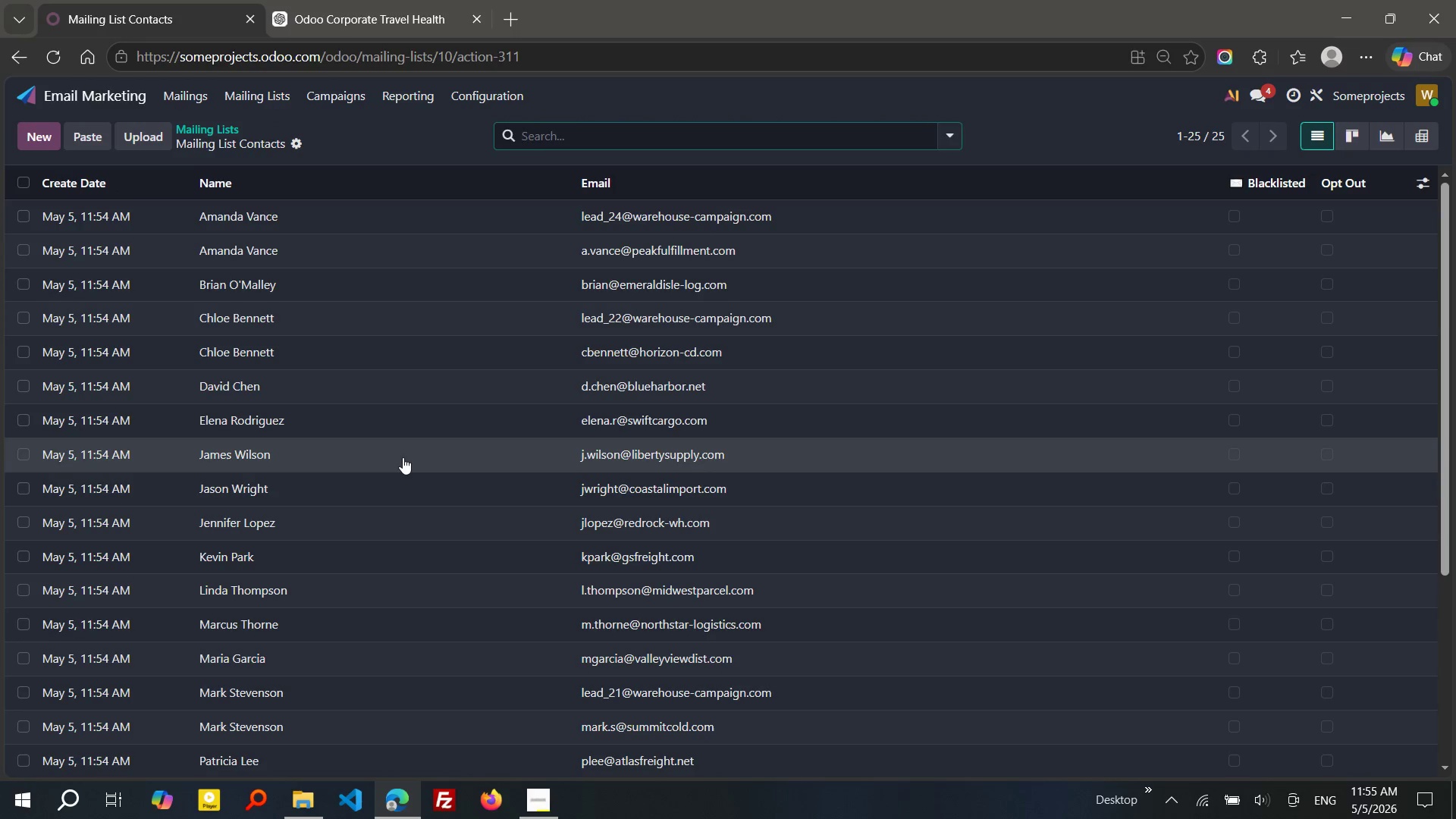 
scroll: coordinate [373, 416], scroll_direction: up, amount: 1.0
 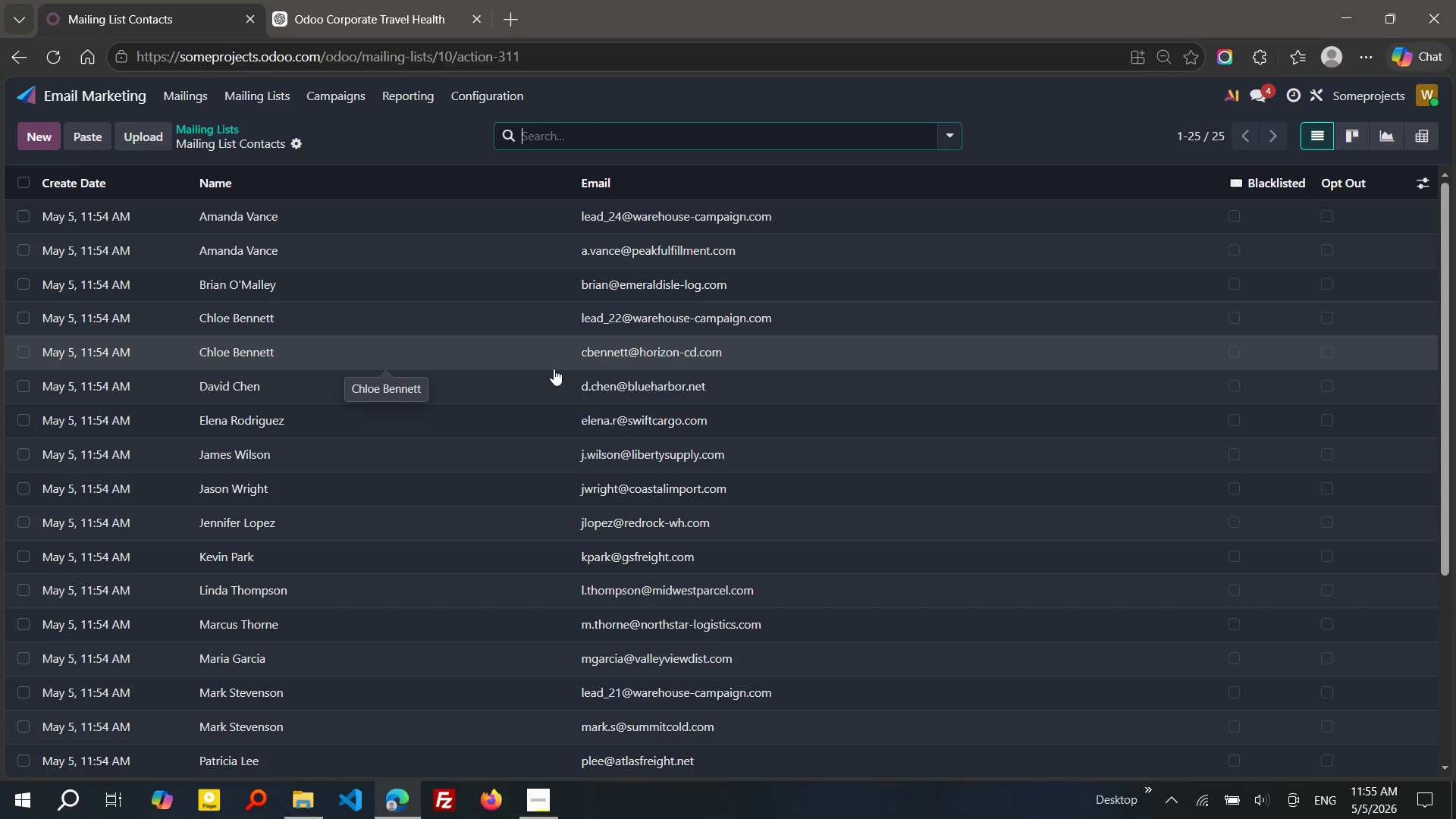 
wait(14.92)
 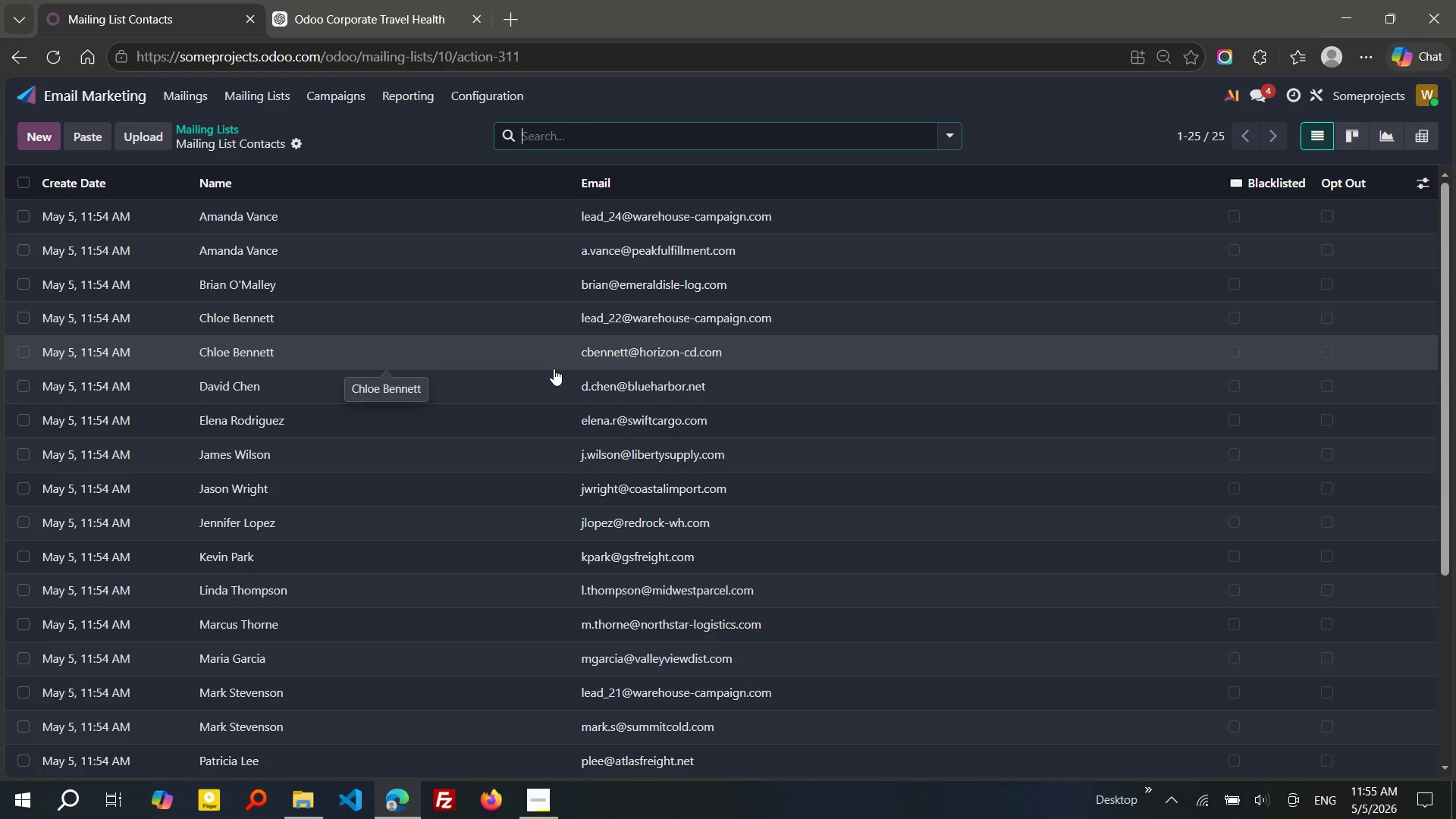 
left_click([312, 99])
 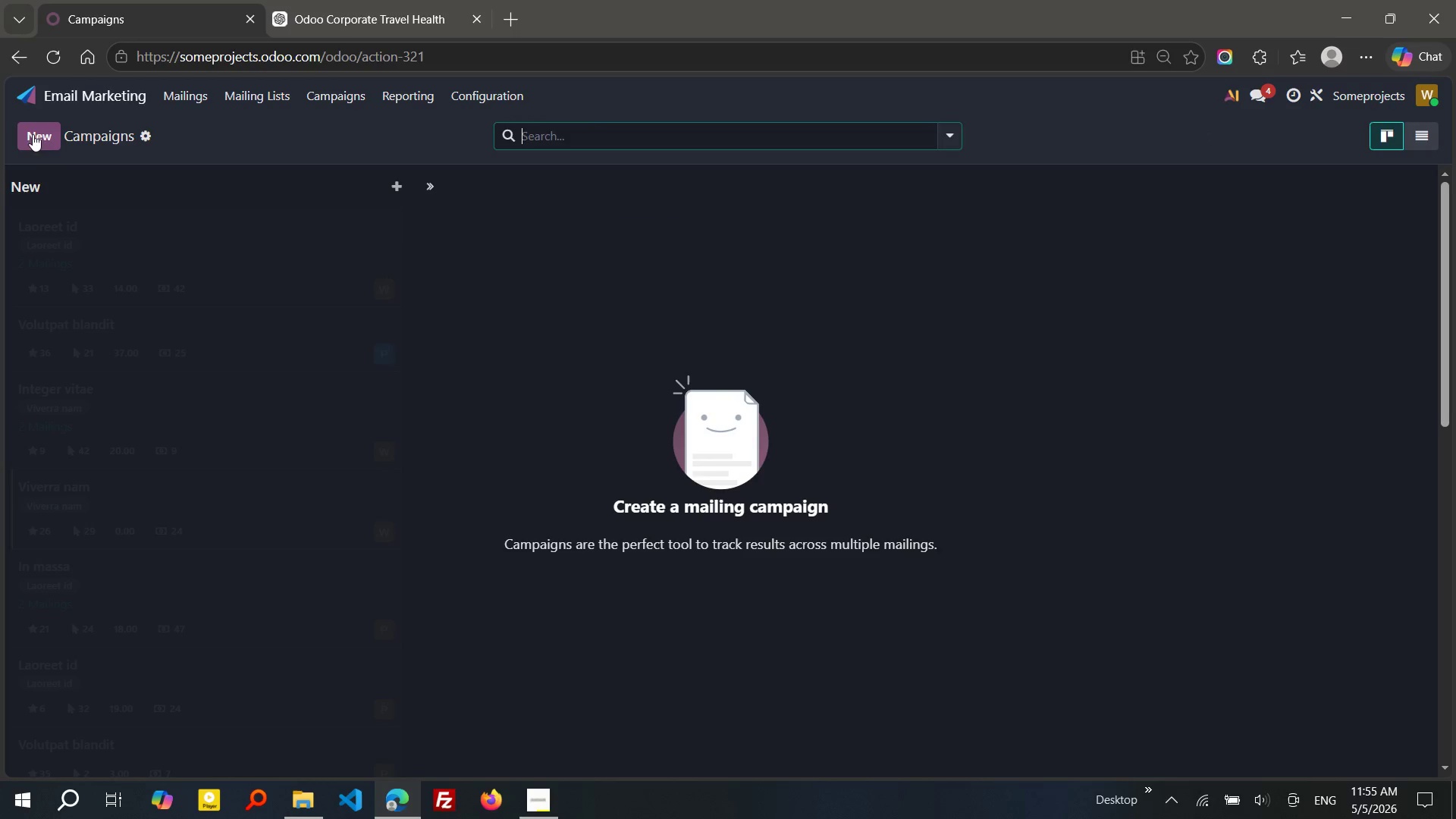 
left_click([35, 132])
 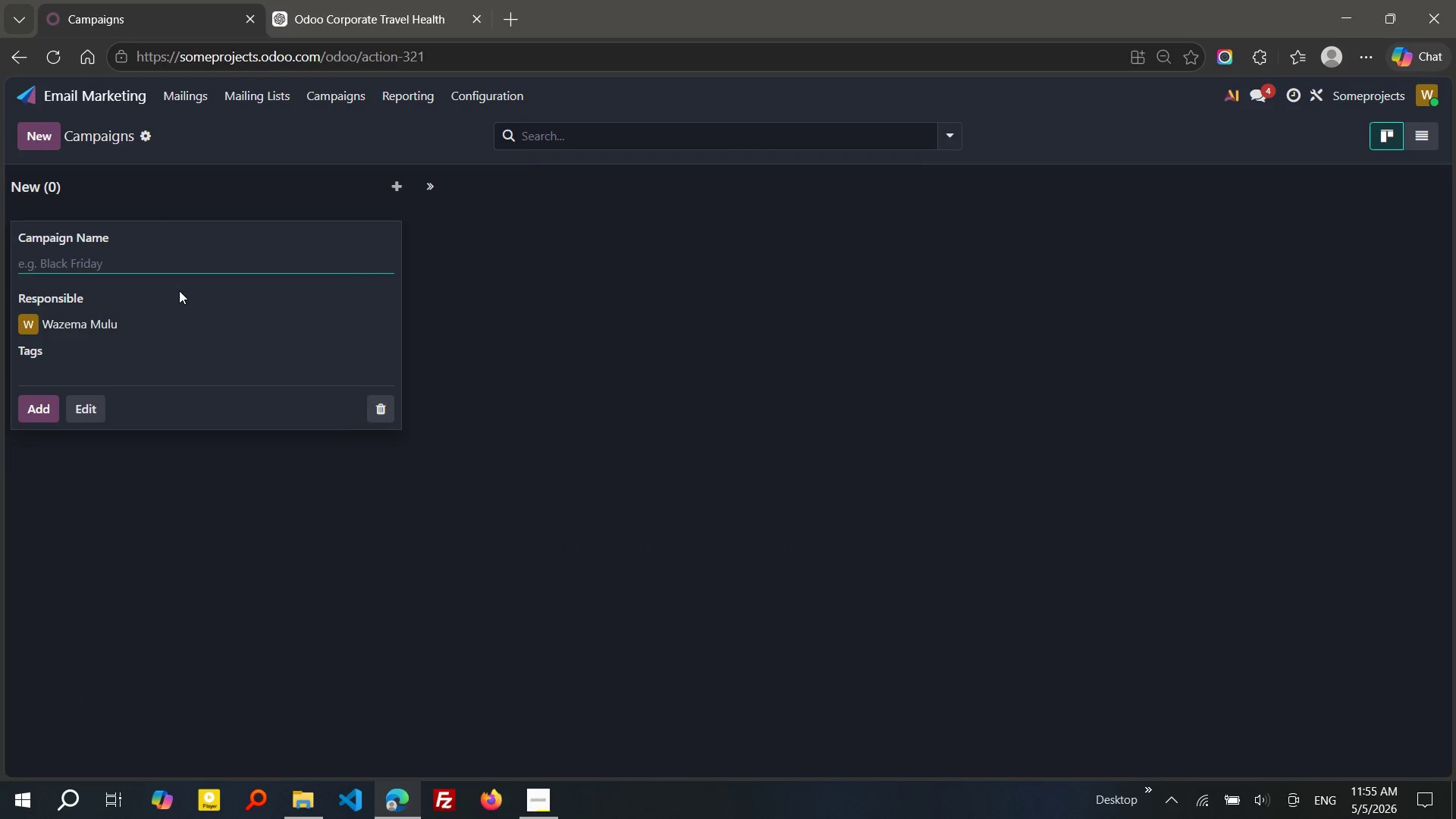 
type(Solar ITC Webinar Campaign)
 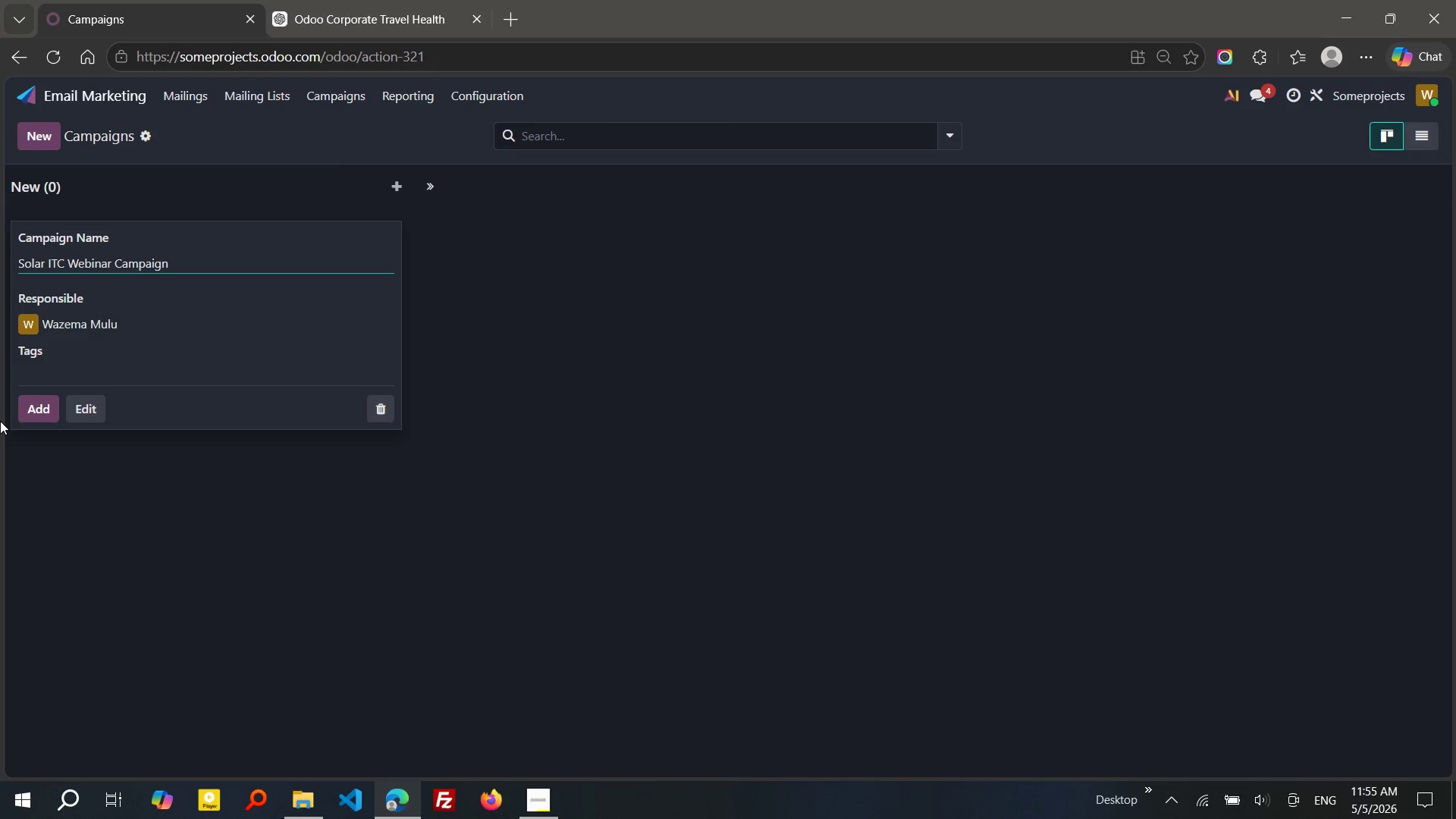 
wait(10.84)
 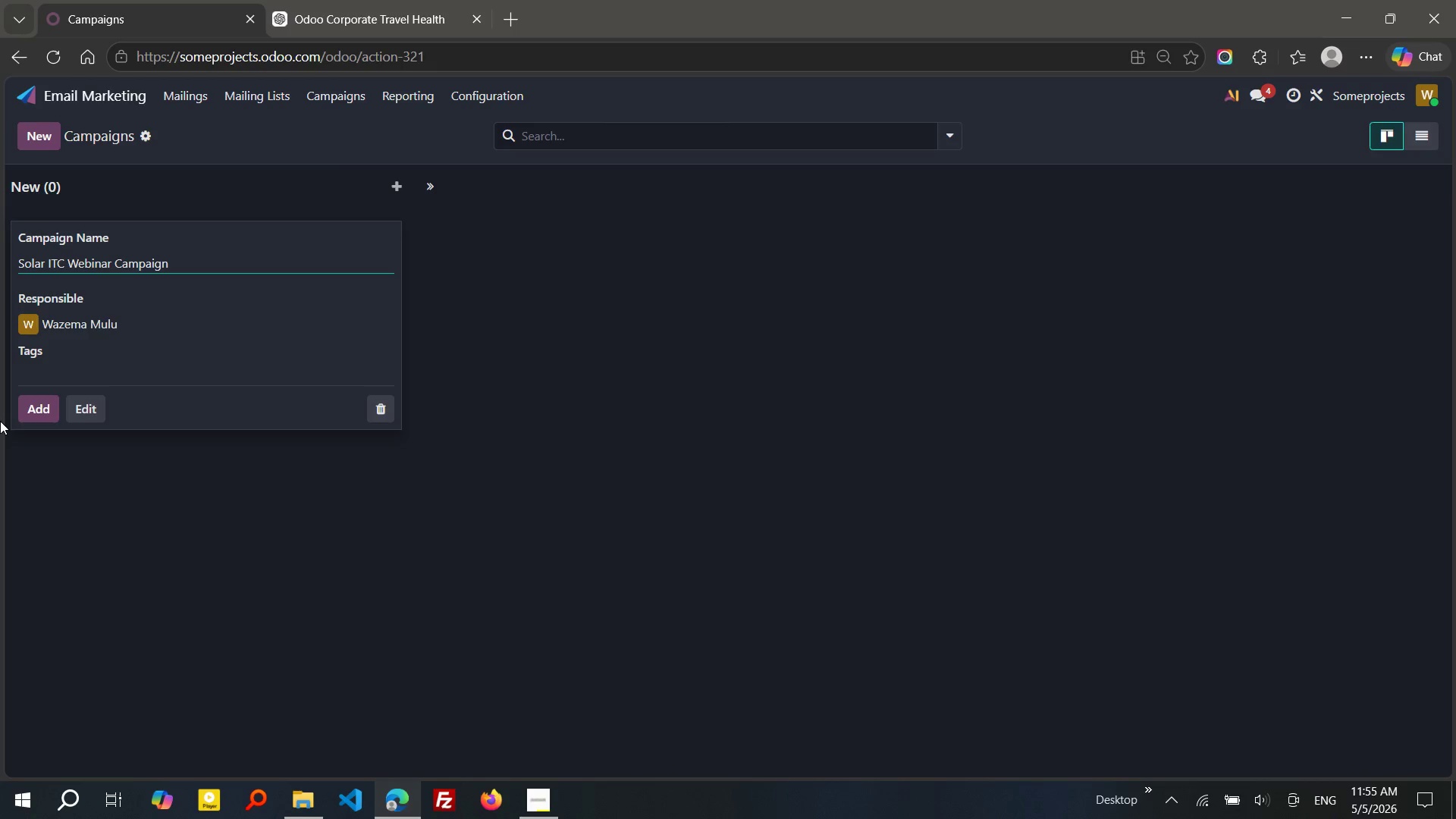 
left_click([51, 406])
 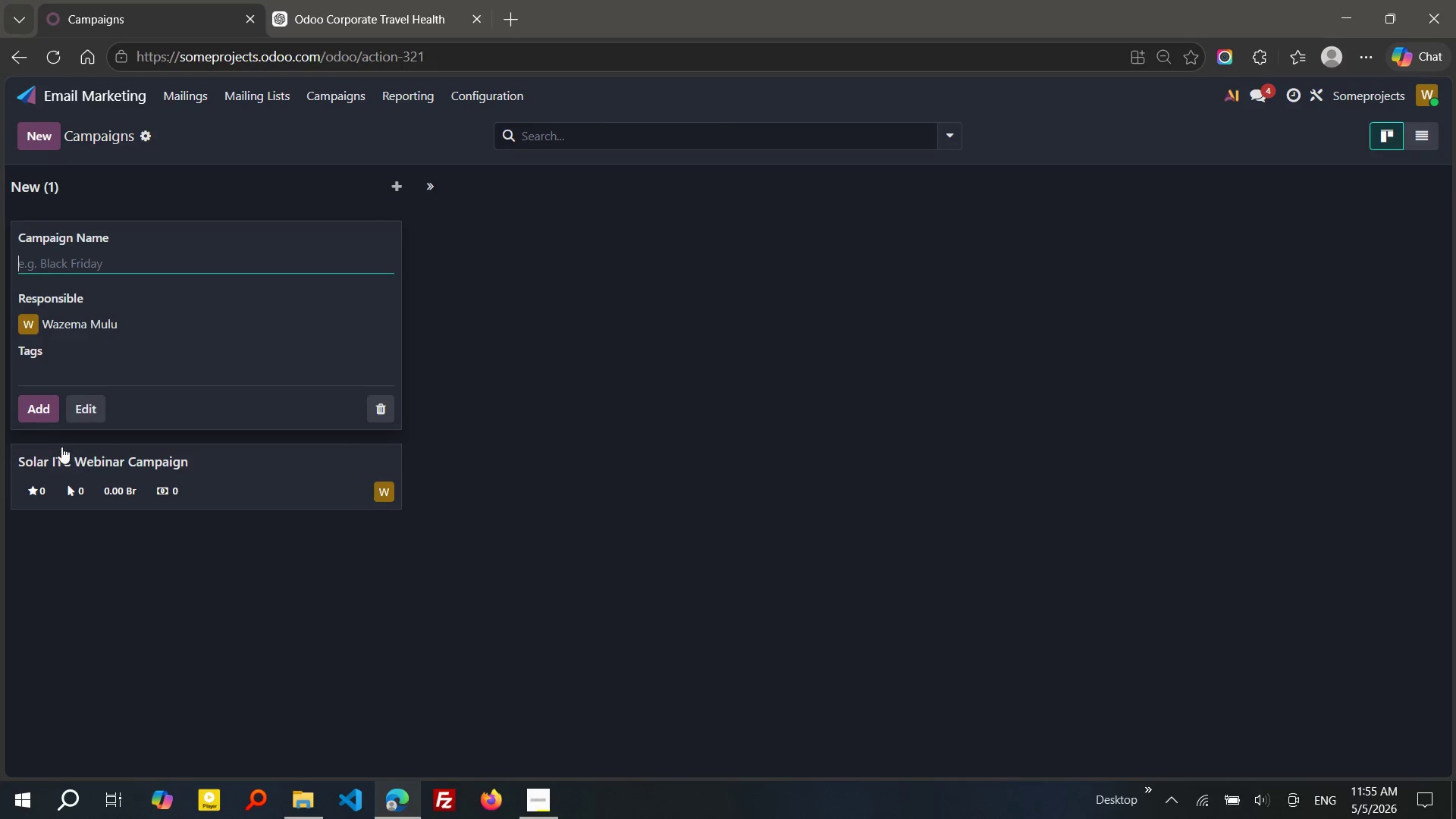 
left_click([71, 466])
 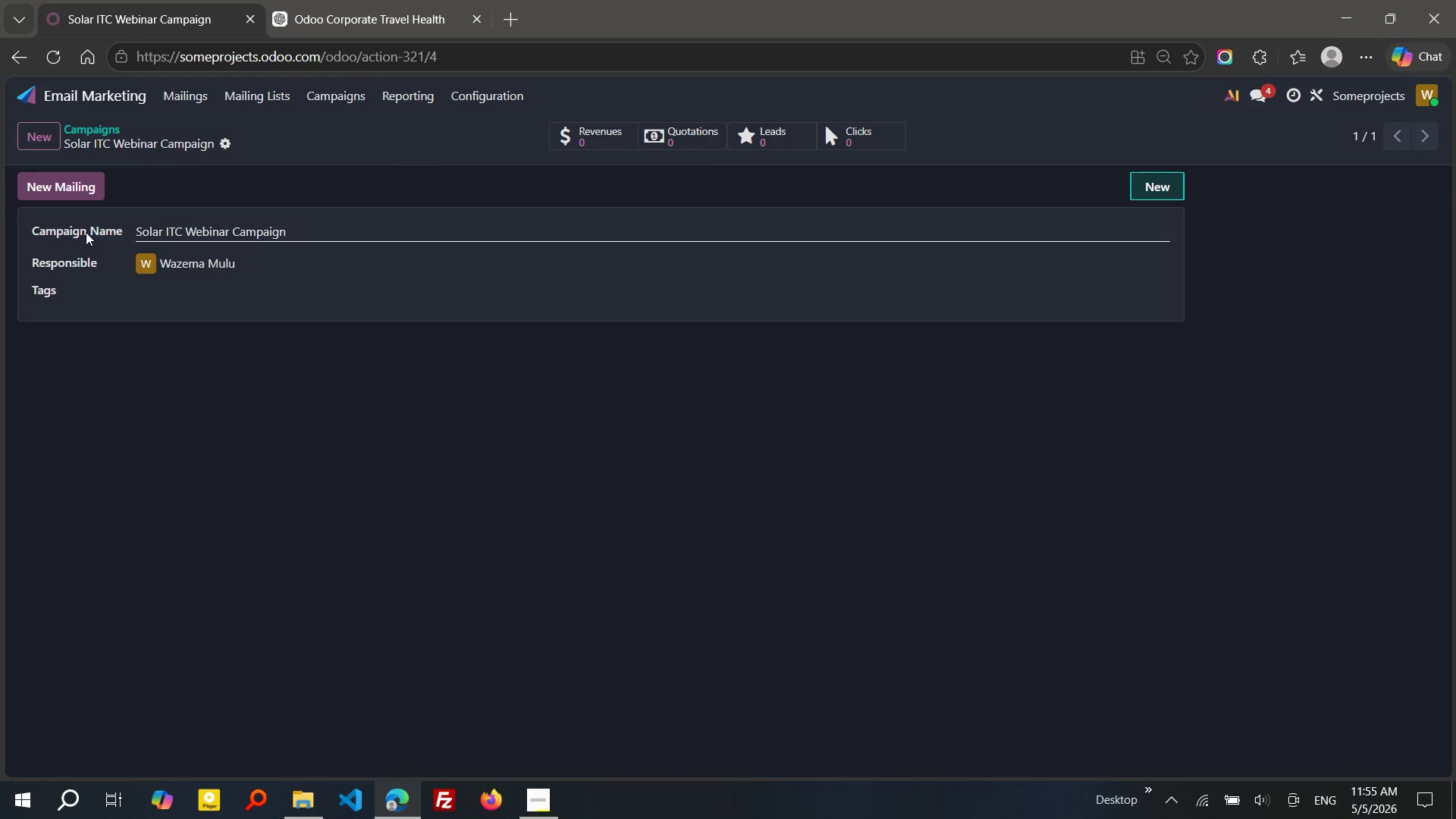 
left_click([61, 185])
 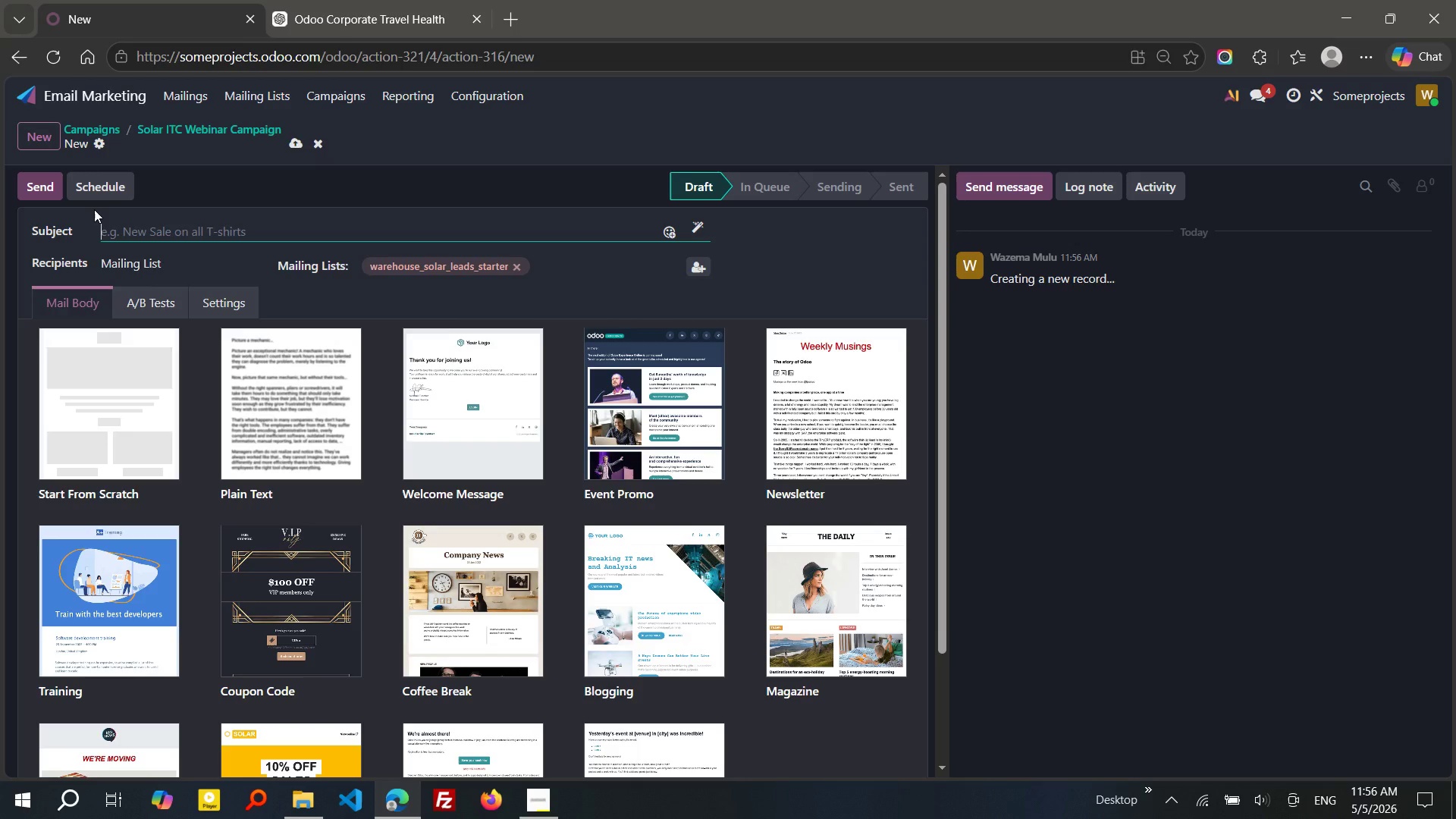 
wait(43.28)
 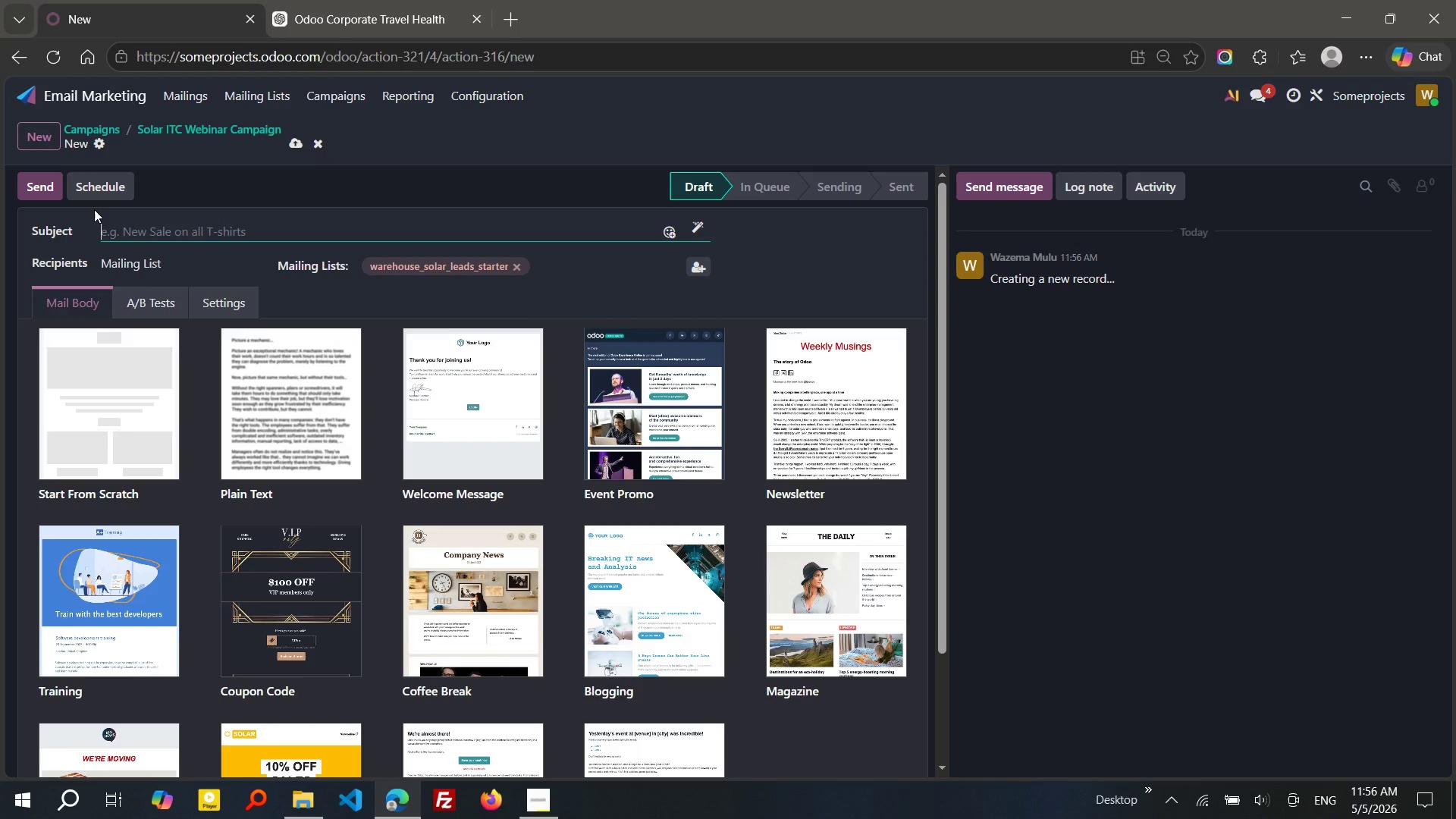 
left_click([146, 226])
 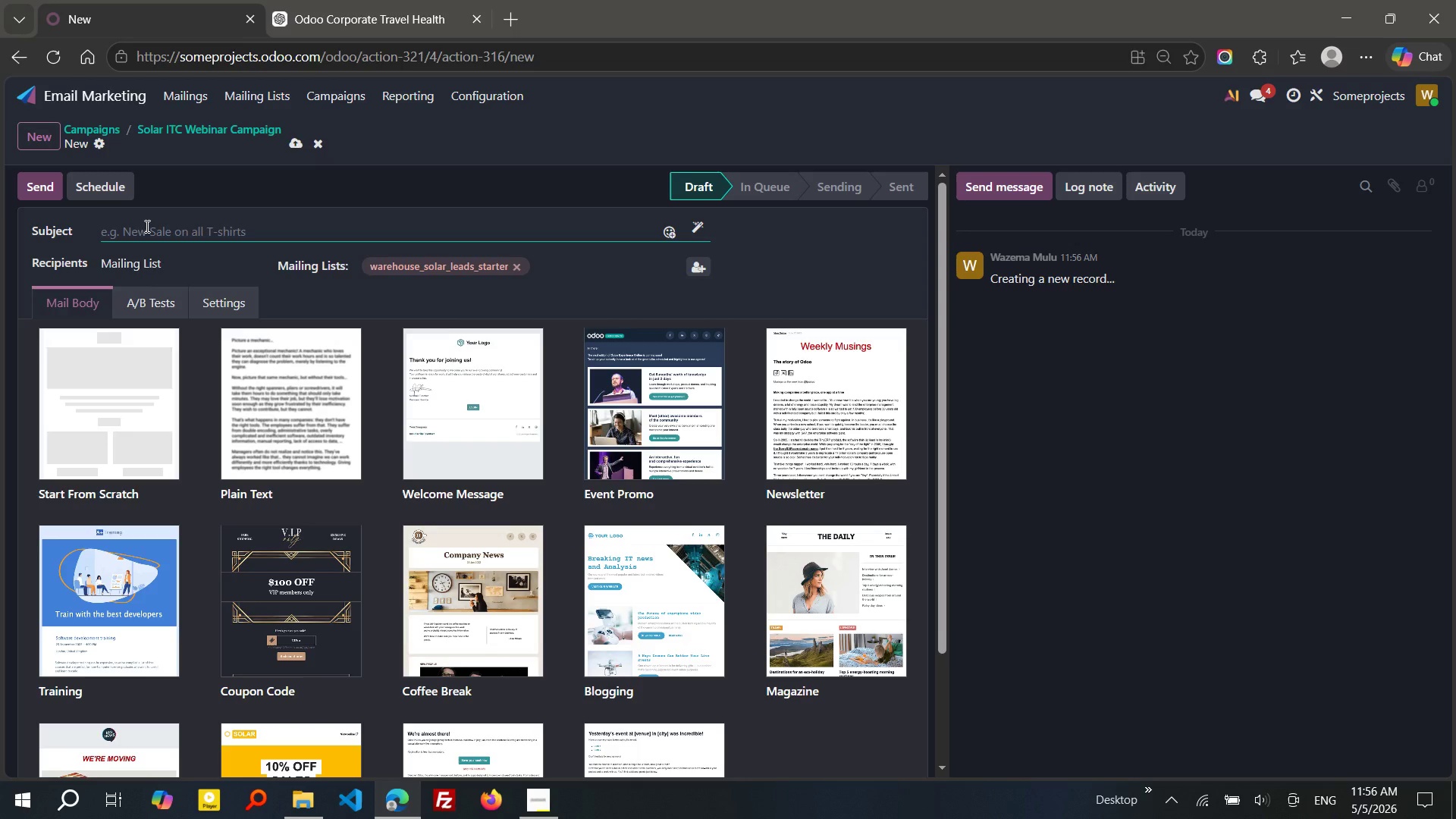 
wait(10.16)
 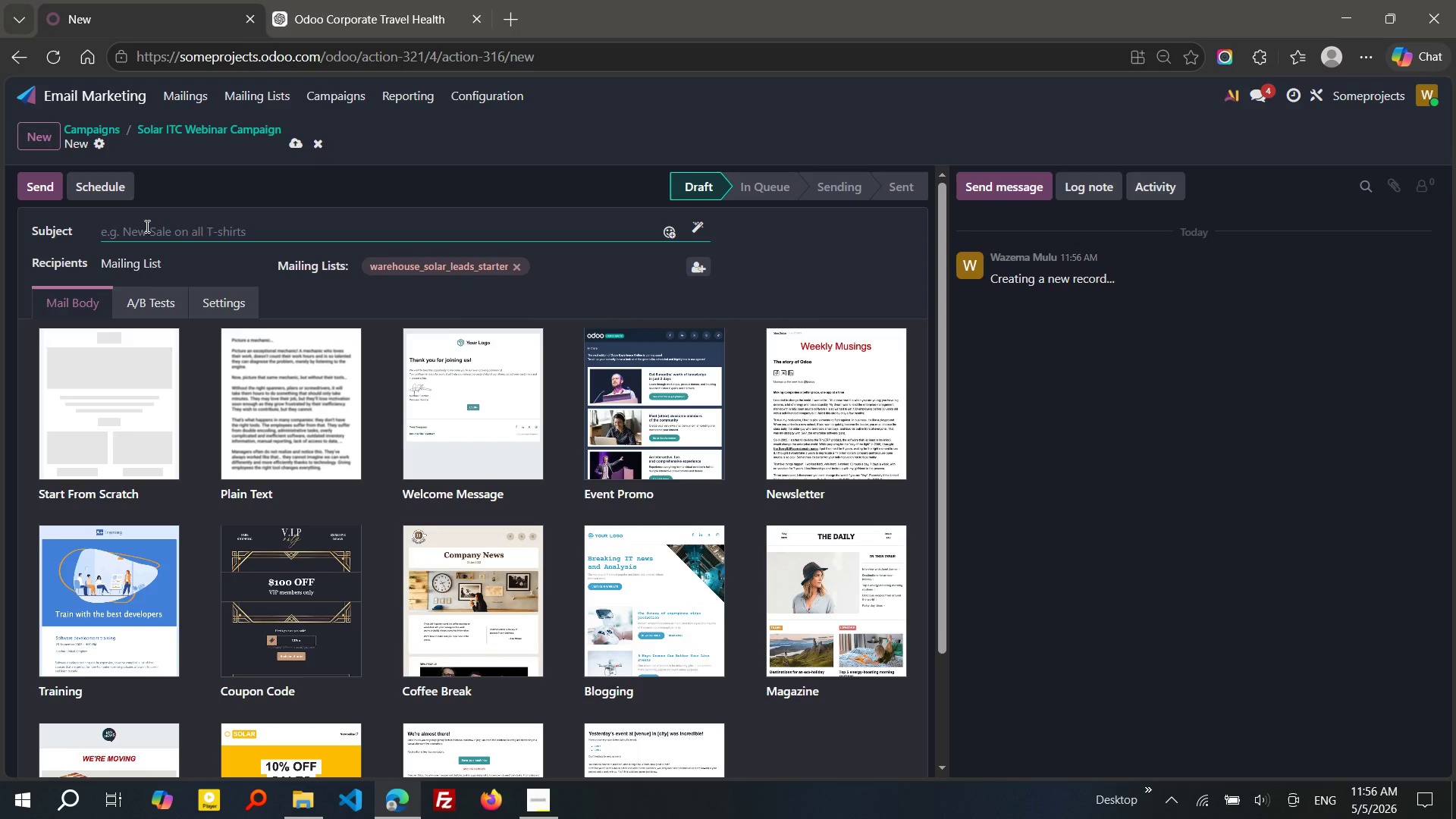 
type(Solar ITc)
key(Backspace)
type(C Webinar C)
 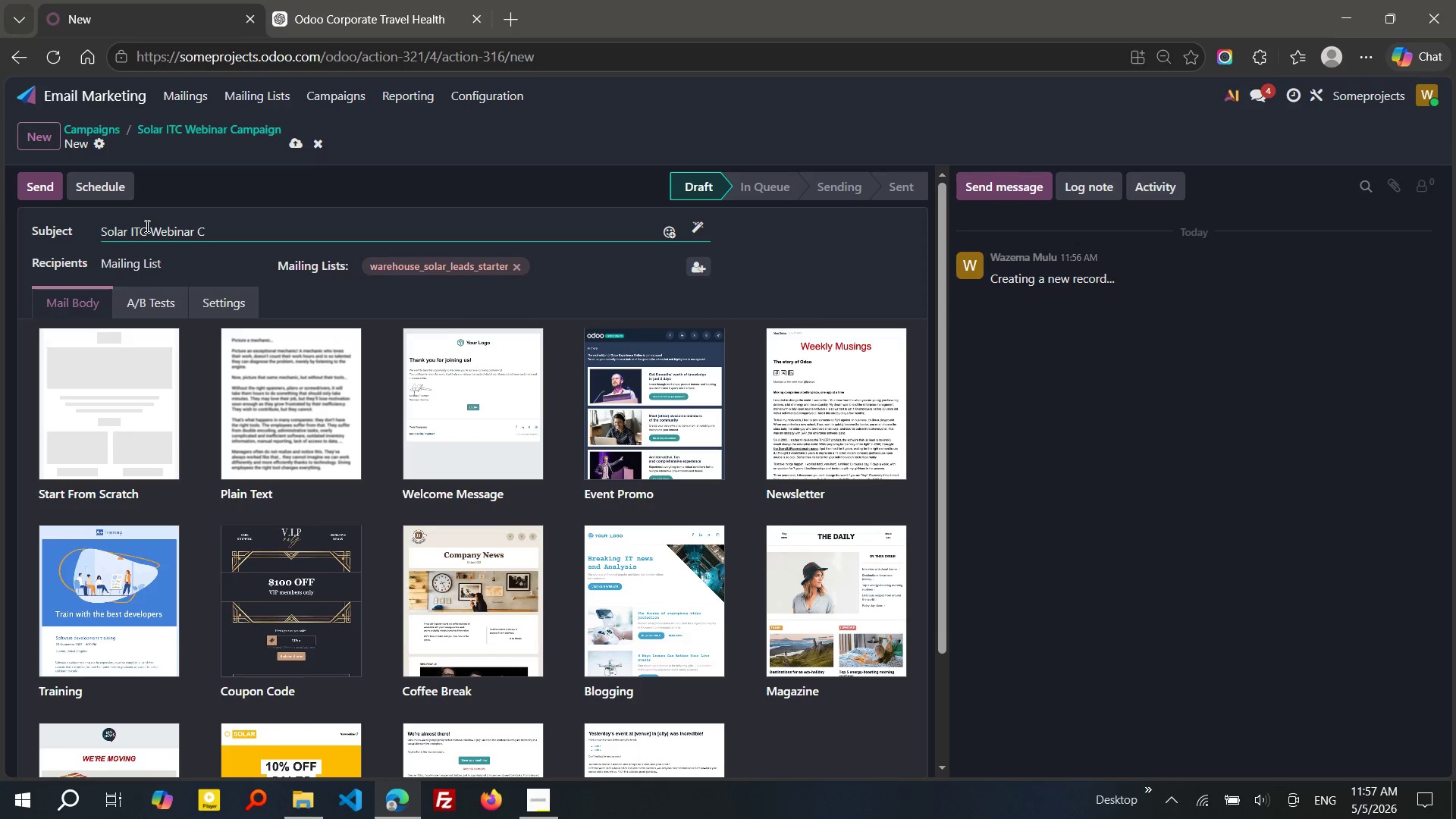 
key(Backspace)
type(2024)
 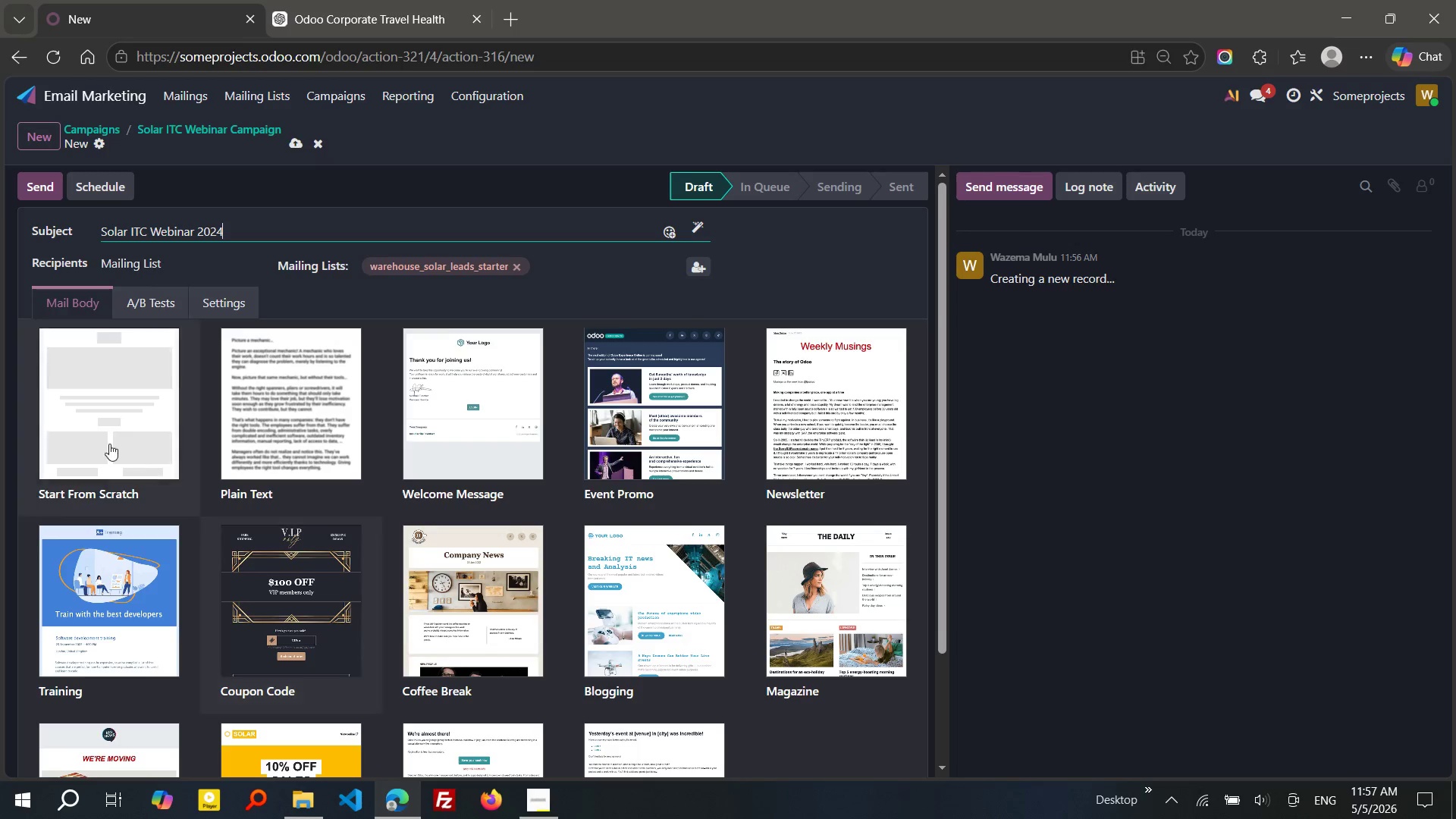 
left_click([109, 431])
 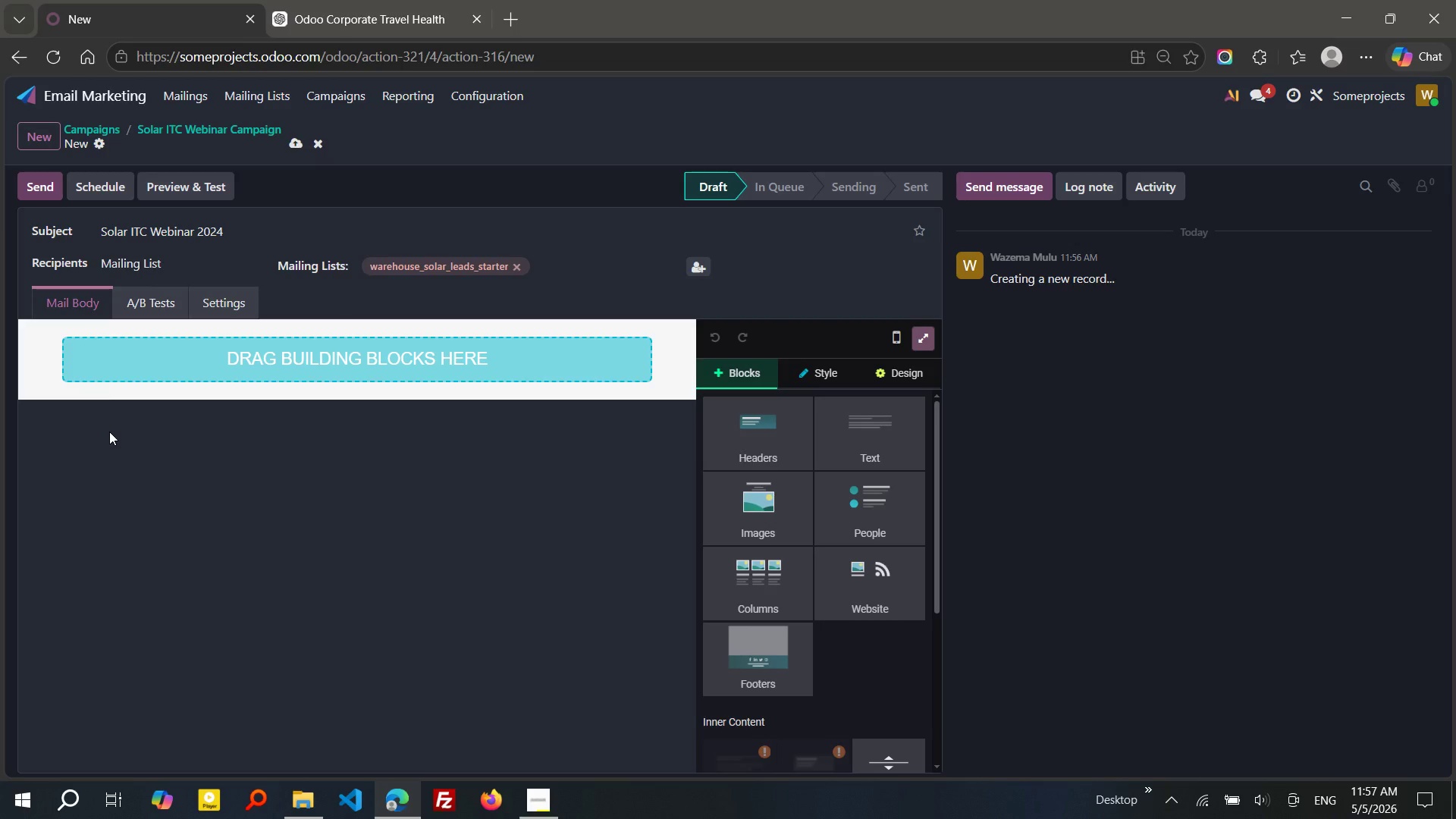 
wait(20.38)
 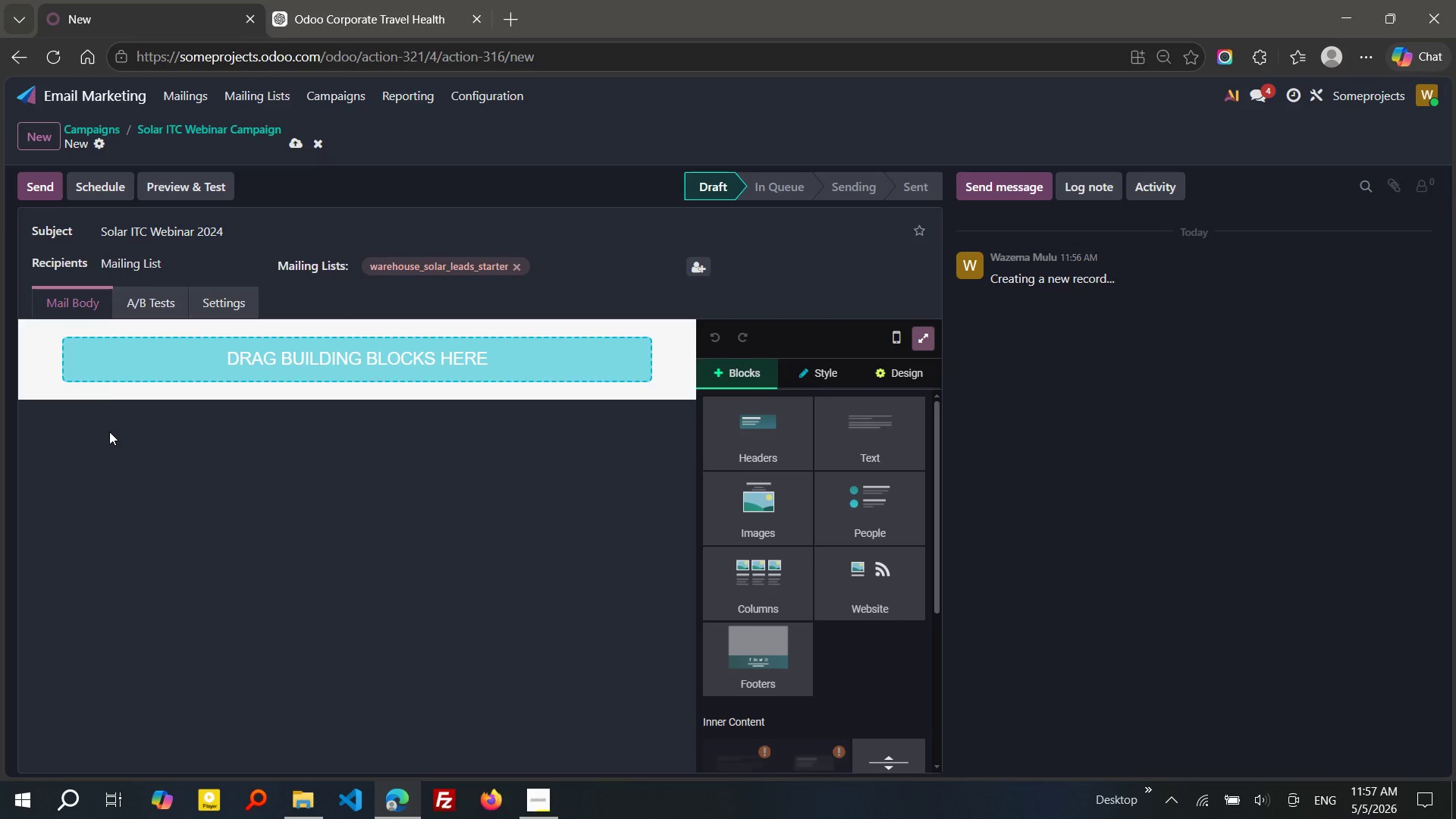 
left_click_drag(start_coordinate=[266, 234], to_coordinate=[101, 229])
 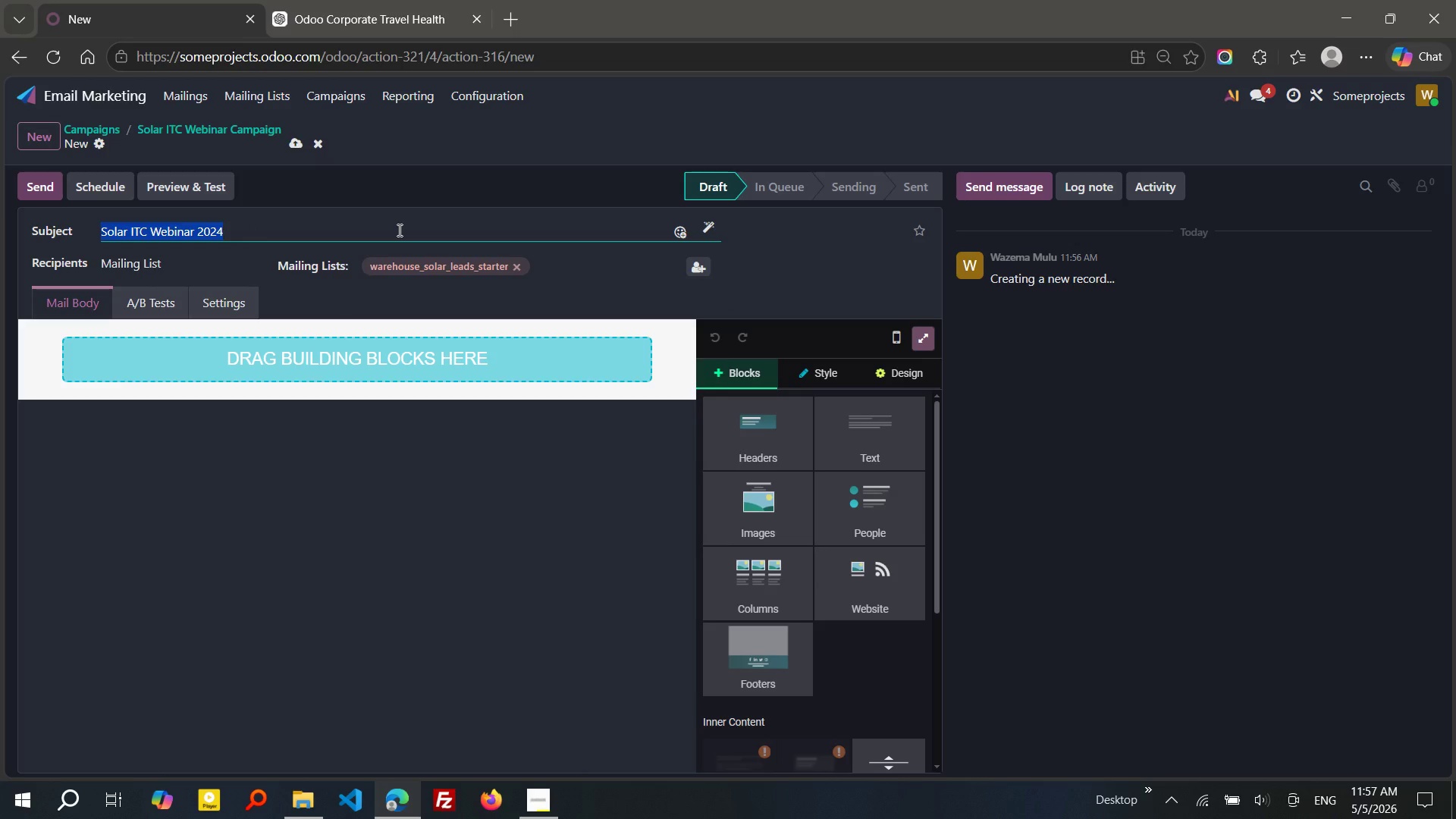 
type(Maximize Si)
key(Backspace)
type(olar Tax Credits for Your Warehouse in 2024)
 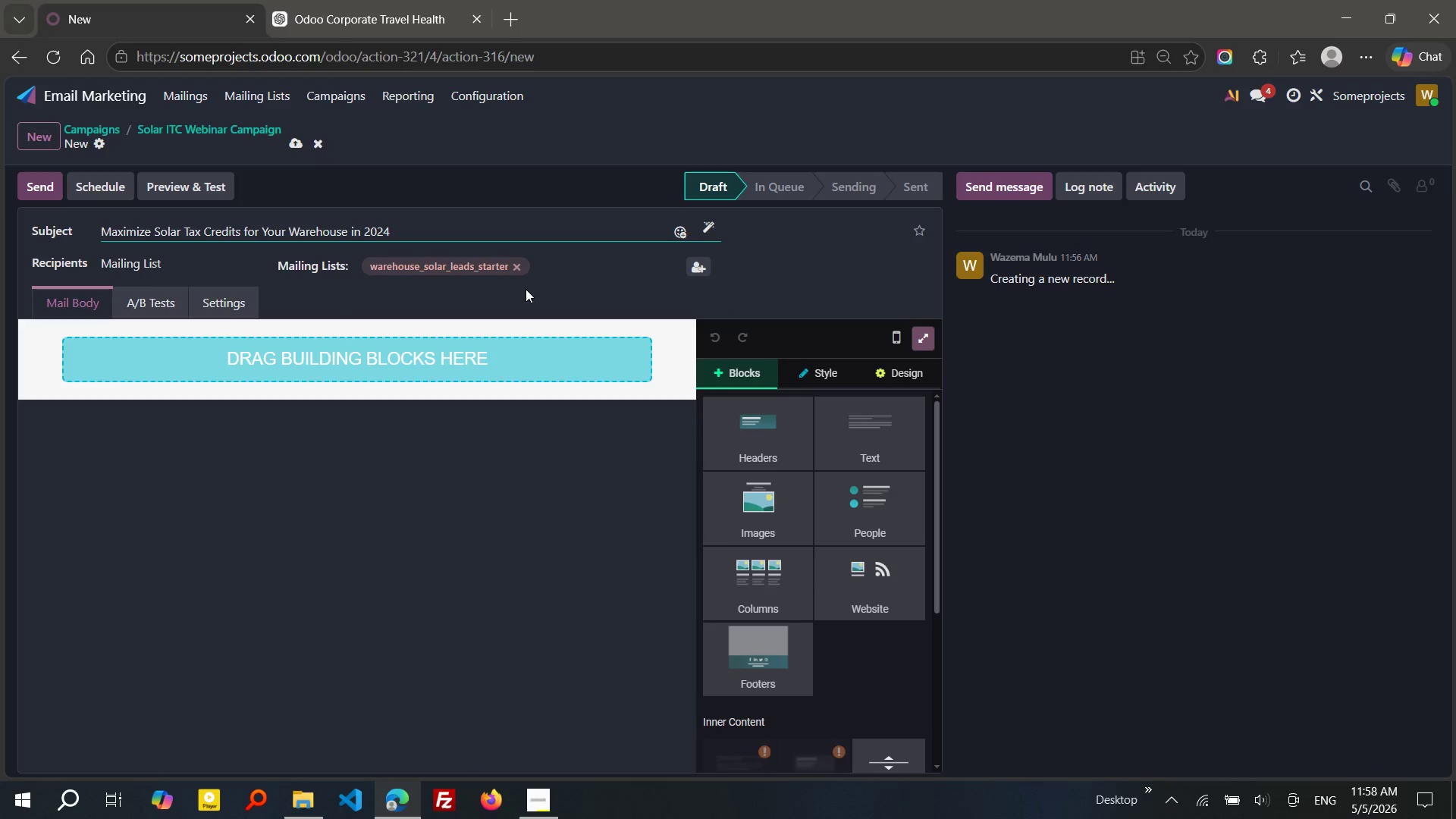 
left_click([783, 265])
 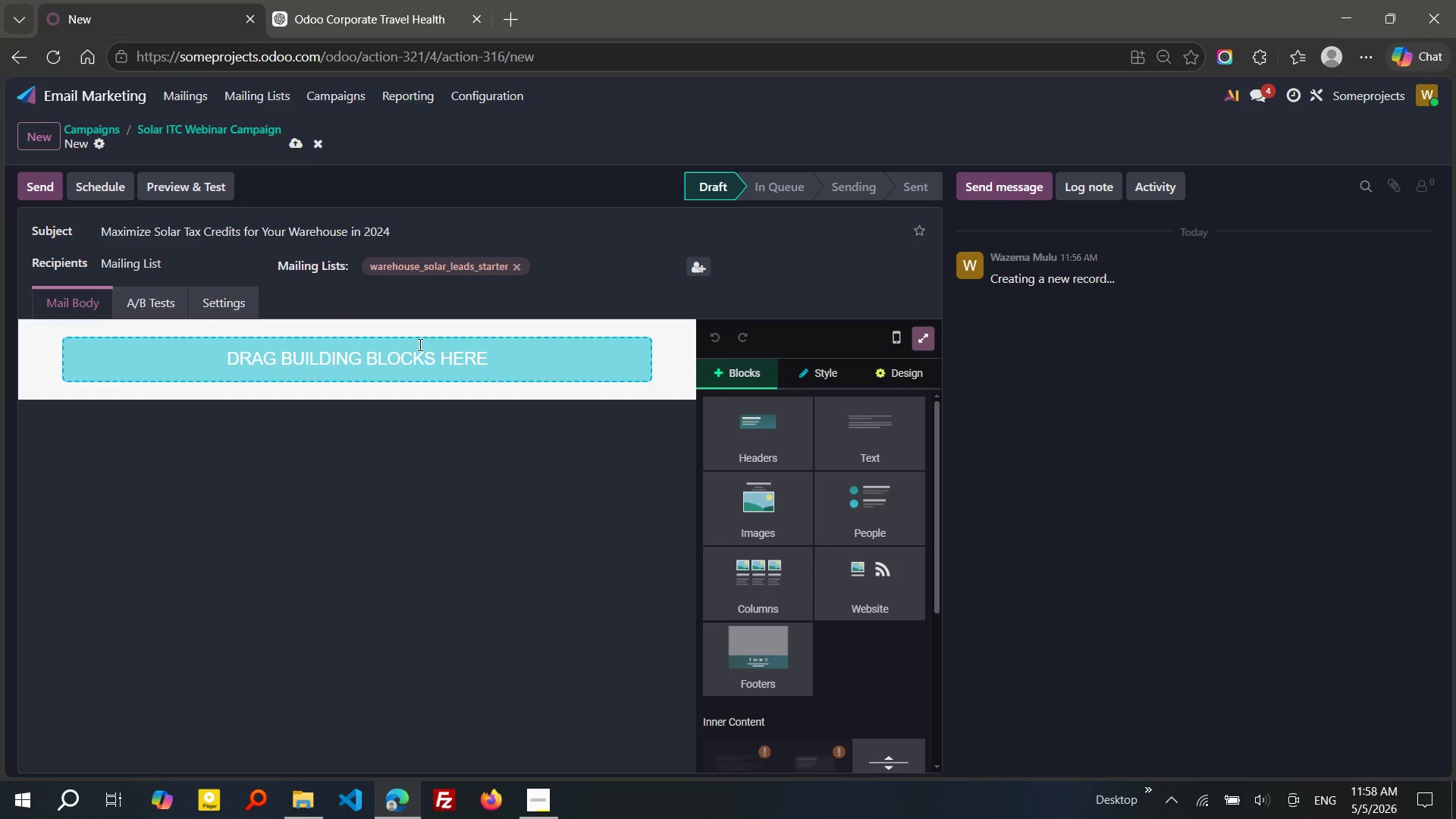 
wait(7.33)
 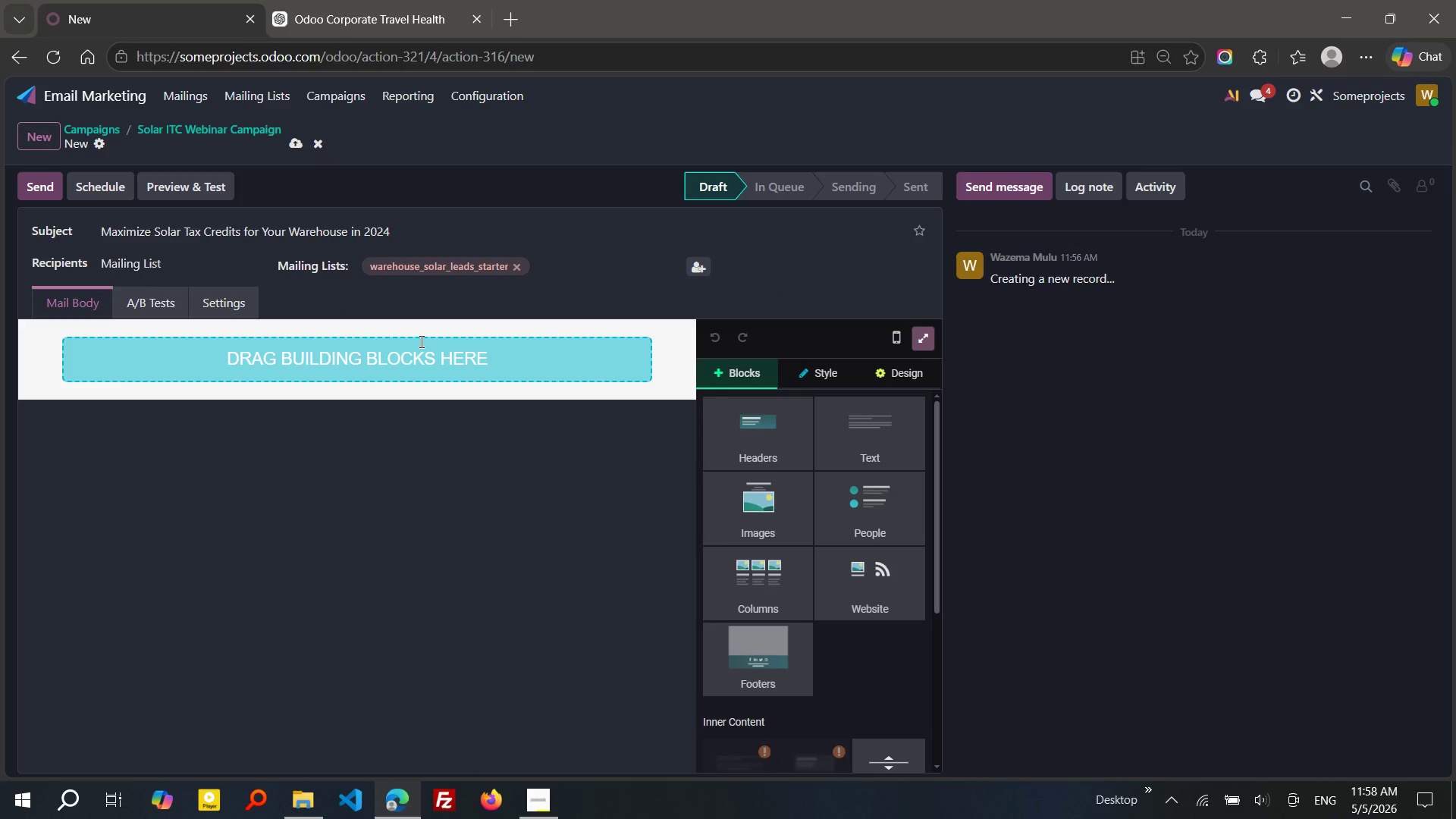 
left_click([217, 293])
 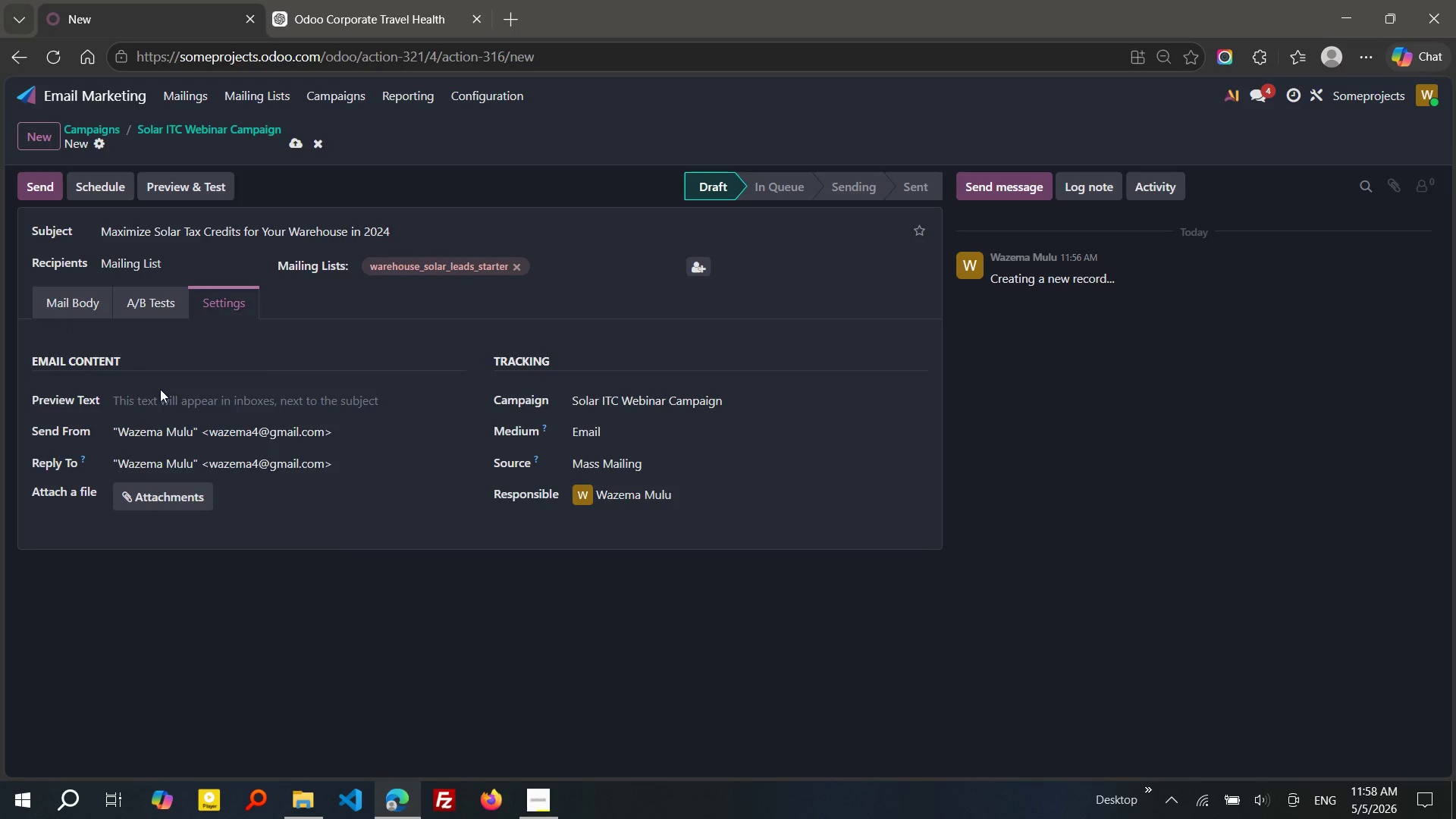 
left_click([158, 400])
 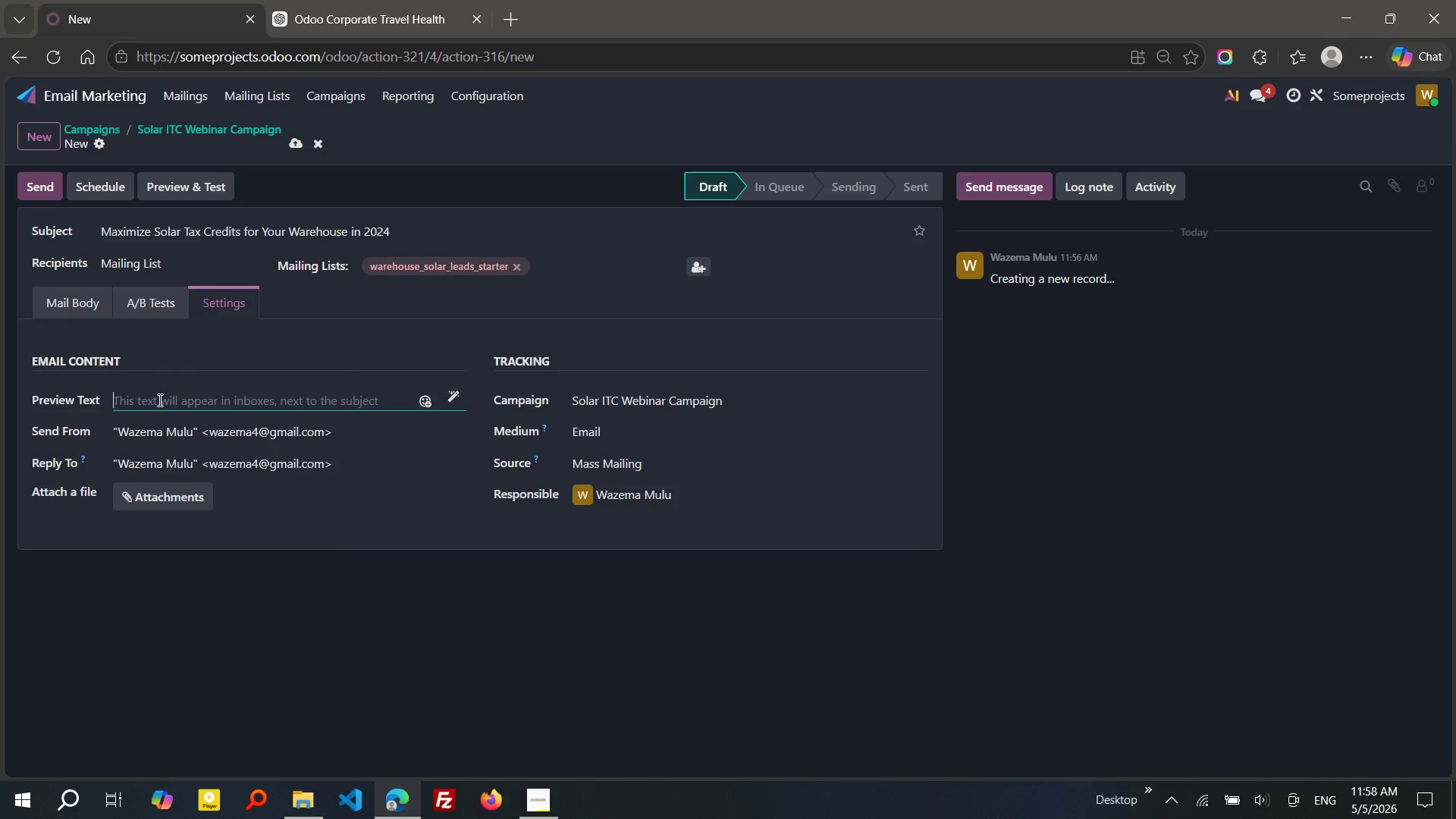 
type(Join a 45-minute webinar on how warehouse owners can maximize federal solar incentives)
 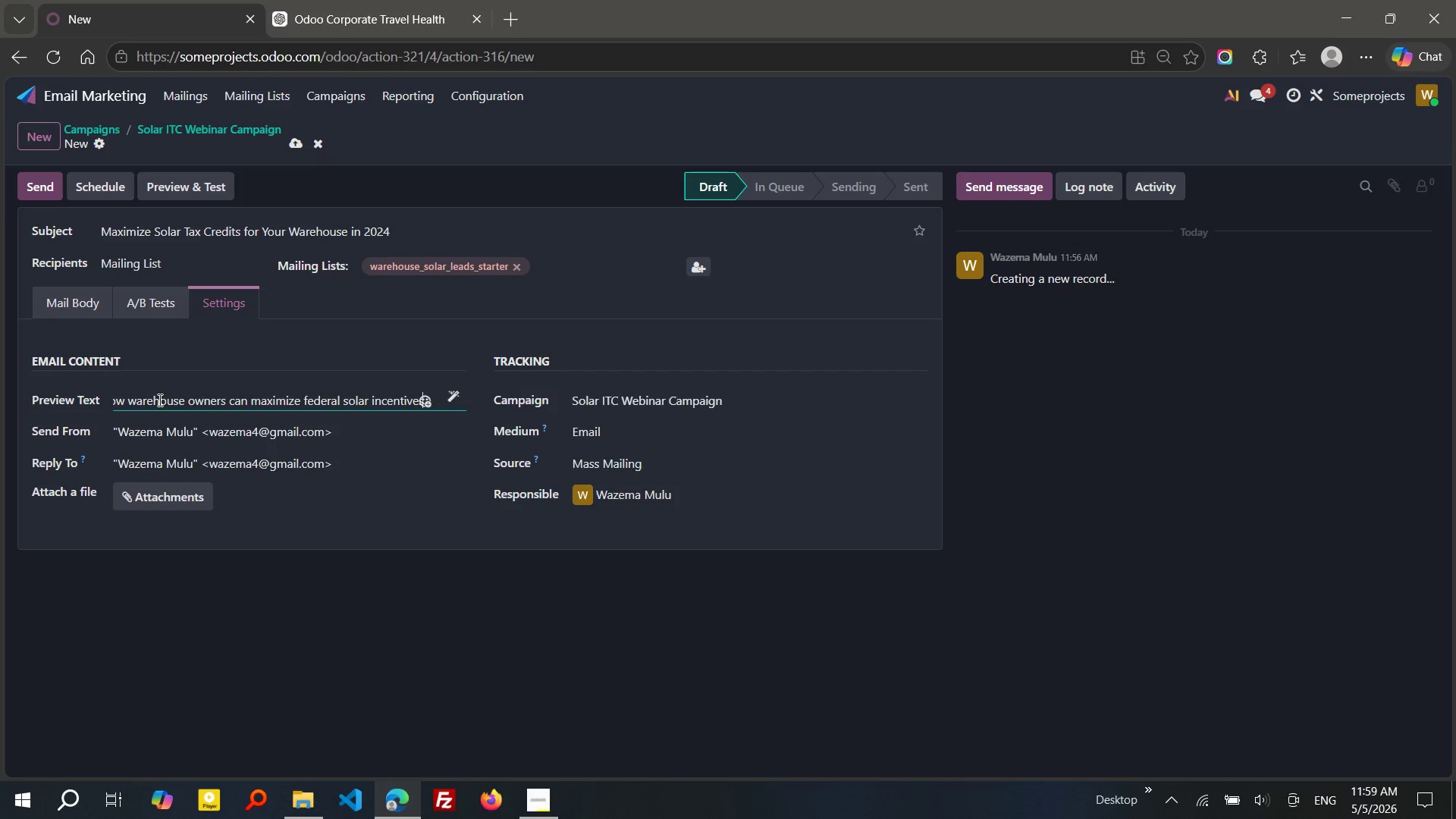 
type( before key deadlines)
 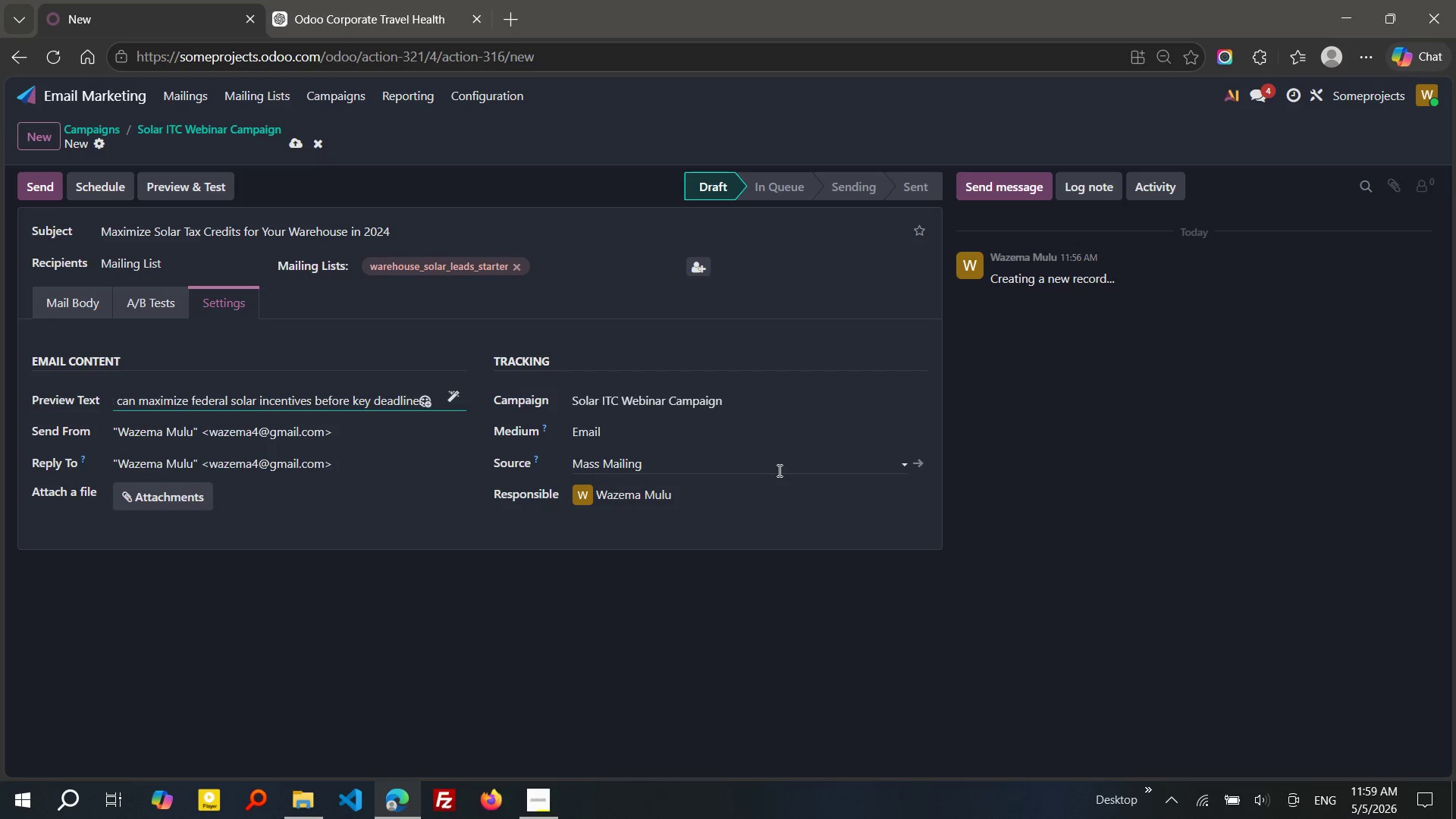 
wait(6.17)
 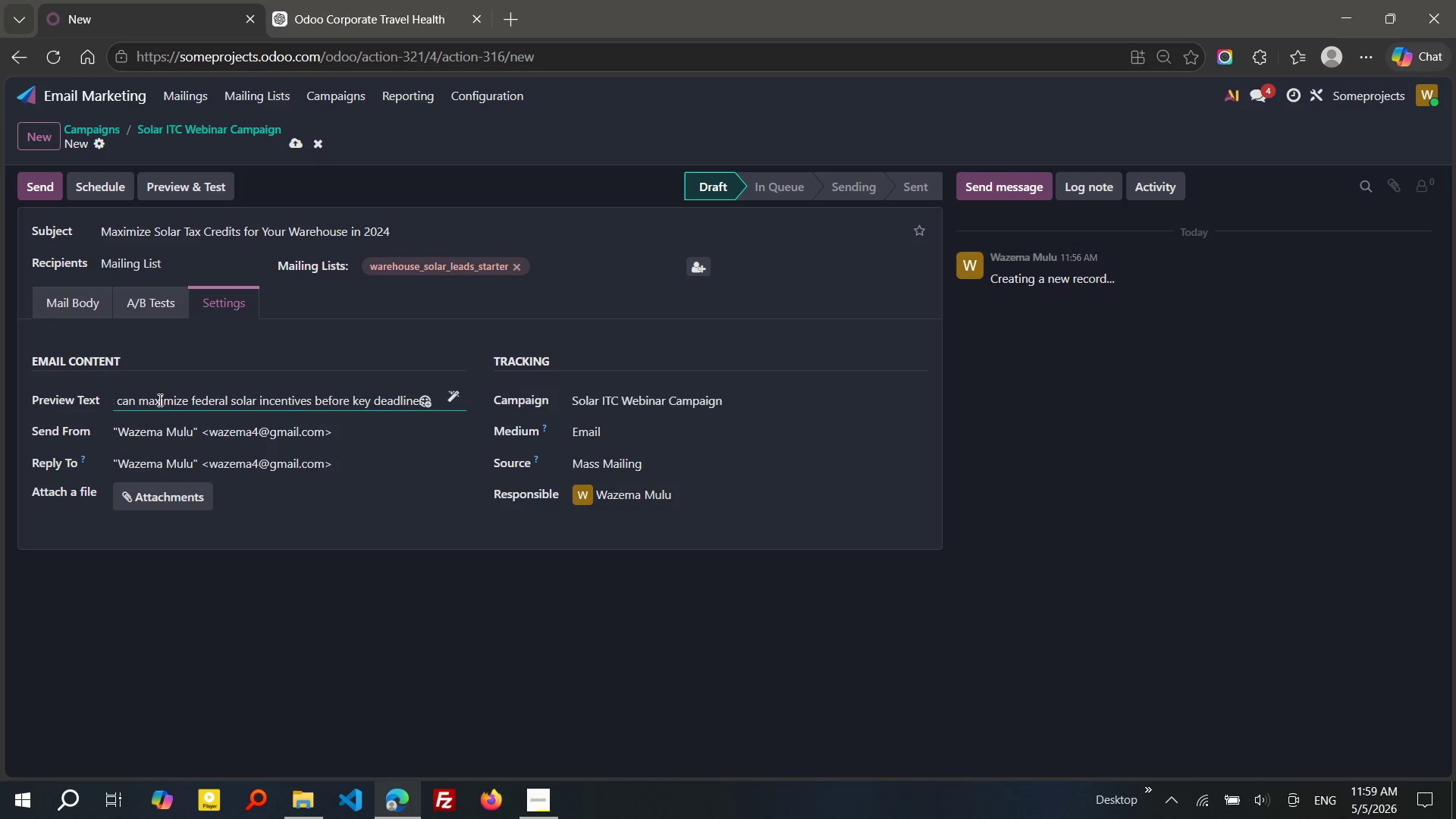 
left_click([441, 533])
 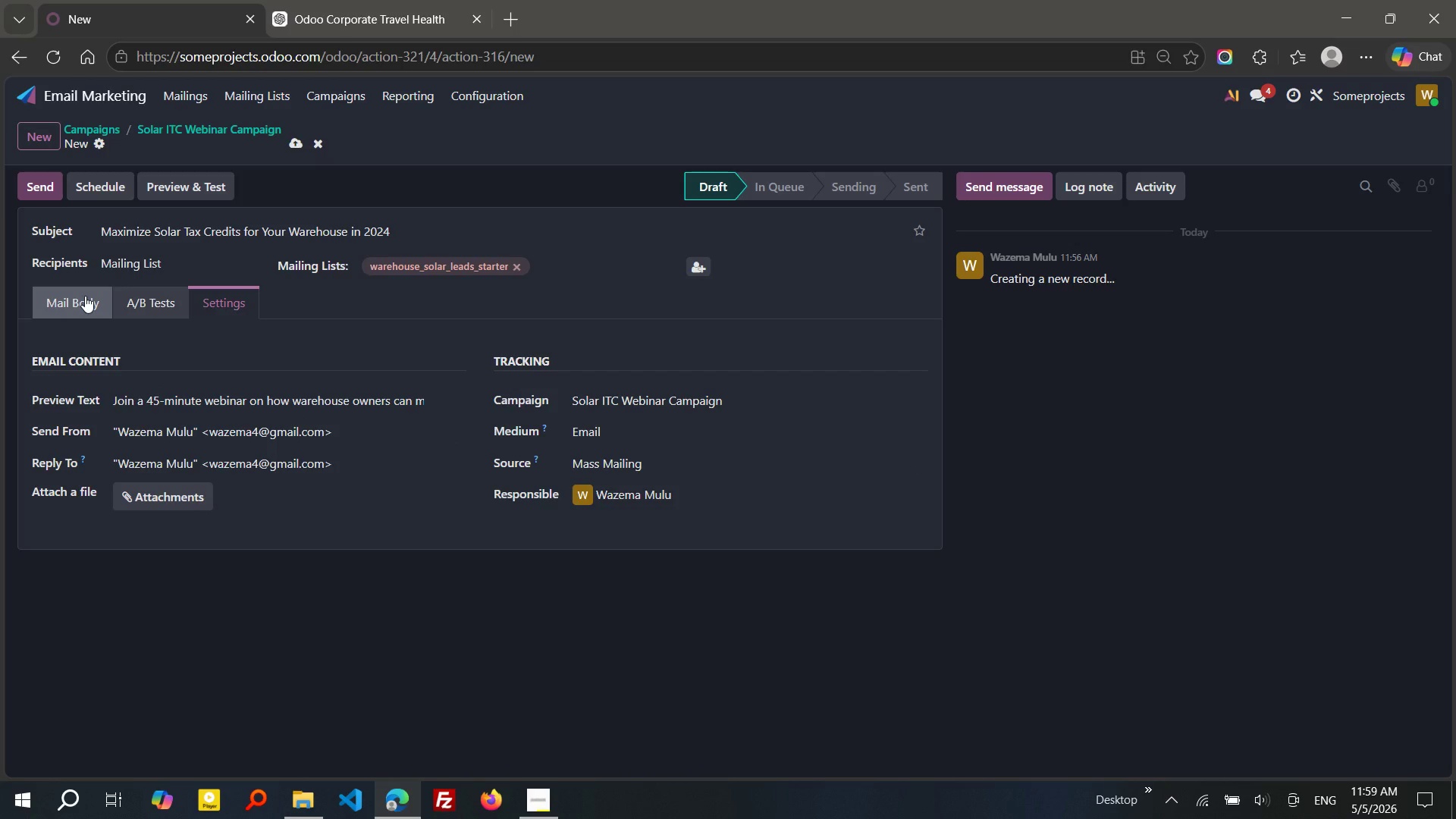 
left_click([85, 296])
 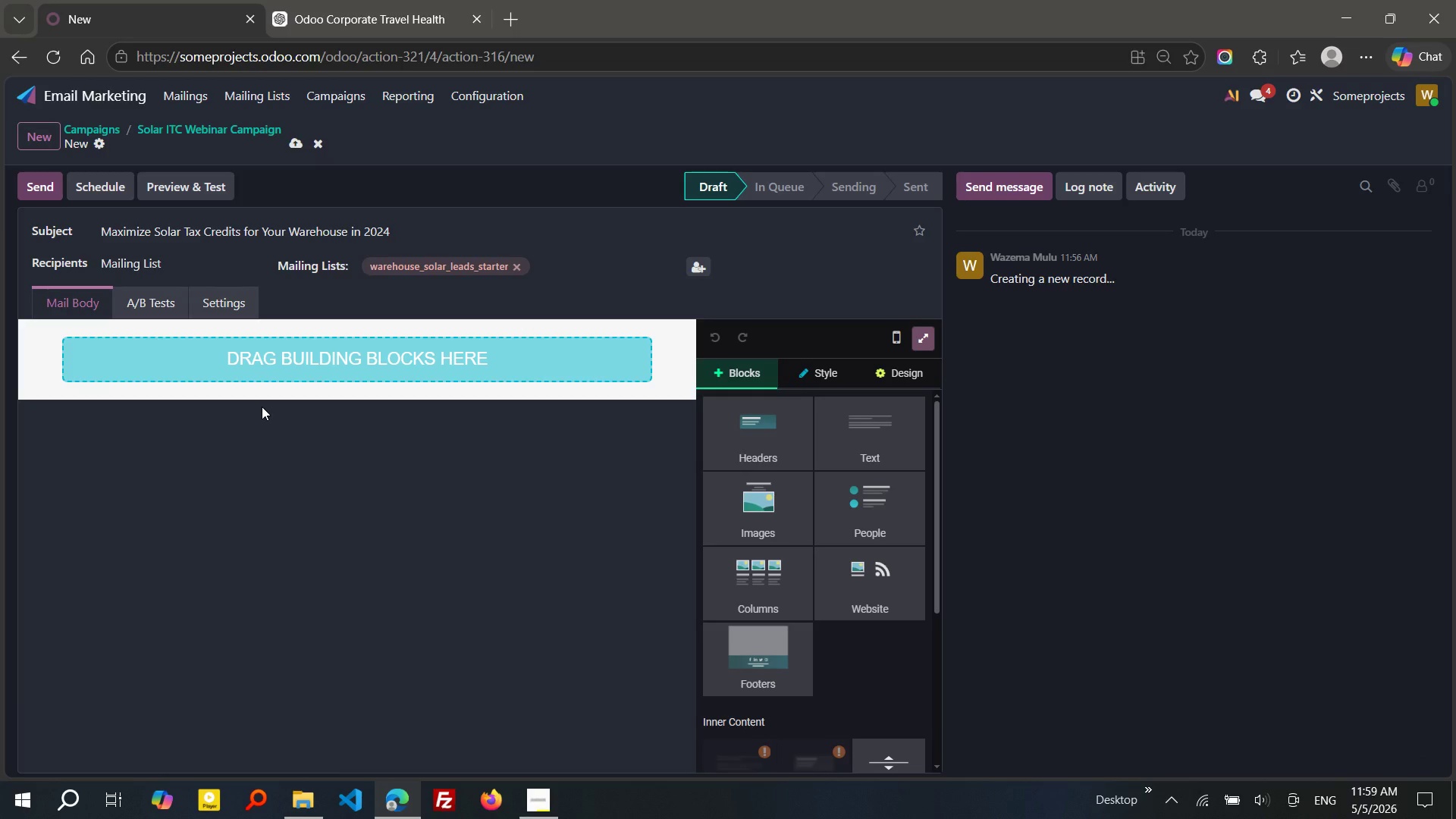 
wait(15.41)
 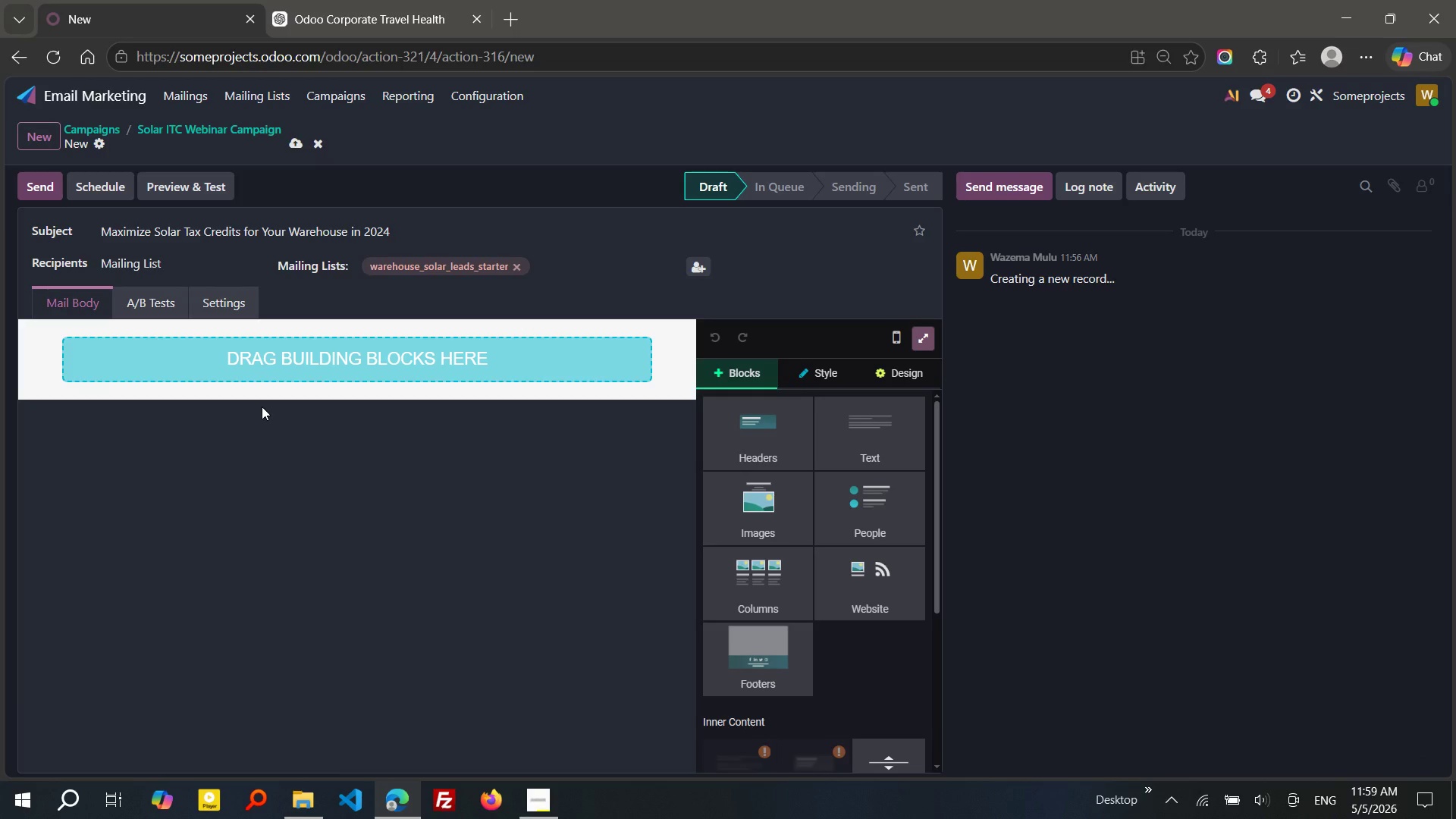 
left_click([768, 444])
 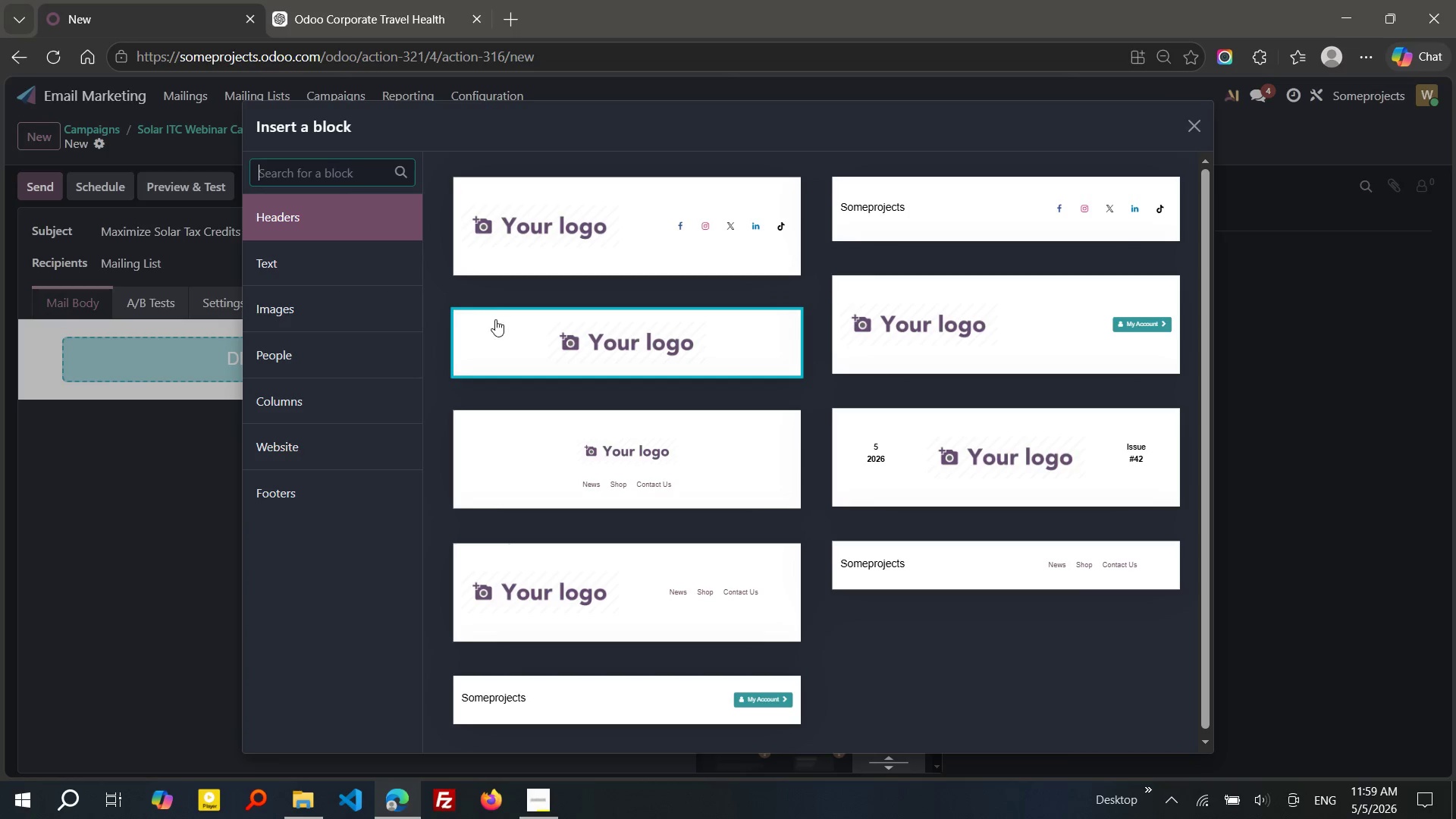 
left_click([328, 310])
 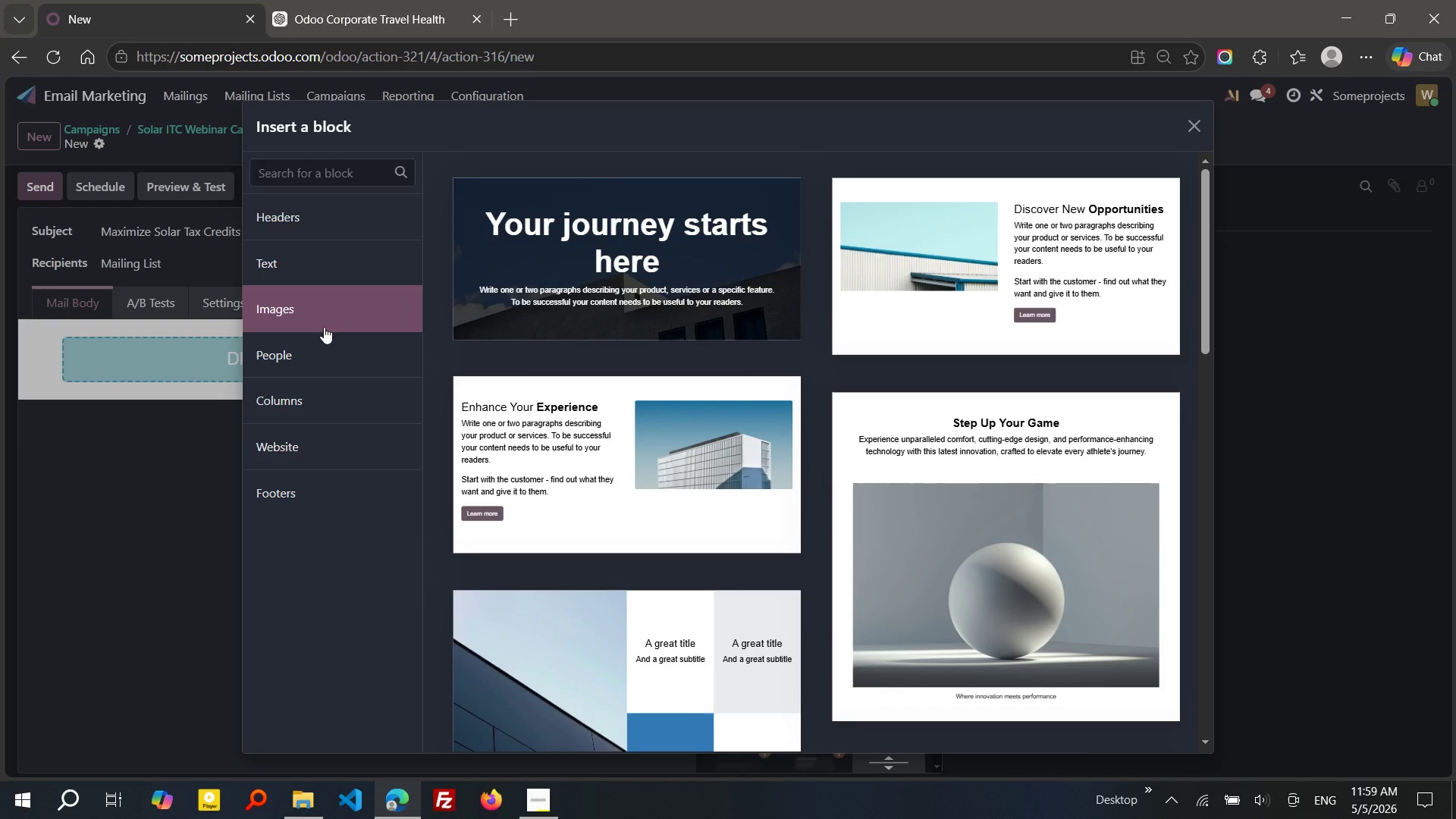 
wait(6.36)
 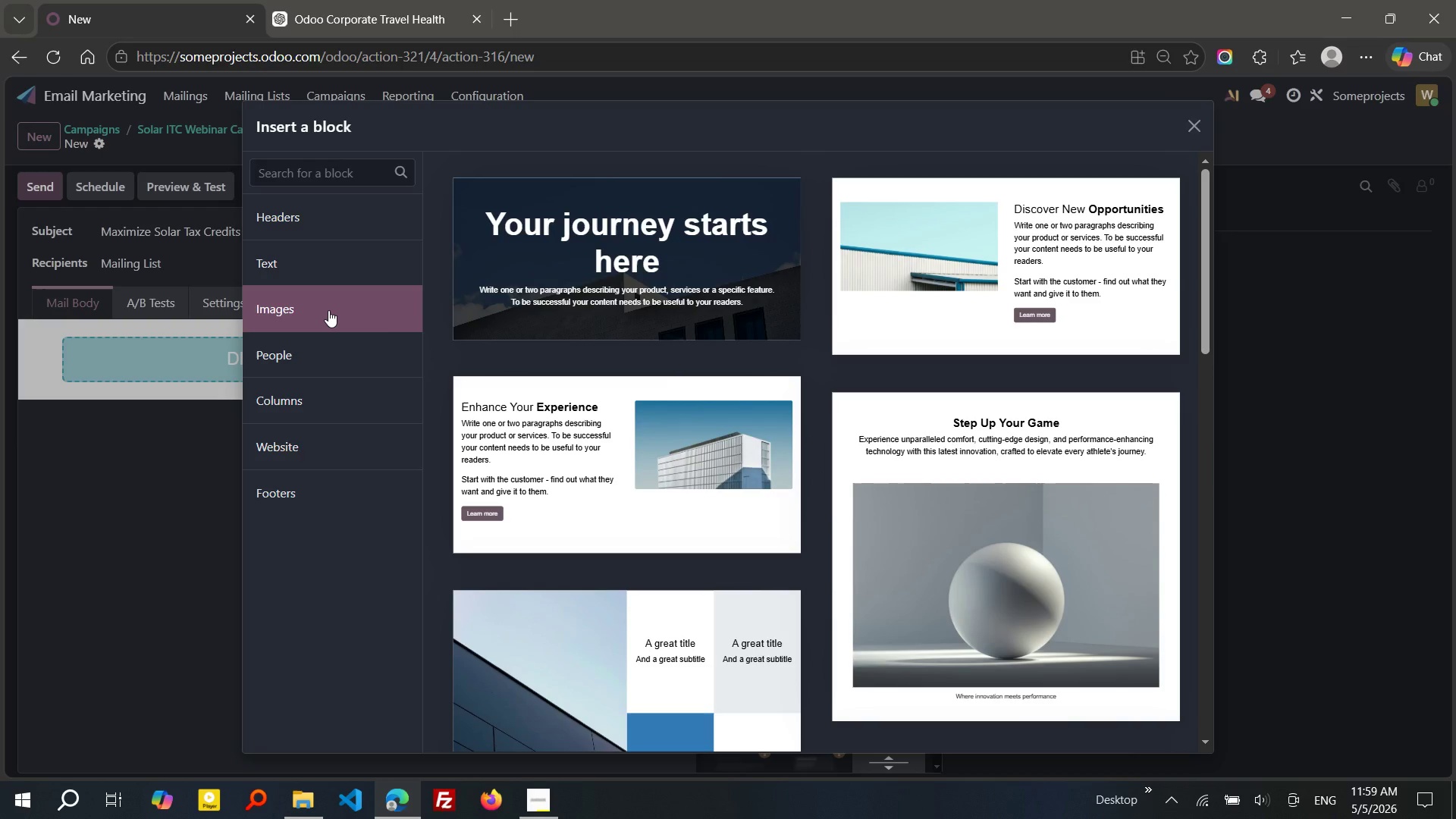 
scroll: coordinate [588, 498], scroll_direction: down, amount: 3.0
 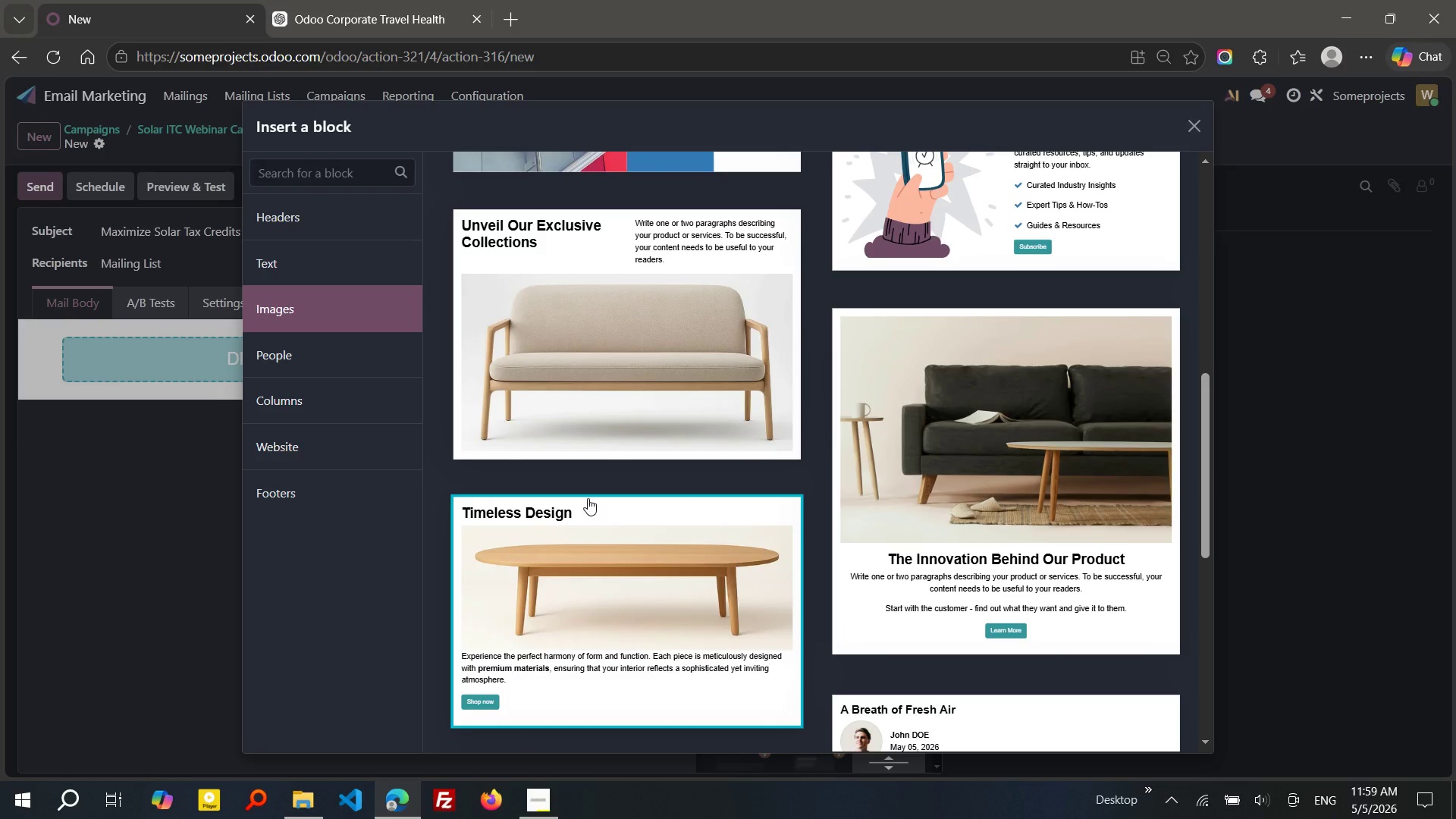 
wait(6.28)
 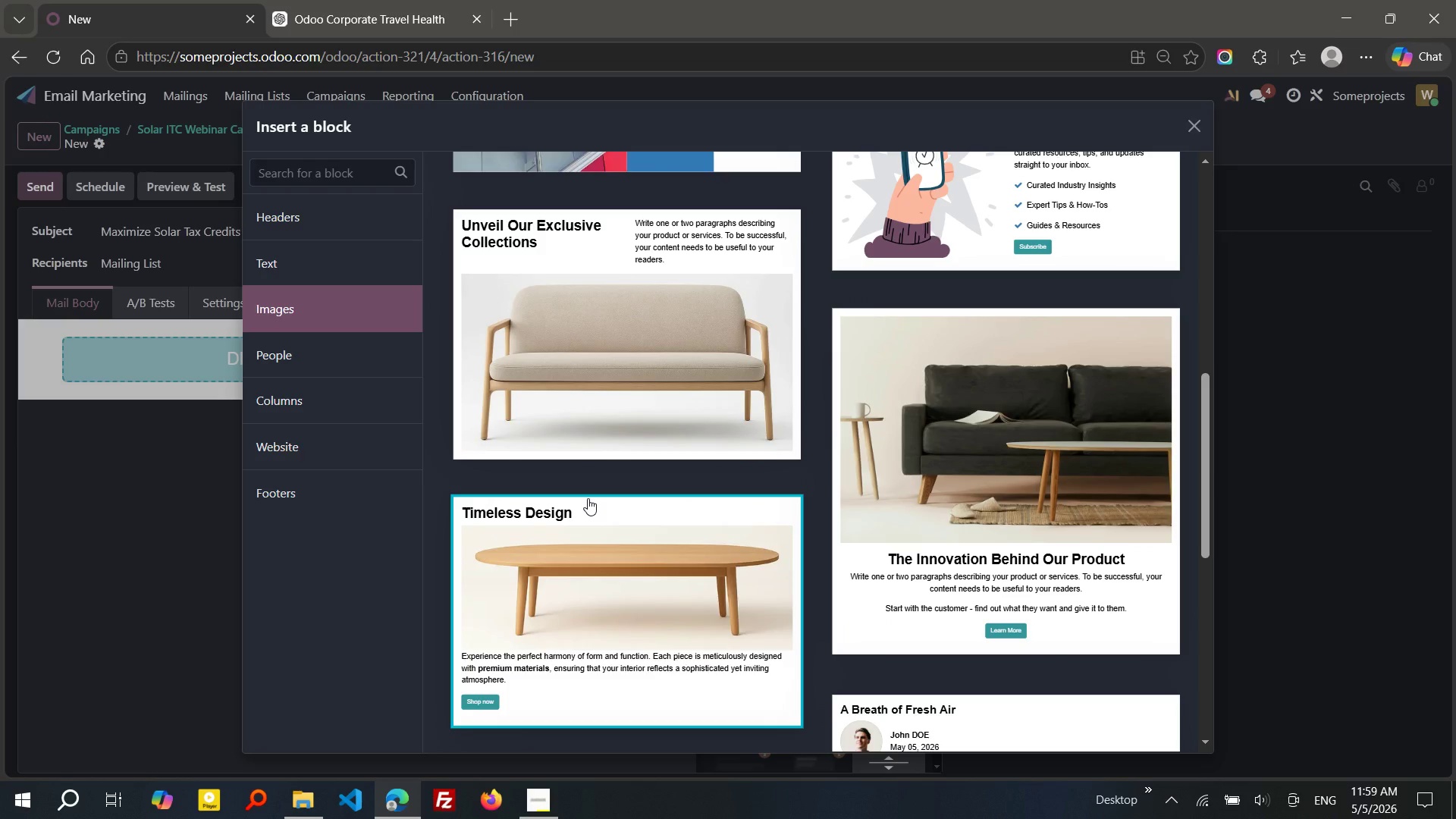 
scroll: coordinate [588, 498], scroll_direction: down, amount: 5.0
 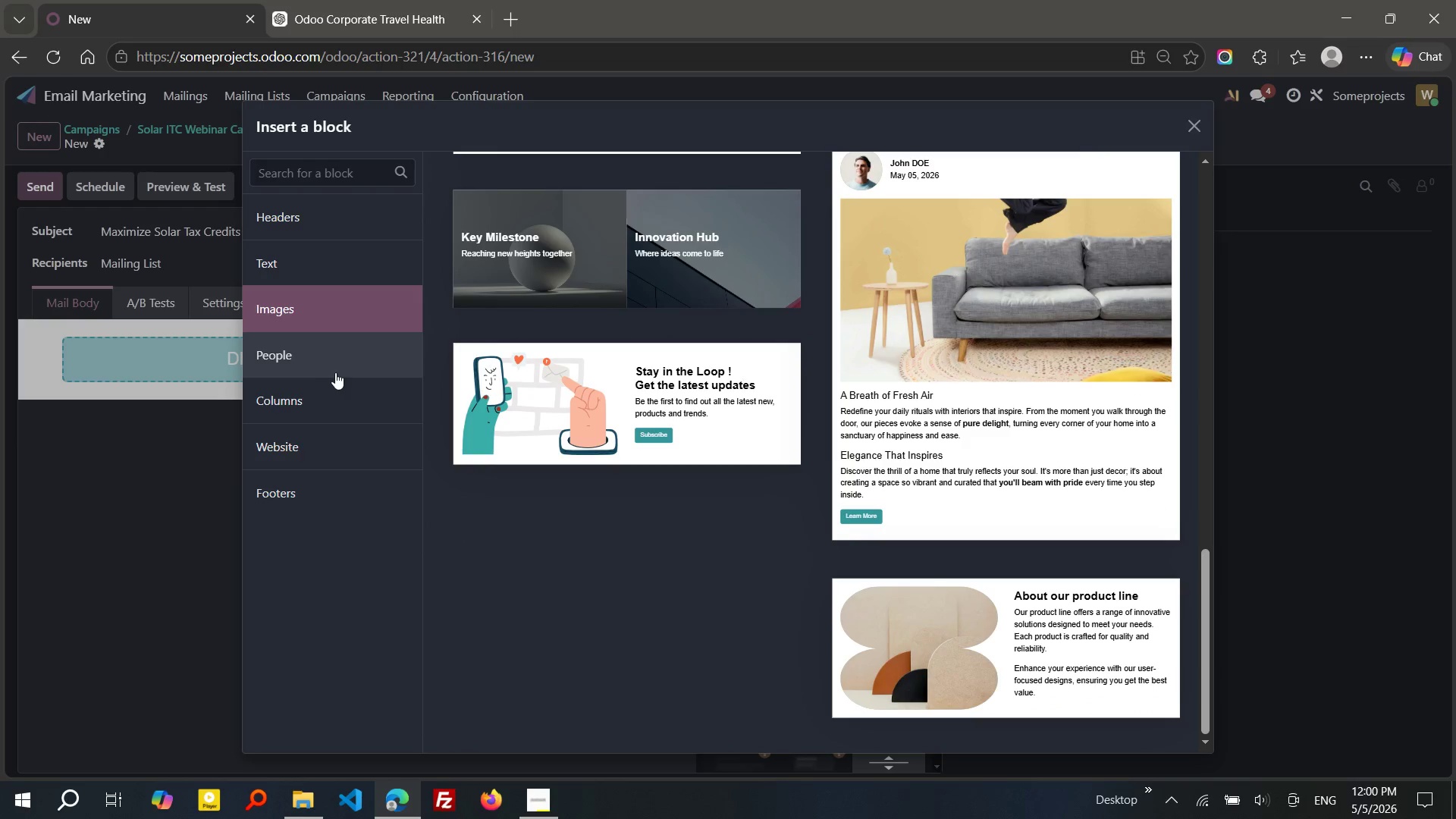 
left_click([293, 395])
 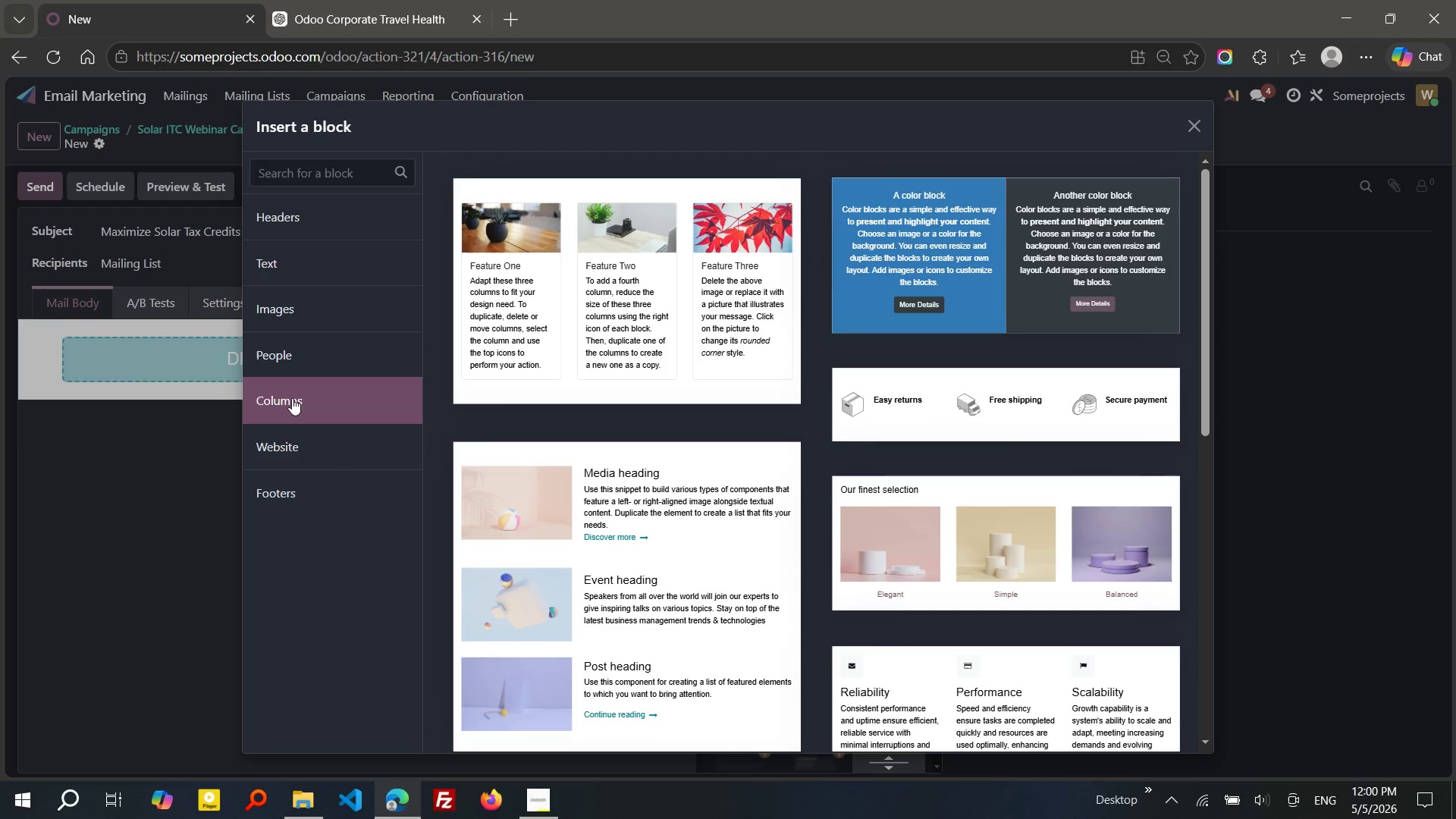 
left_click([275, 452])
 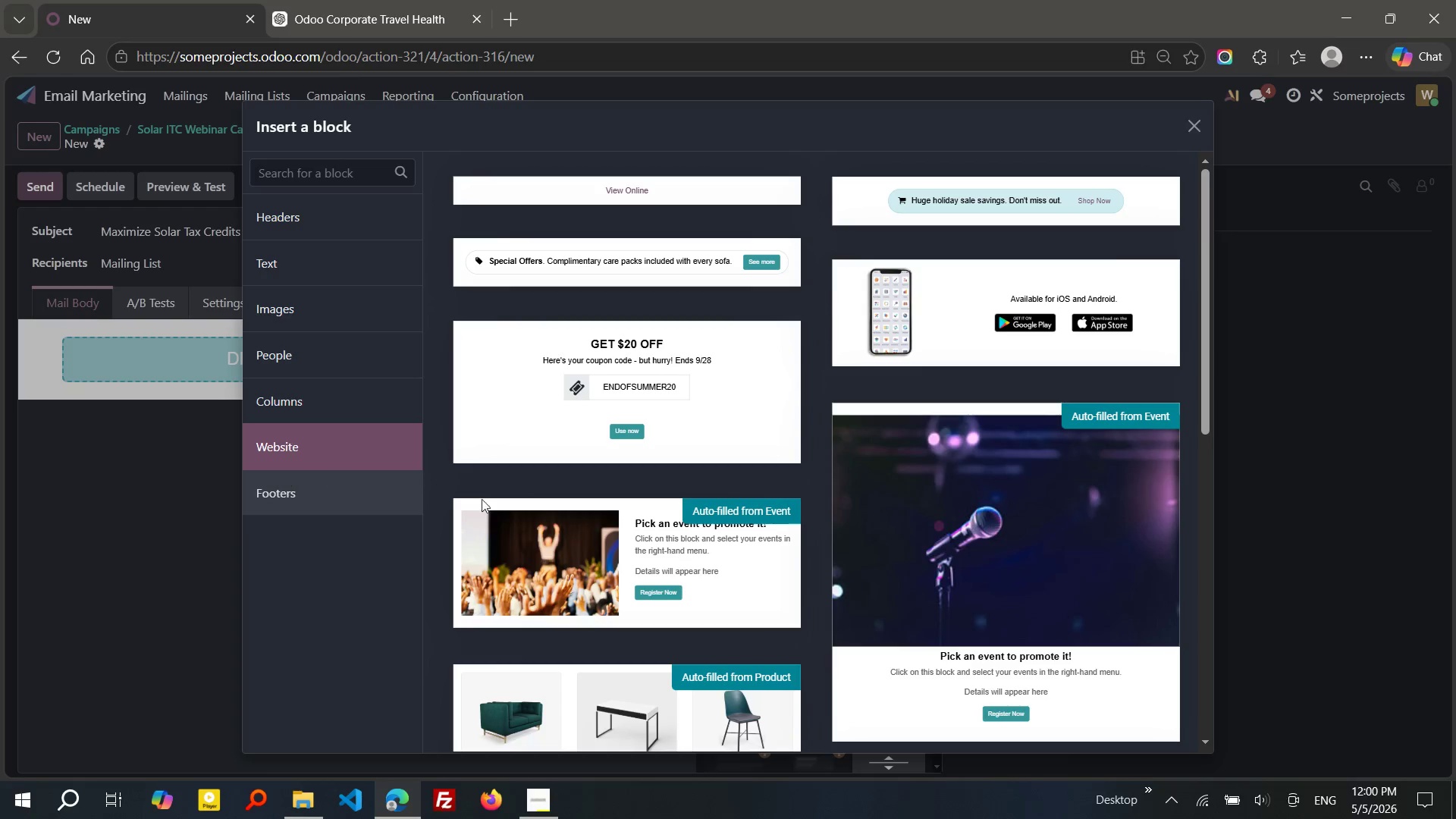 
wait(7.58)
 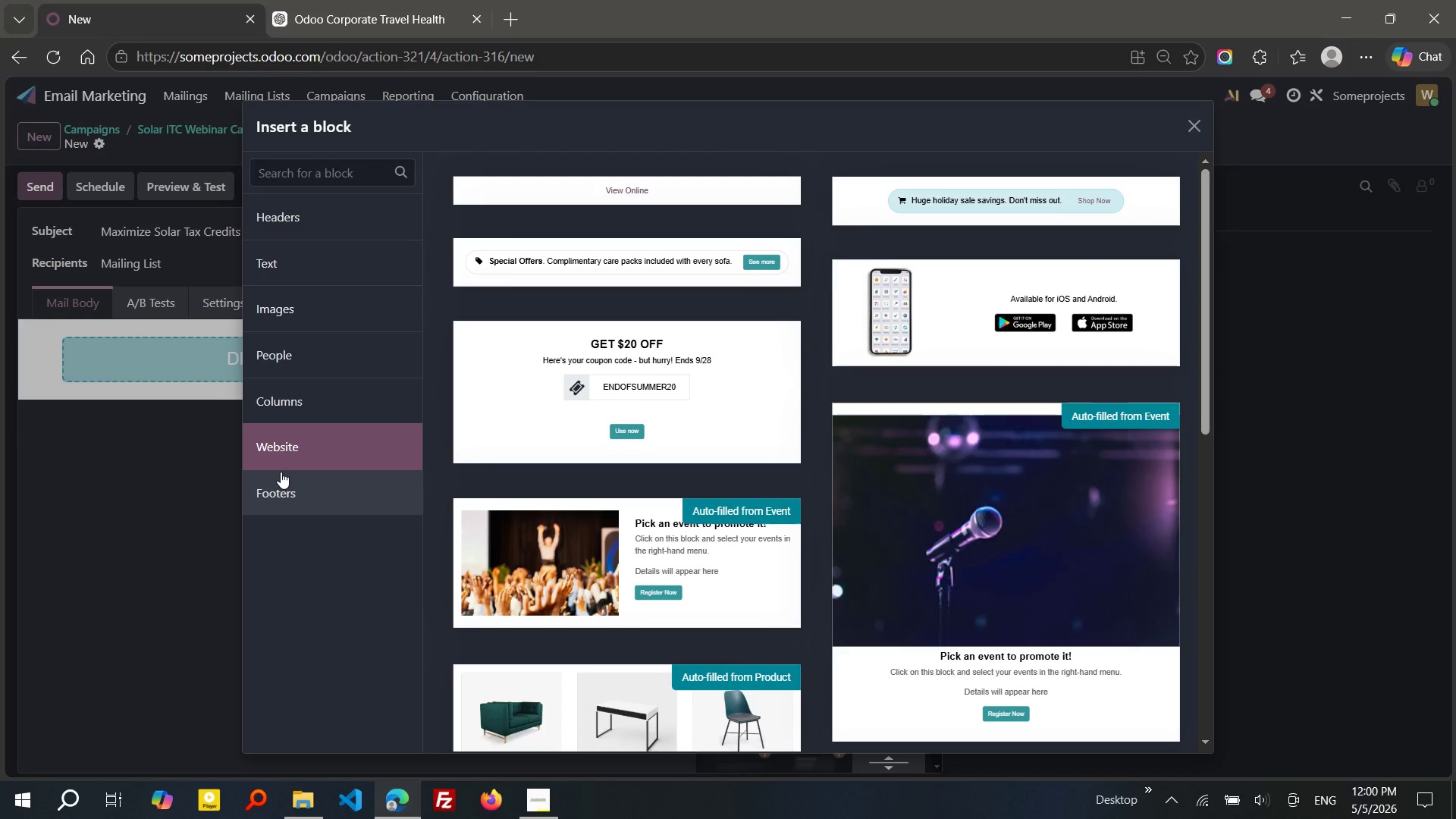 
scroll: coordinate [529, 599], scroll_direction: down, amount: 8.0
 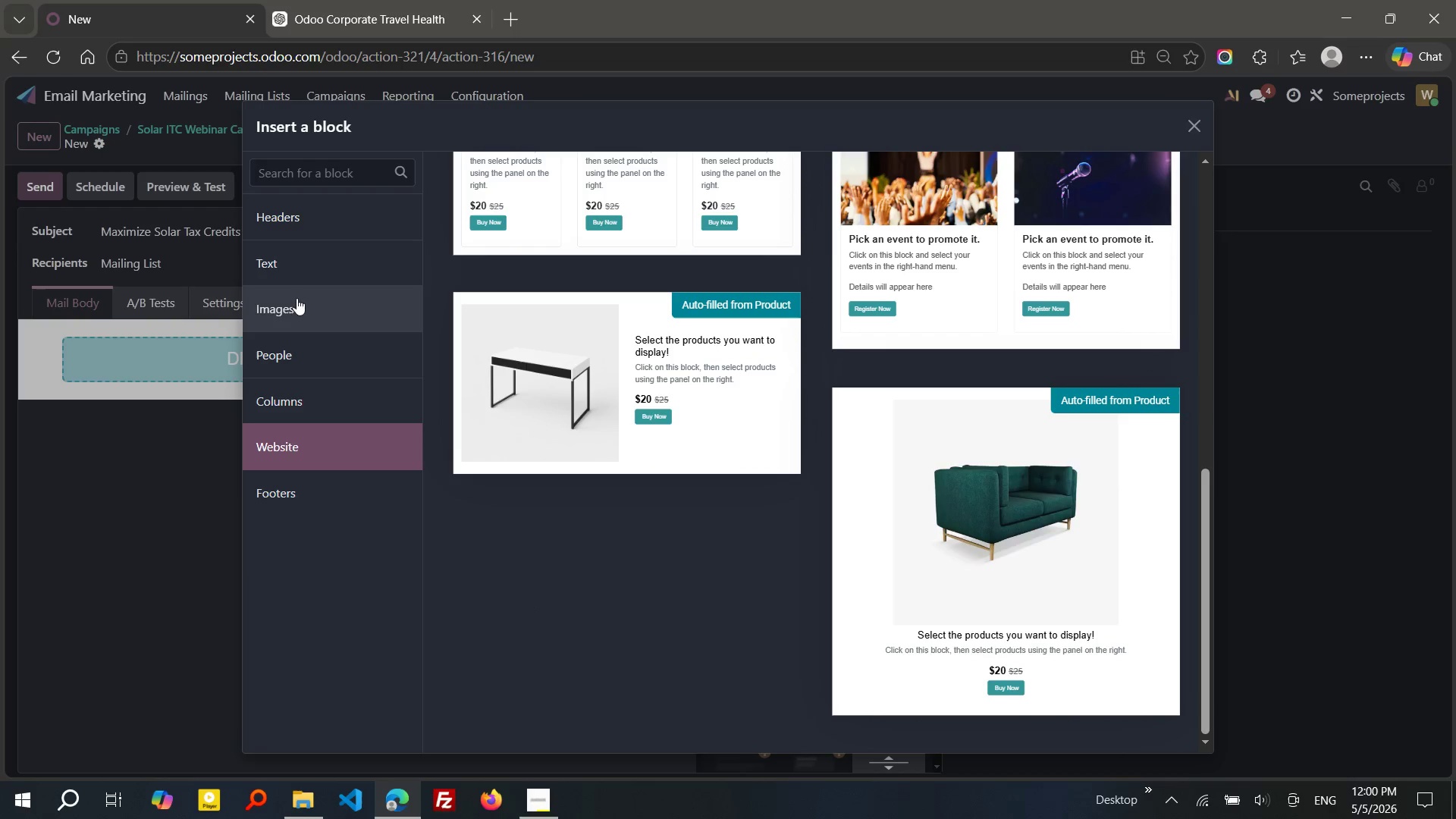 
left_click([287, 220])
 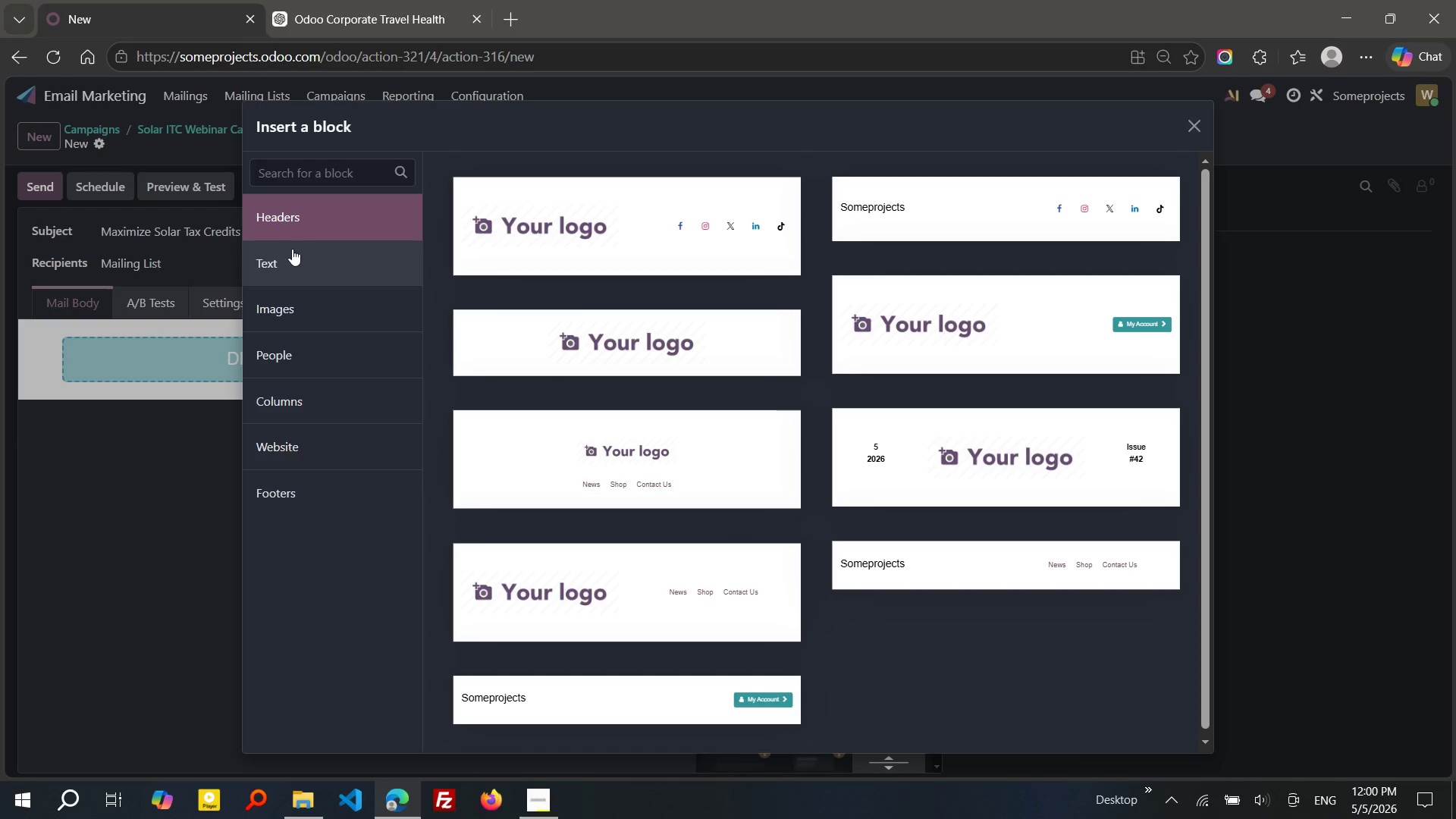 
wait(19.38)
 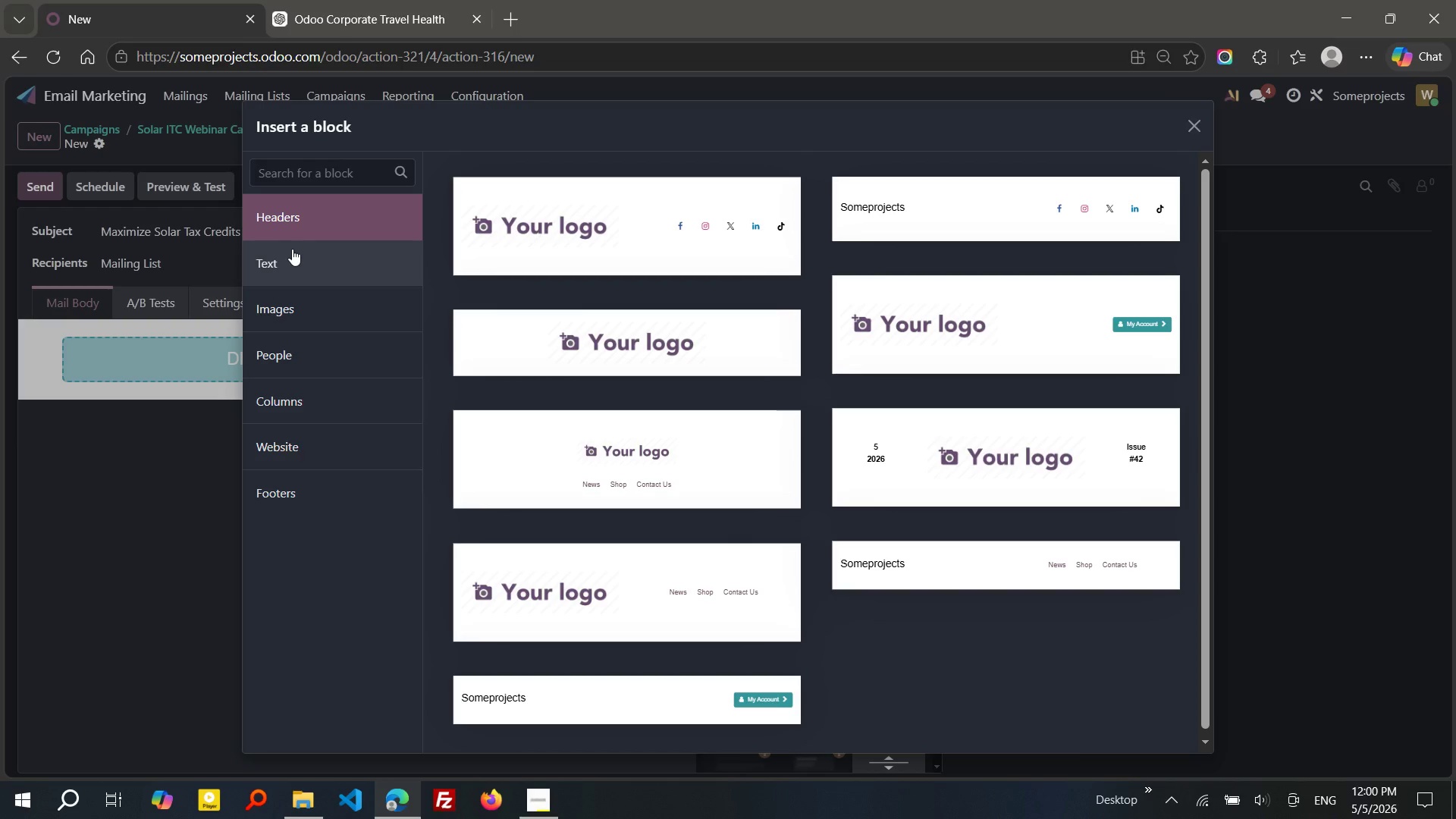 
scroll: coordinate [615, 403], scroll_direction: down, amount: 2.0
 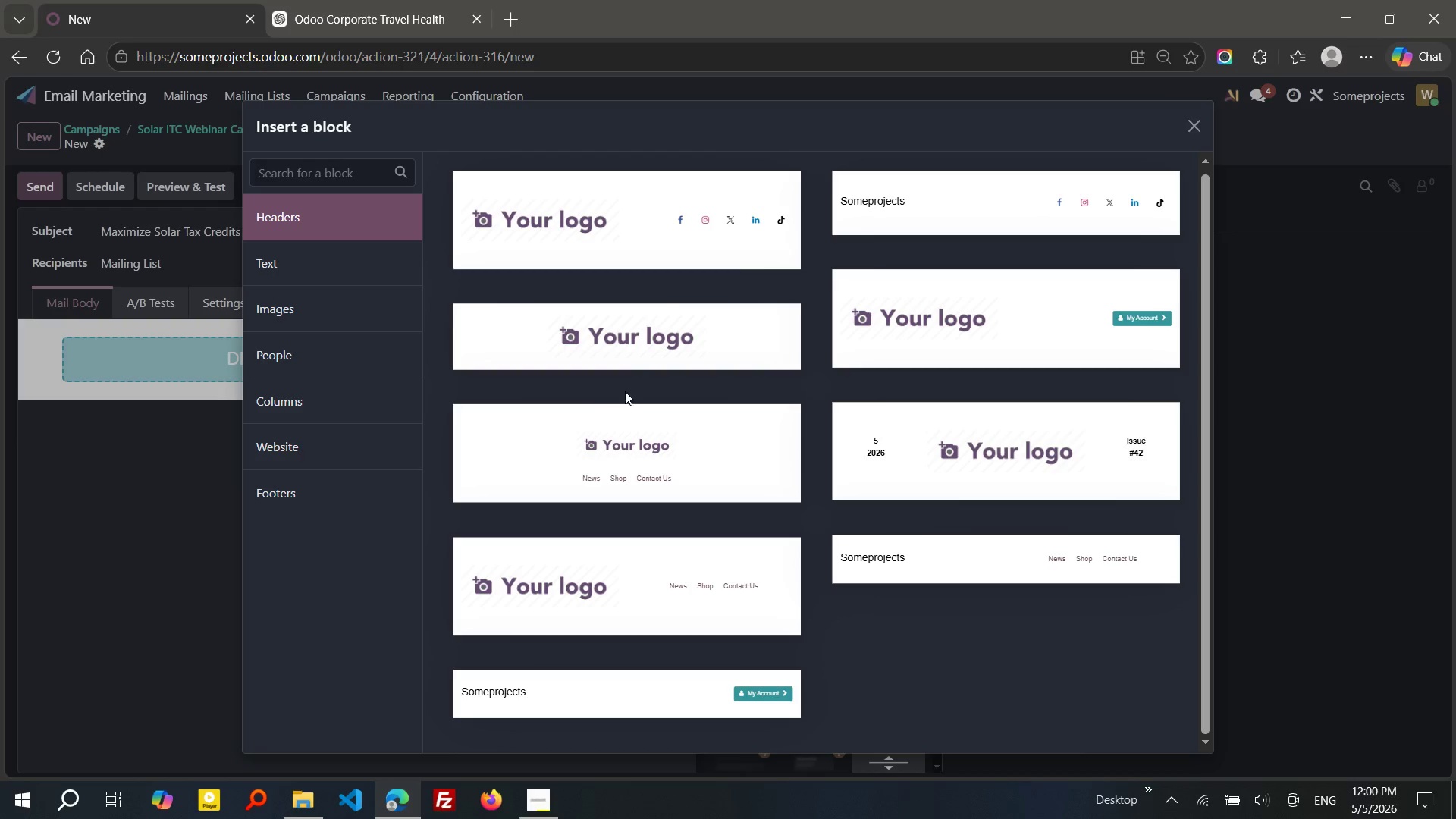 
left_click([651, 342])
 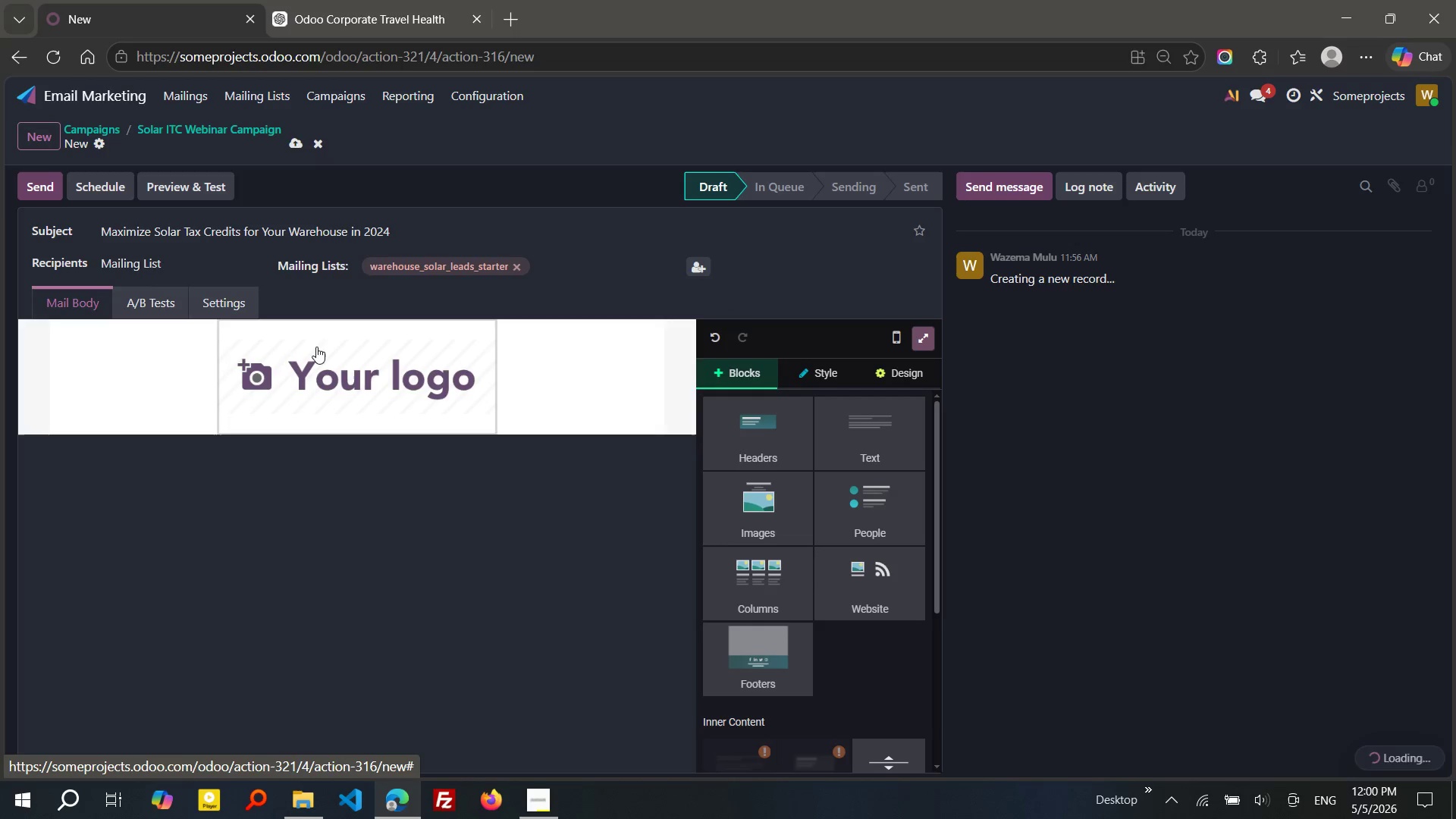 
left_click([316, 347])
 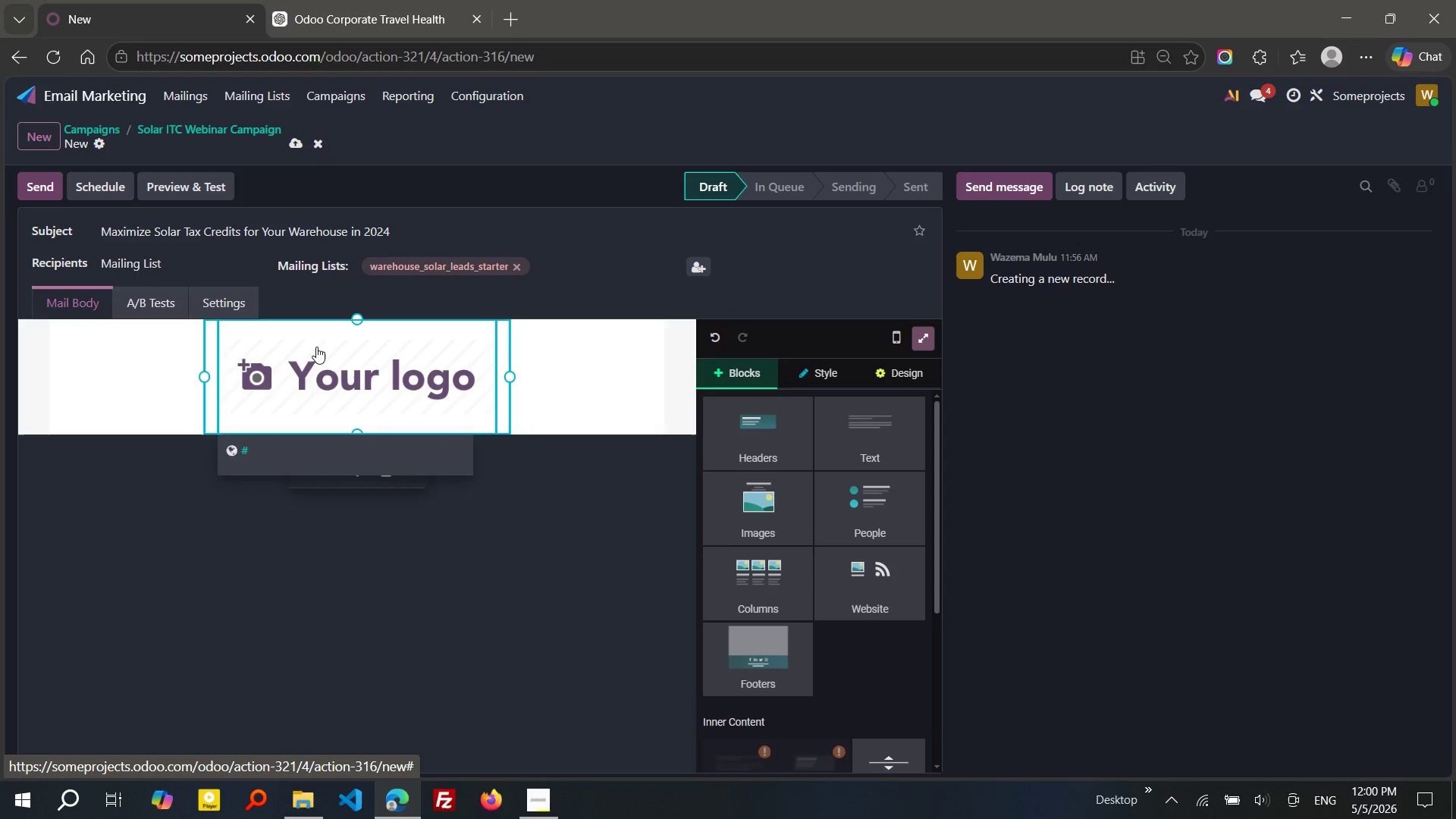 
double_click([316, 347])
 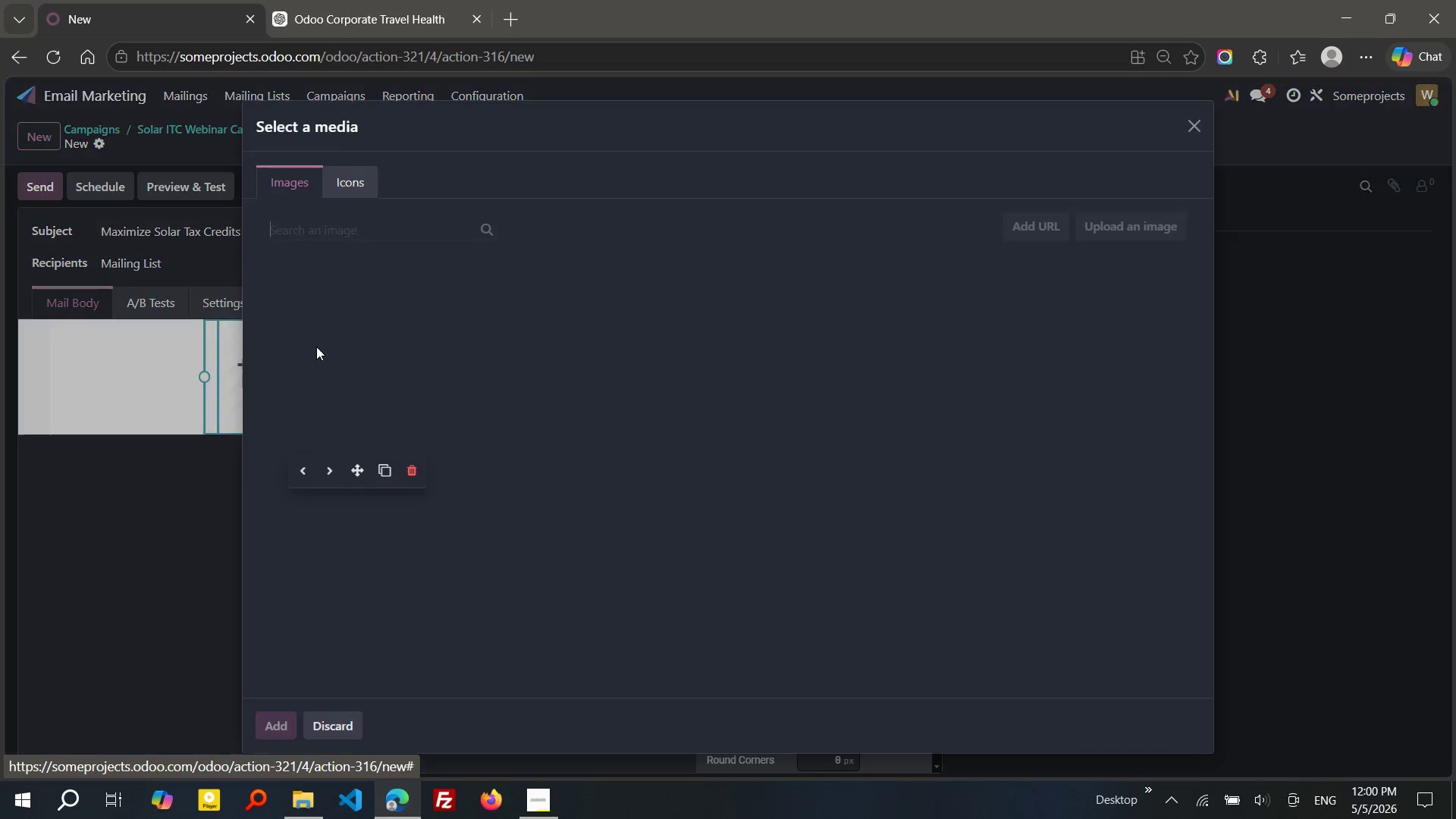 
mouse_move([372, 350])
 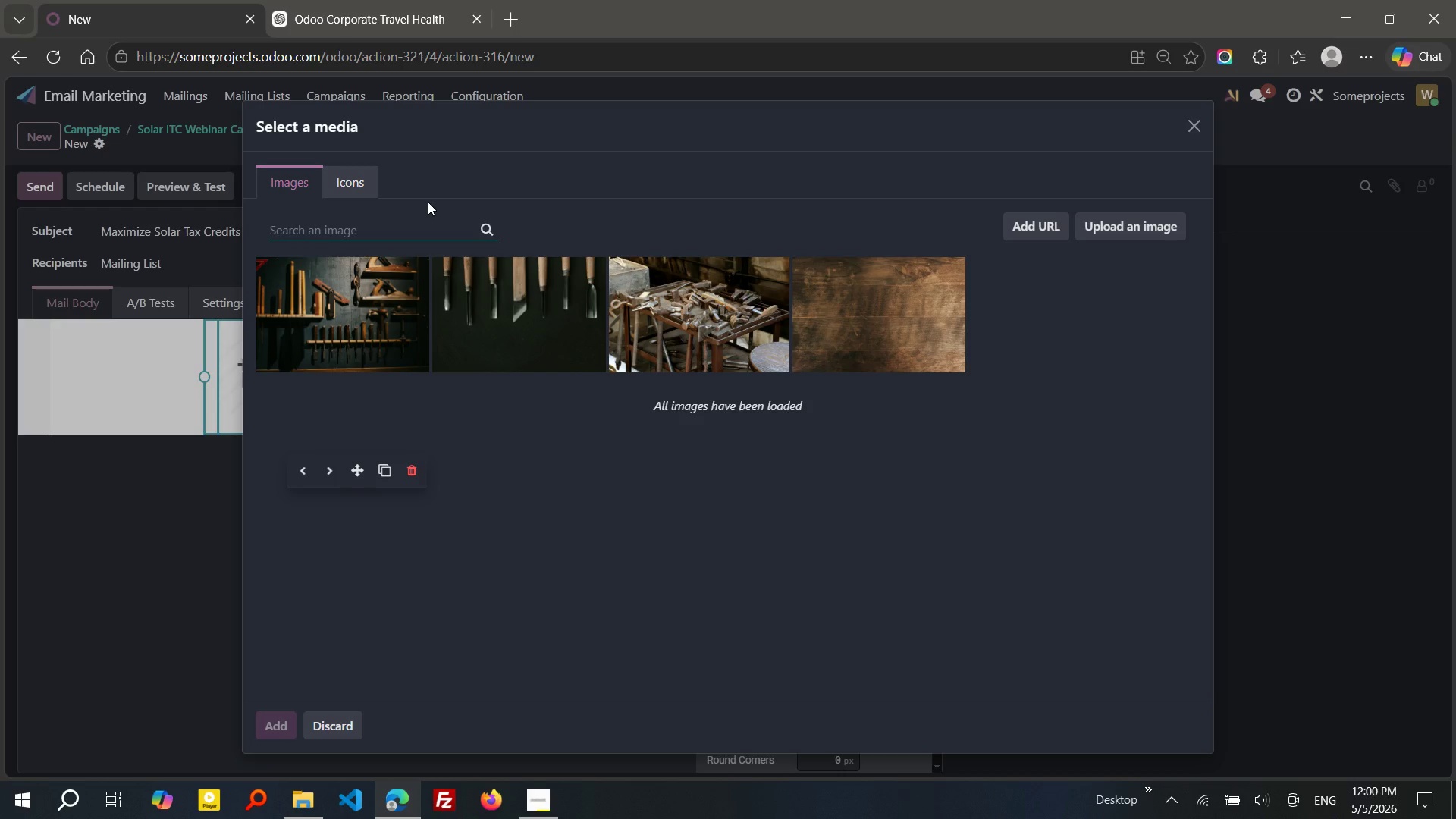 
type(solar panels warehu)
key(Backspace)
type(ouse)
 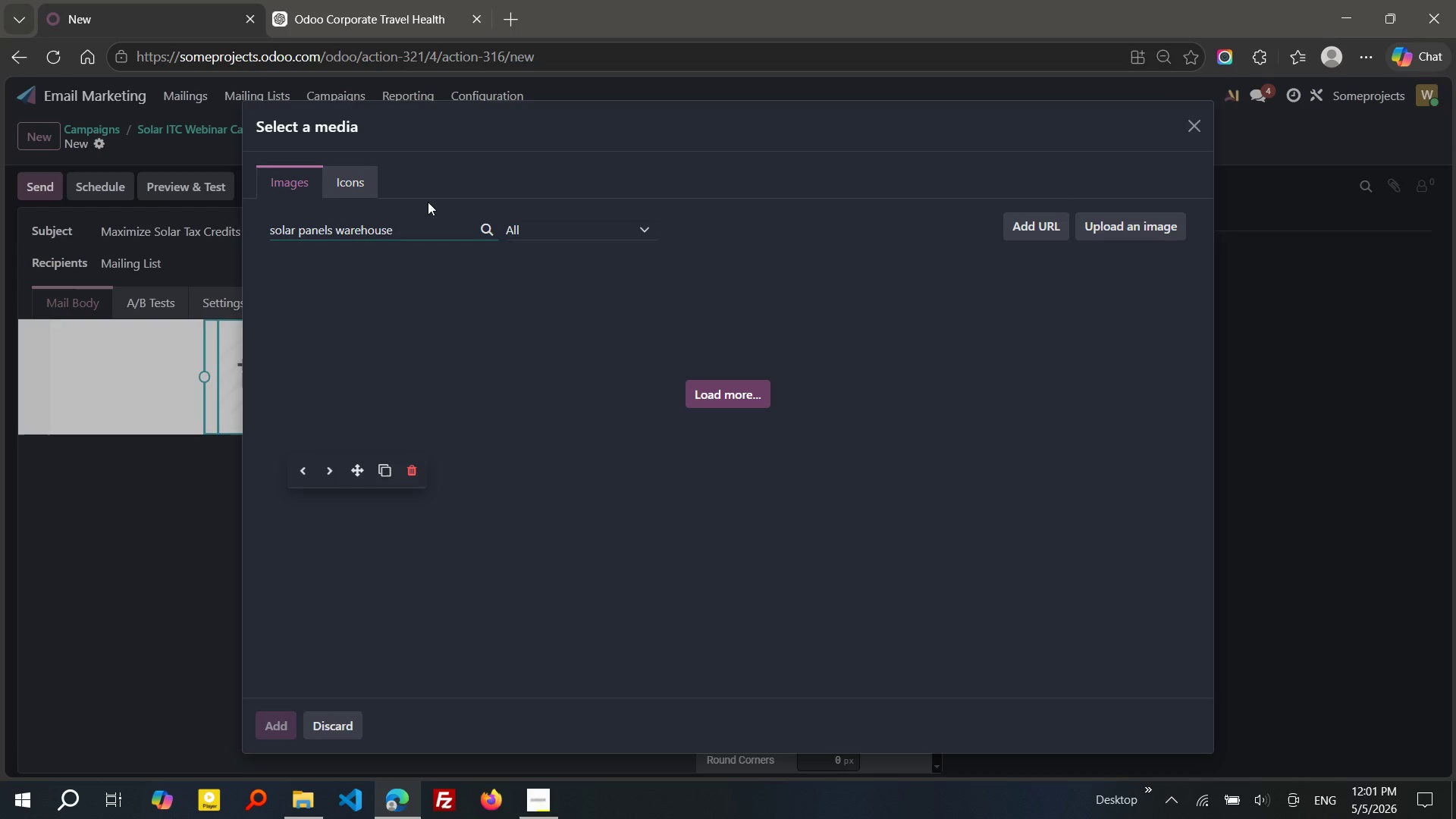 
mouse_move([453, 238])
 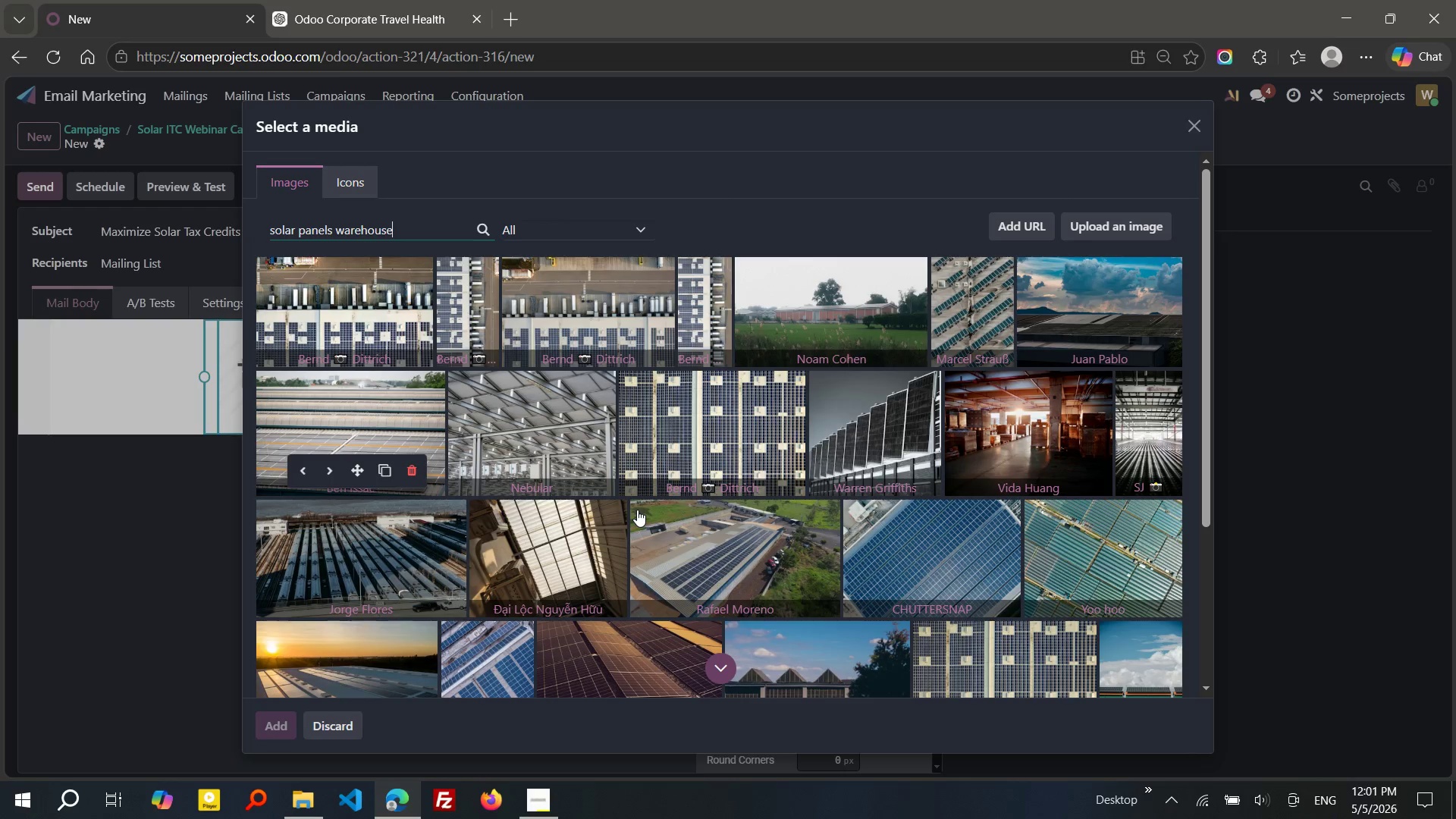 
scroll: coordinate [637, 510], scroll_direction: down, amount: 4.0
 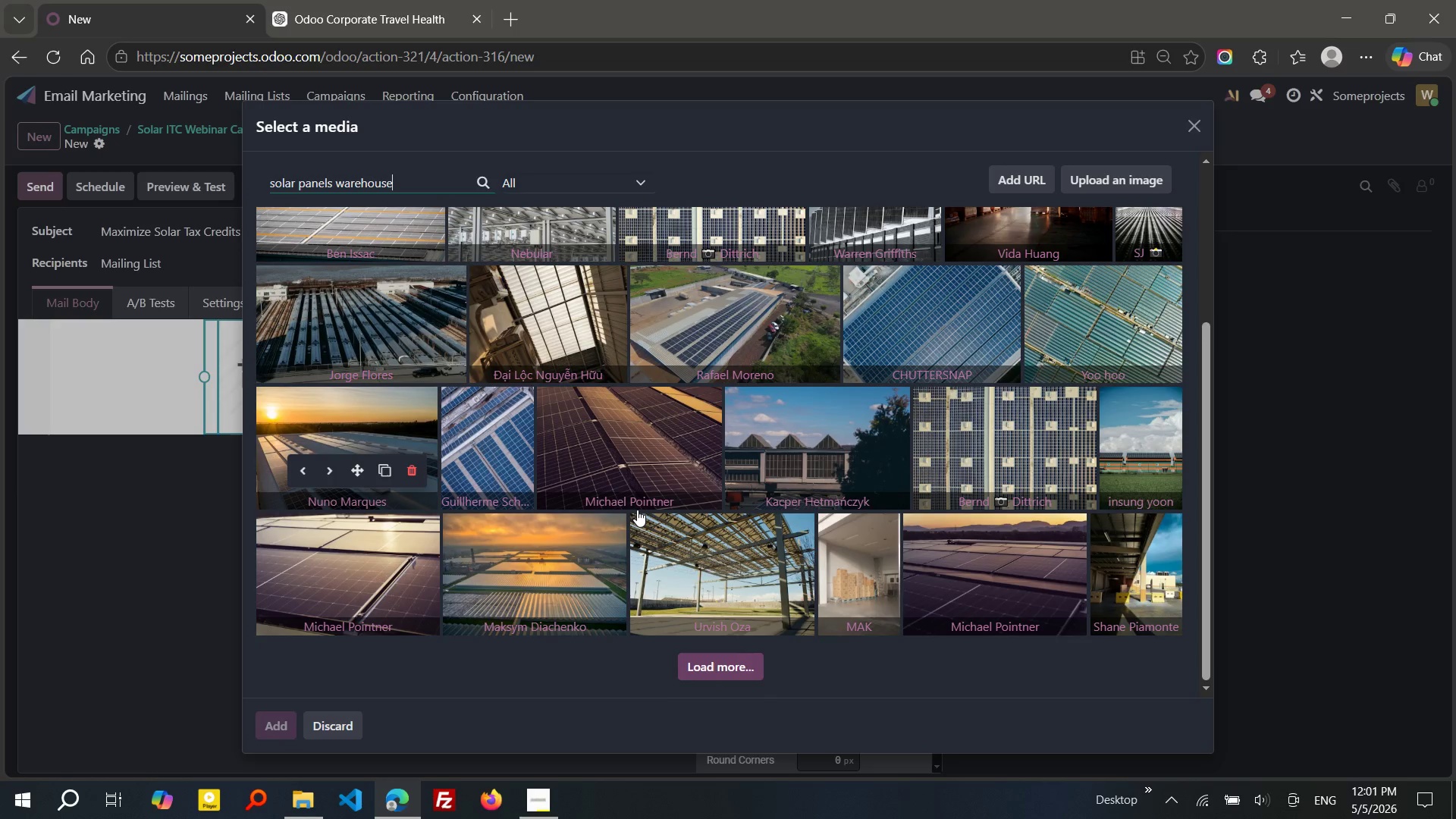 
scroll: coordinate [637, 510], scroll_direction: up, amount: 2.0
 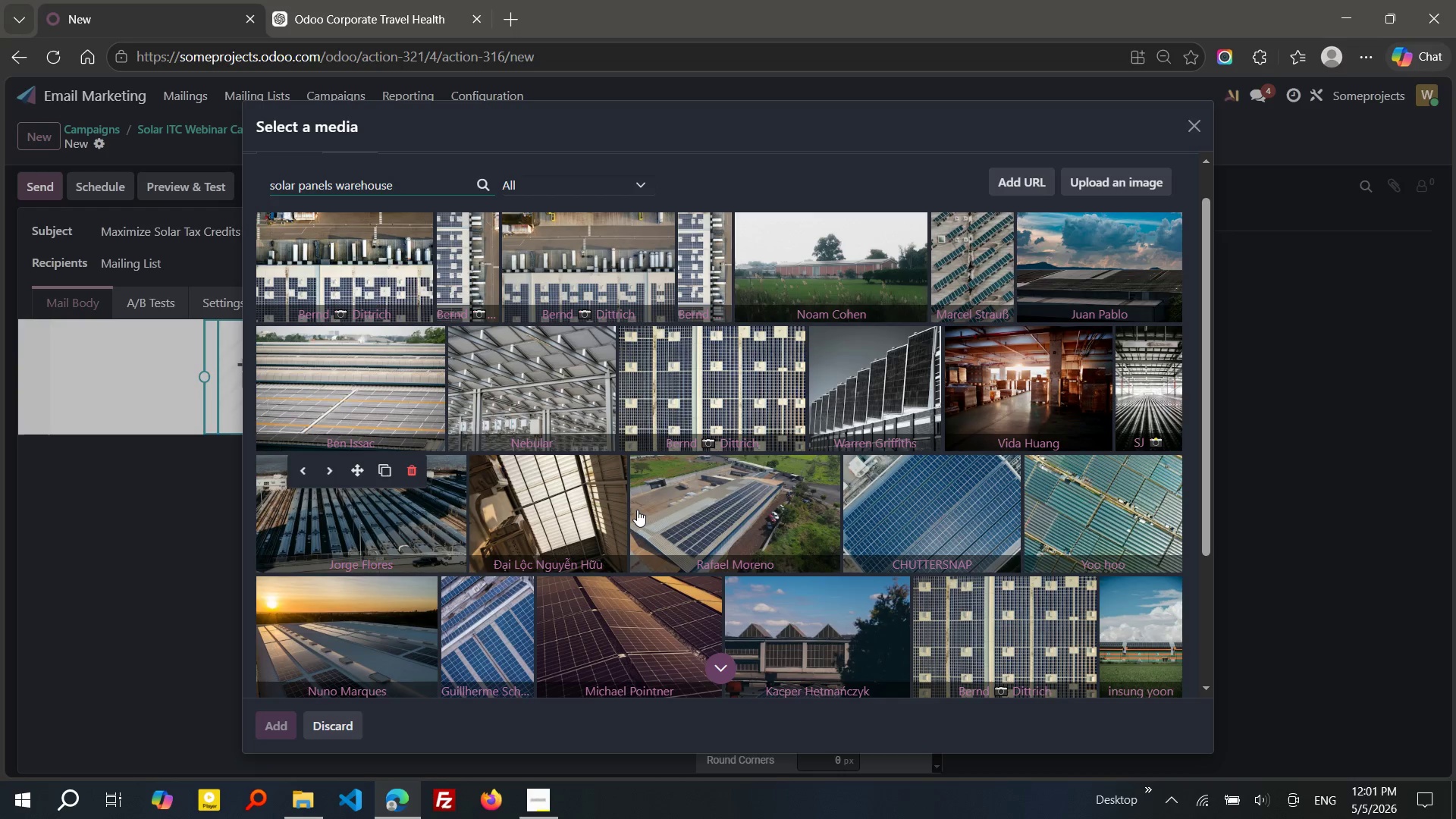 
wait(5.34)
 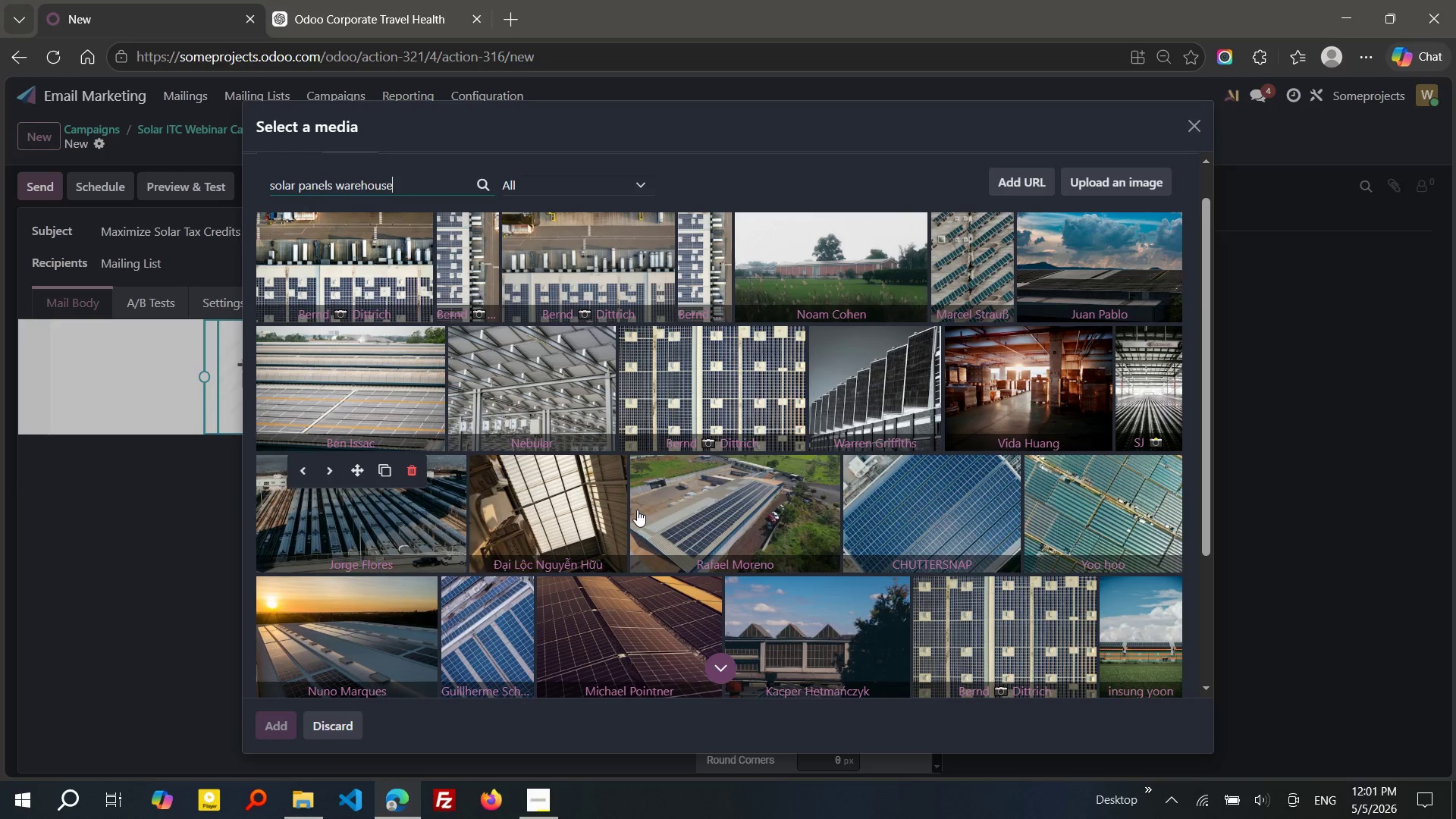 
left_click([892, 375])
 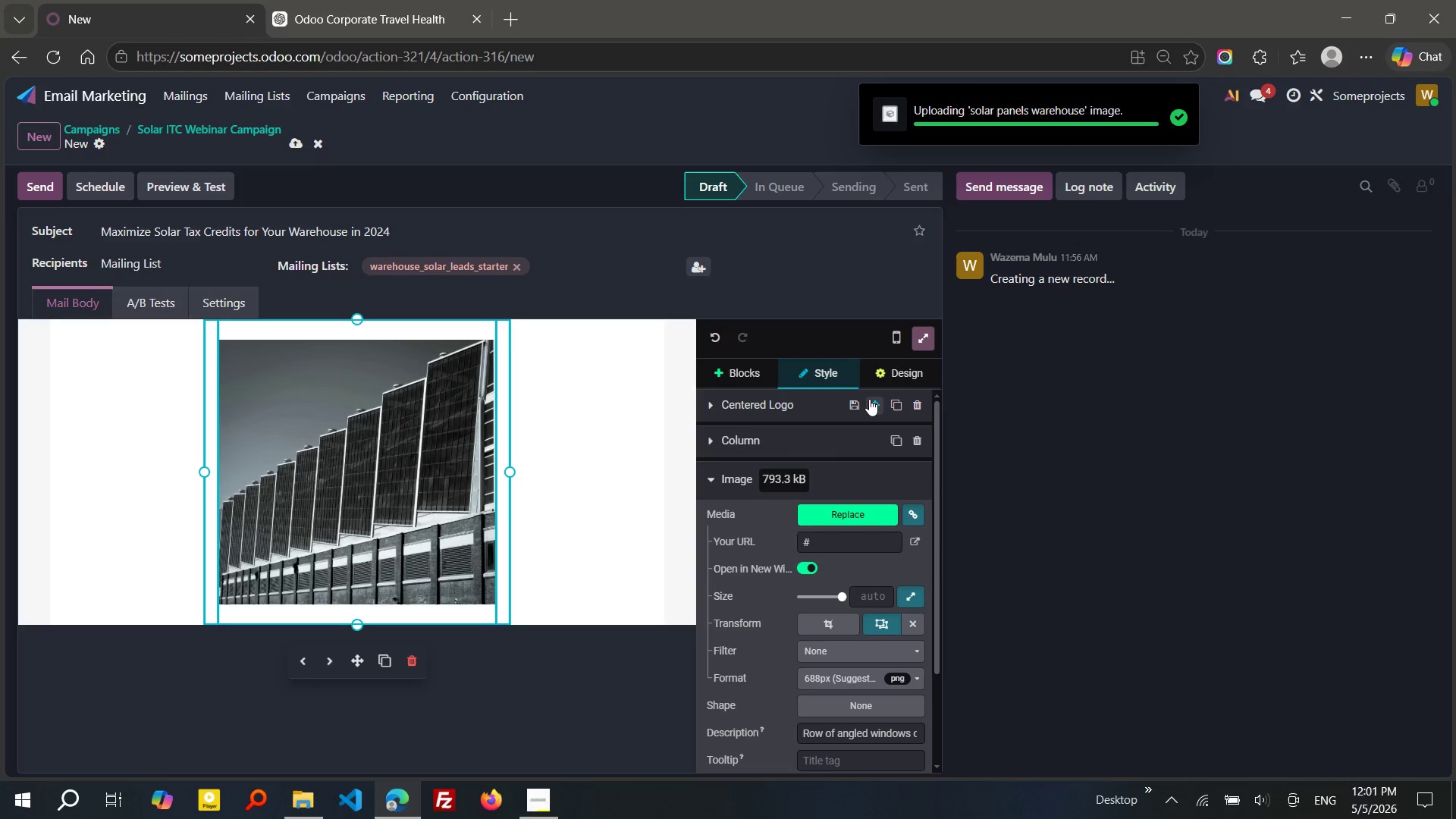 
wait(6.86)
 